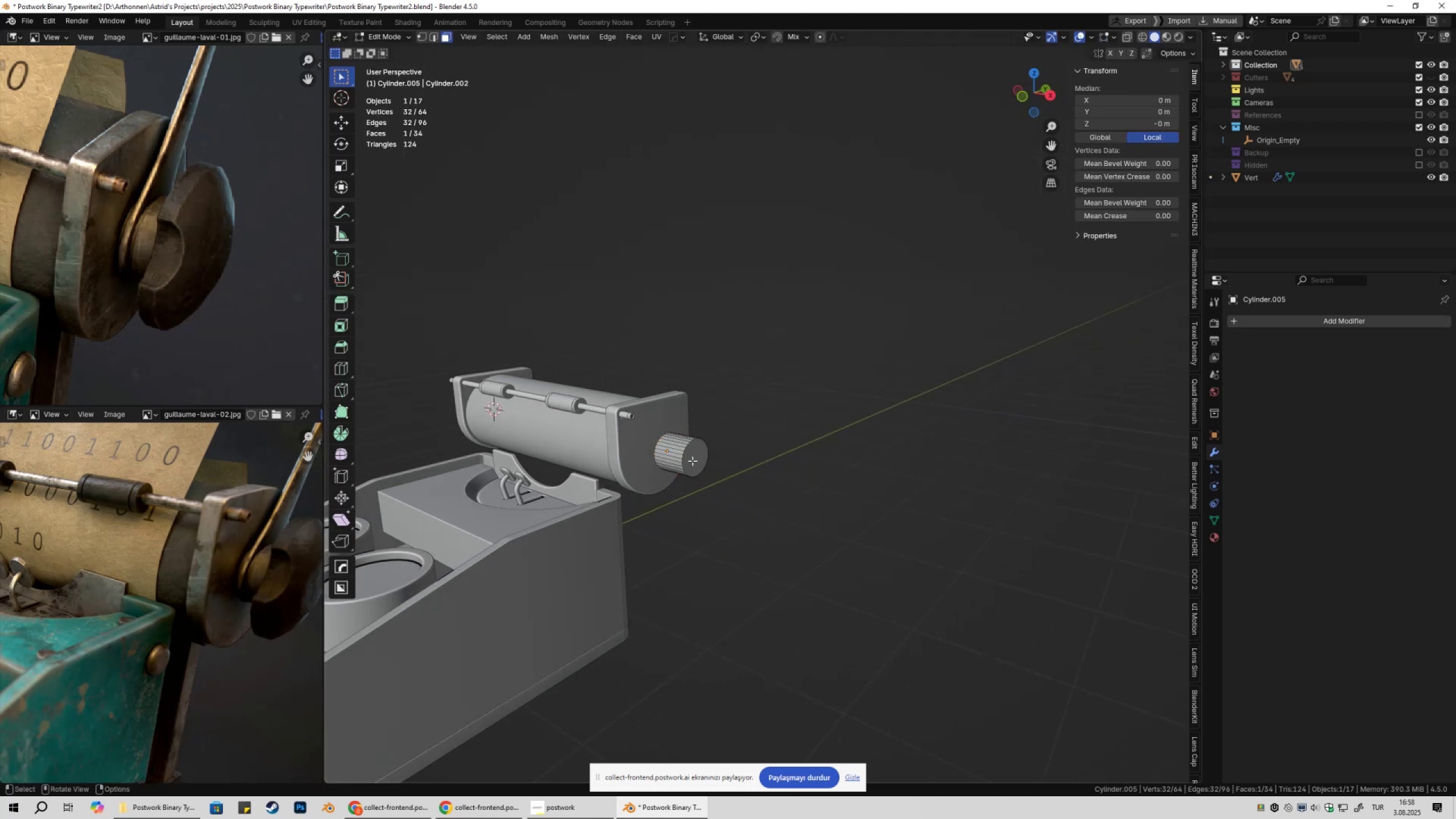 
left_click([692, 461])
 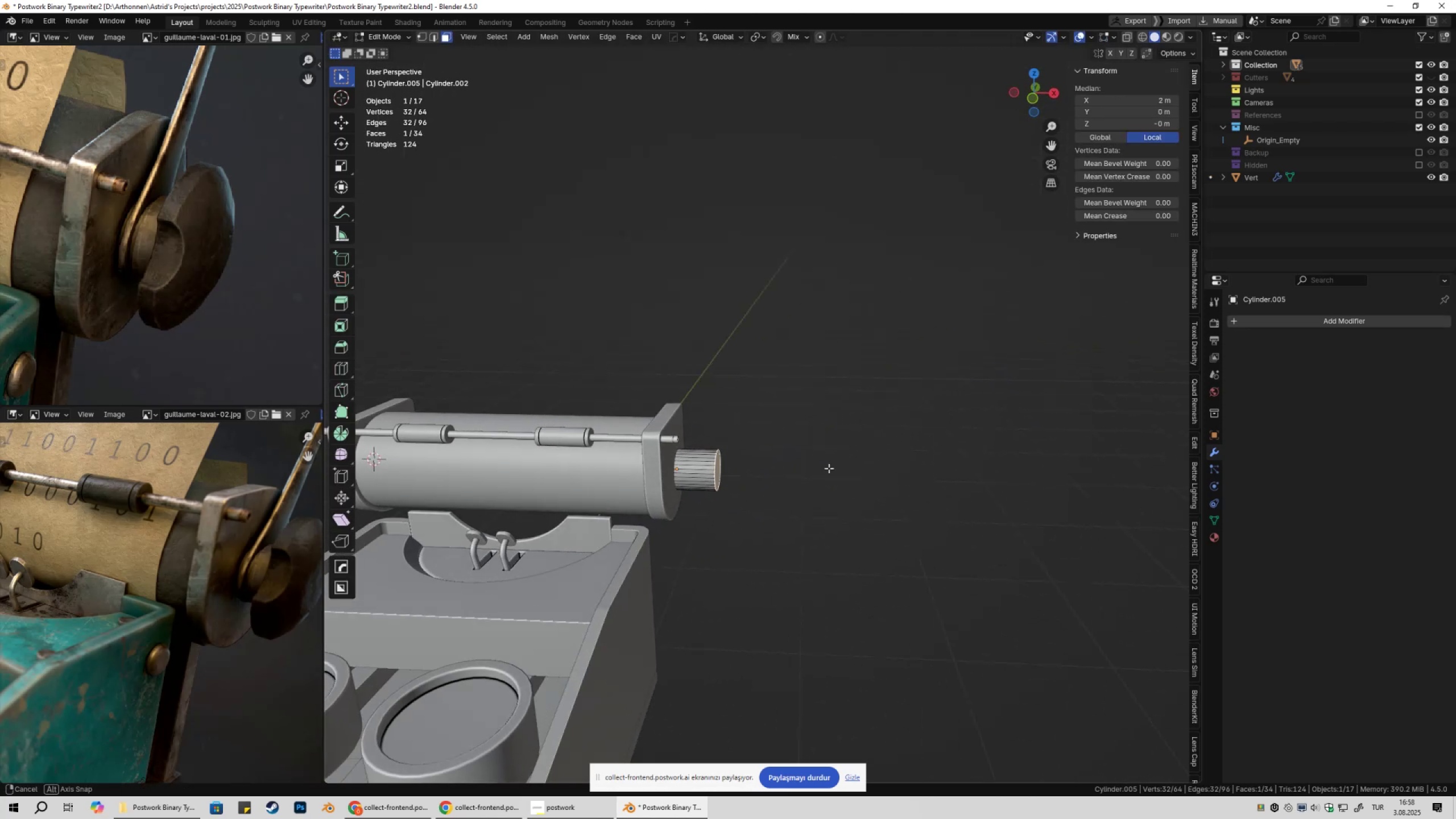 
type(gyx)
 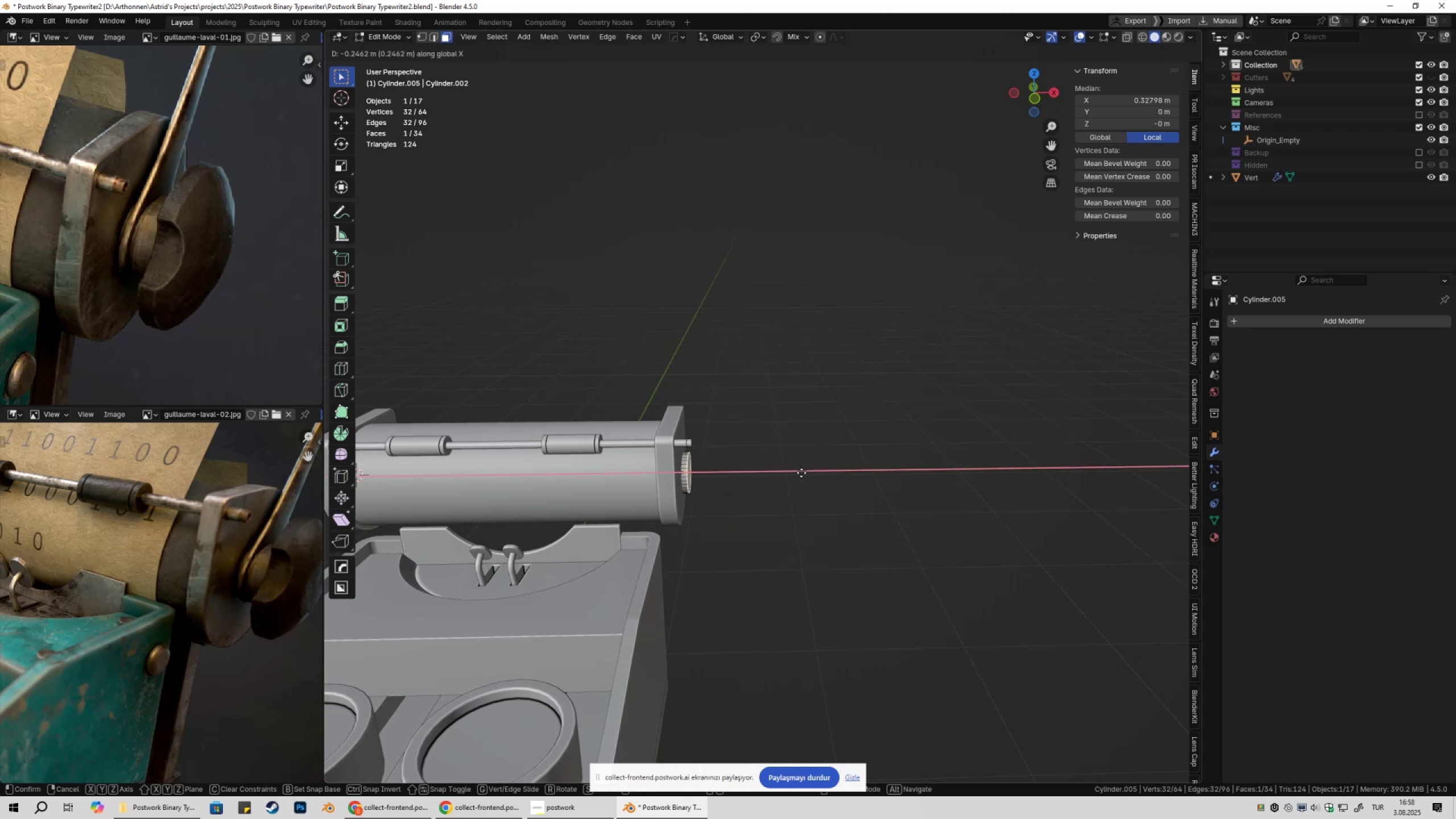 
wait(5.99)
 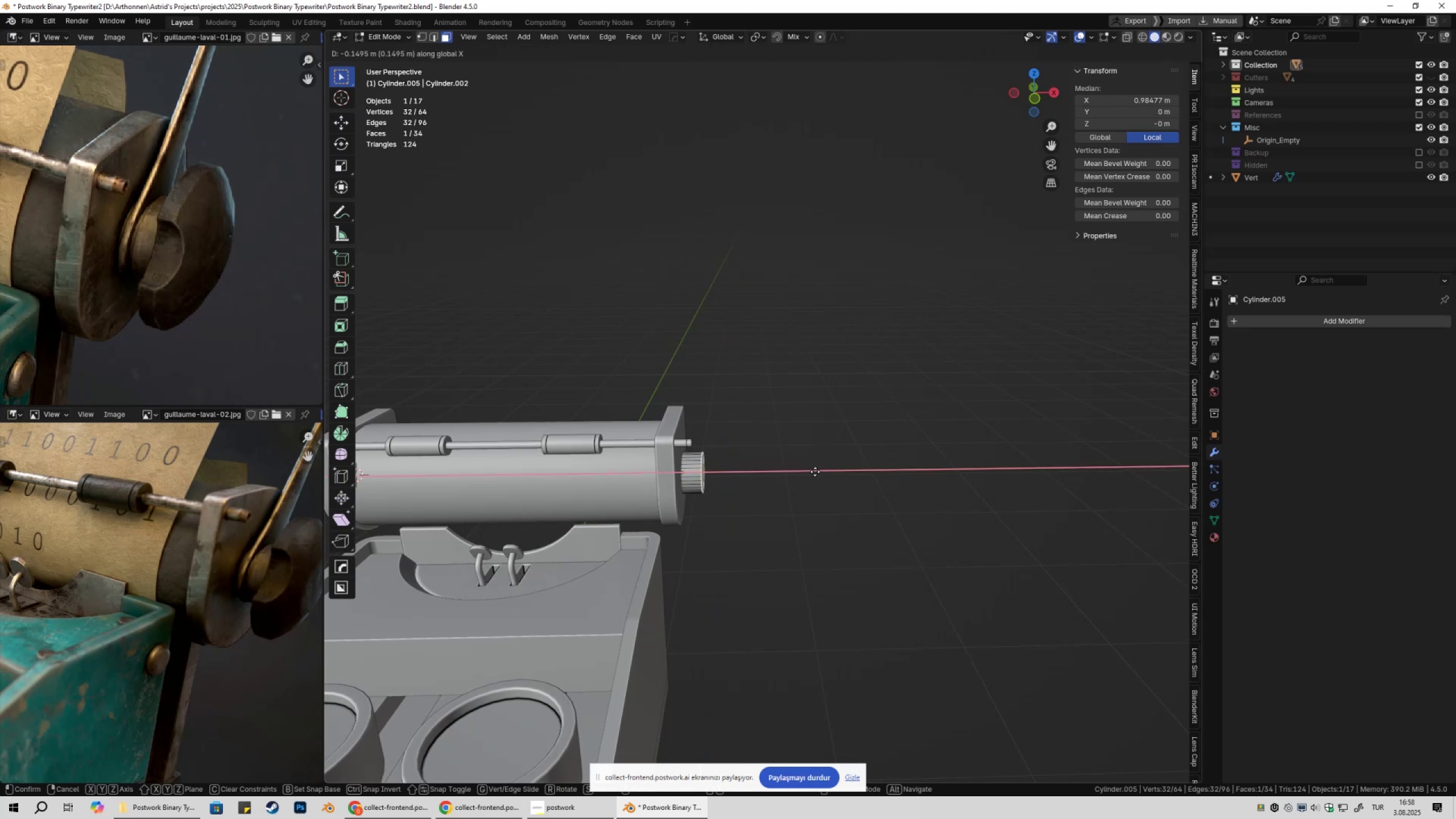 
hold_key(key=ShiftLeft, duration=1.53)
 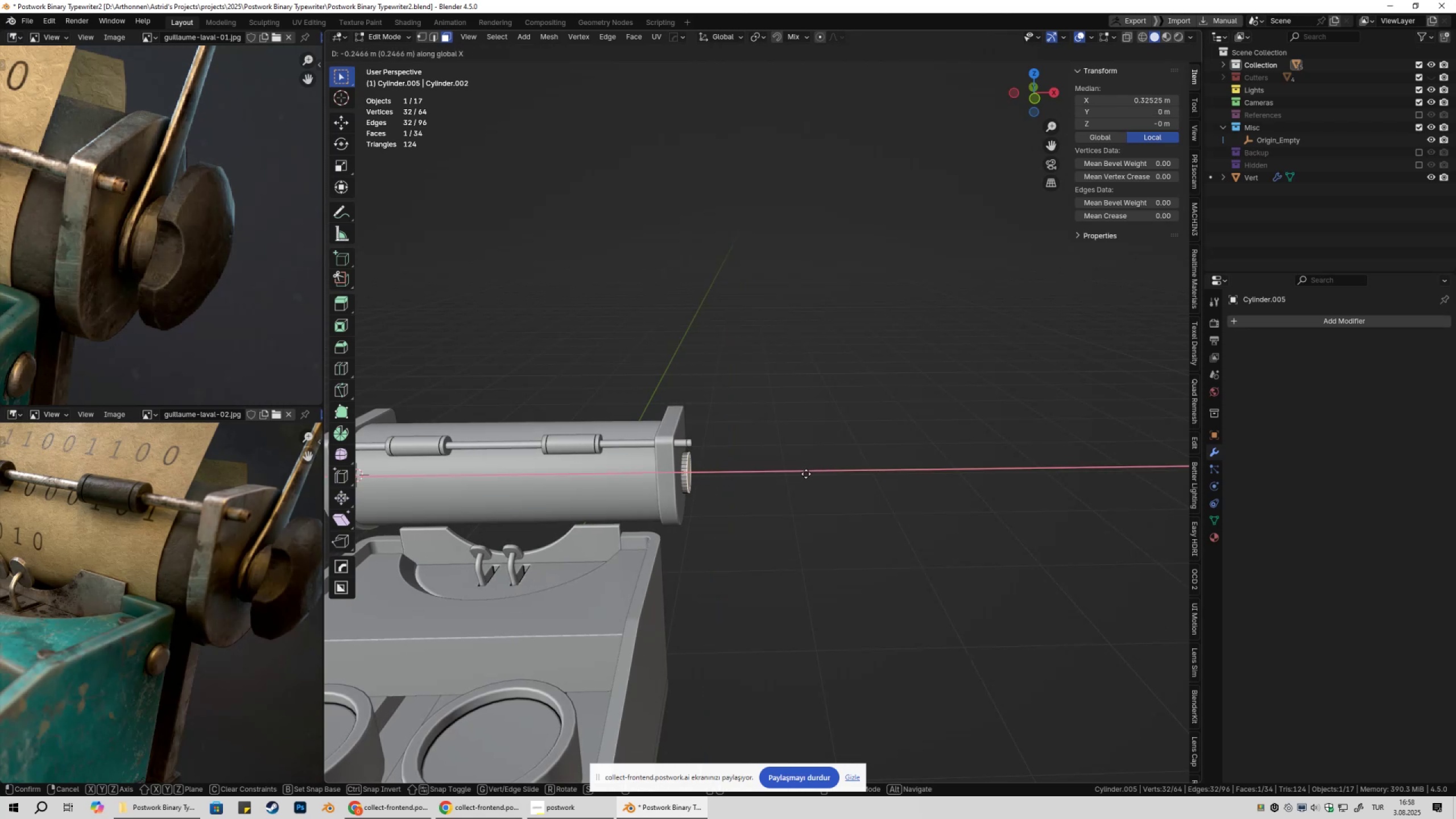 
hold_key(key=ShiftLeft, duration=1.52)
 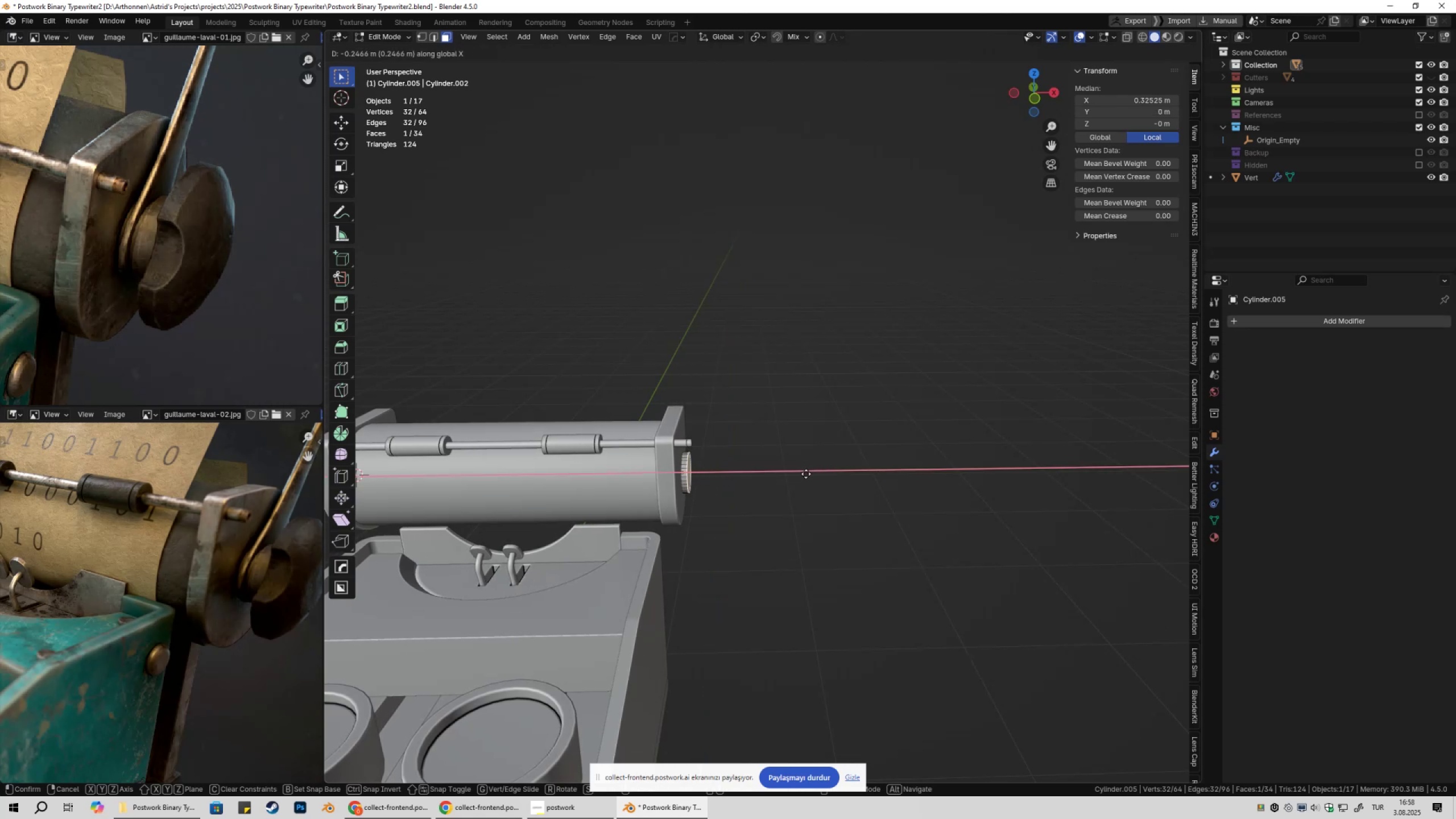 
hold_key(key=ShiftLeft, duration=1.53)
 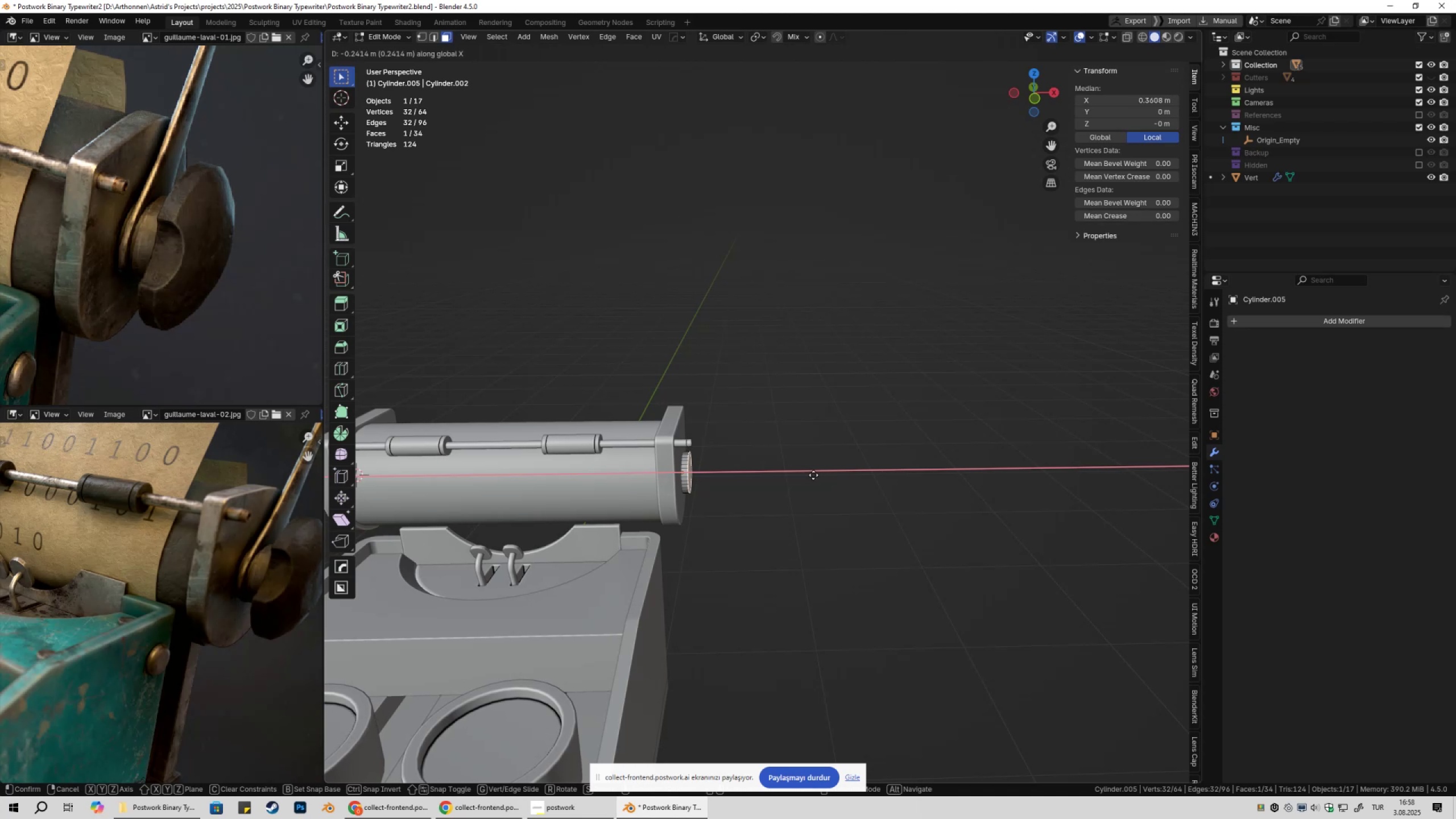 
hold_key(key=ShiftLeft, duration=1.51)
 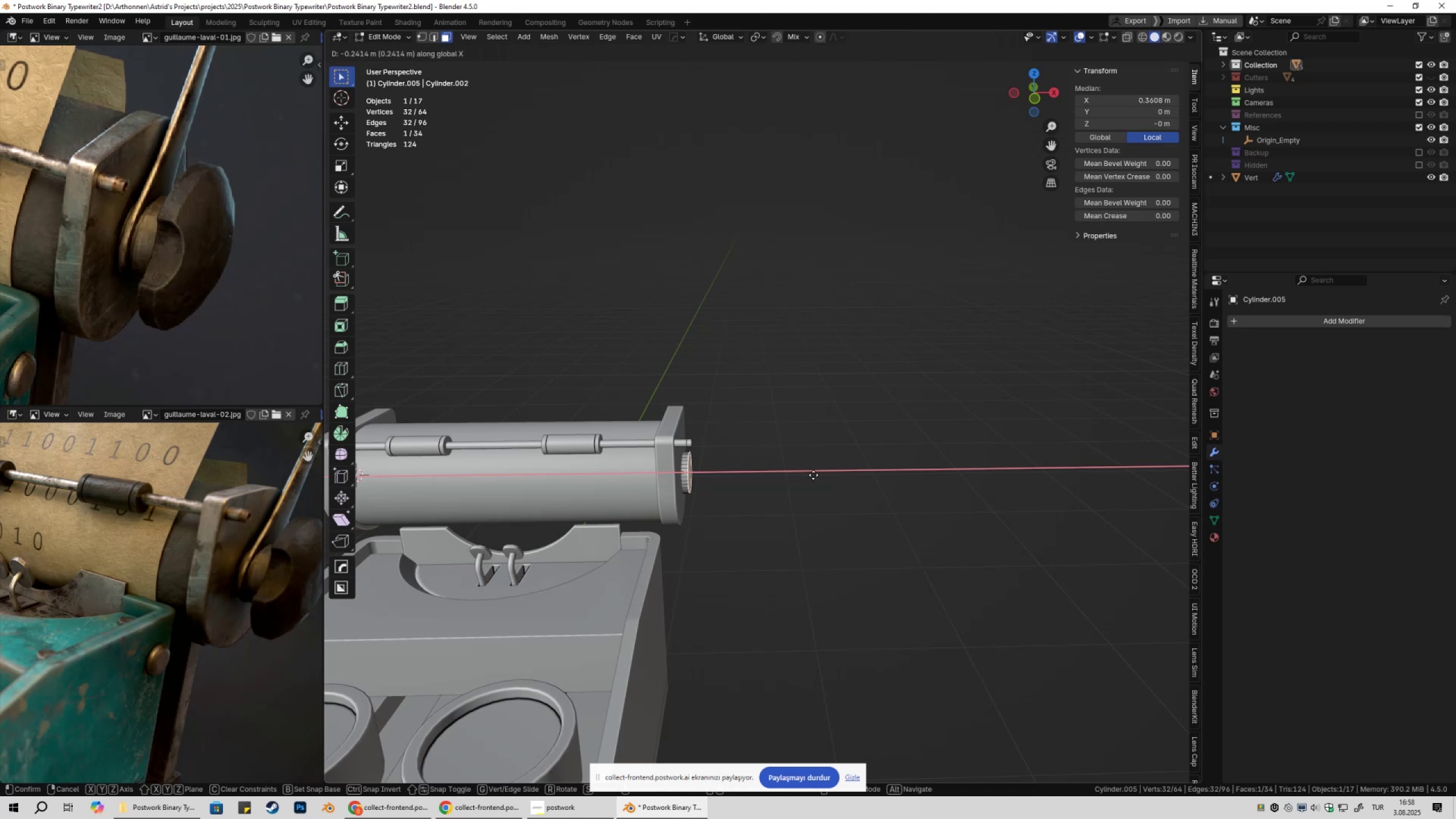 
key(Shift+ShiftLeft)
 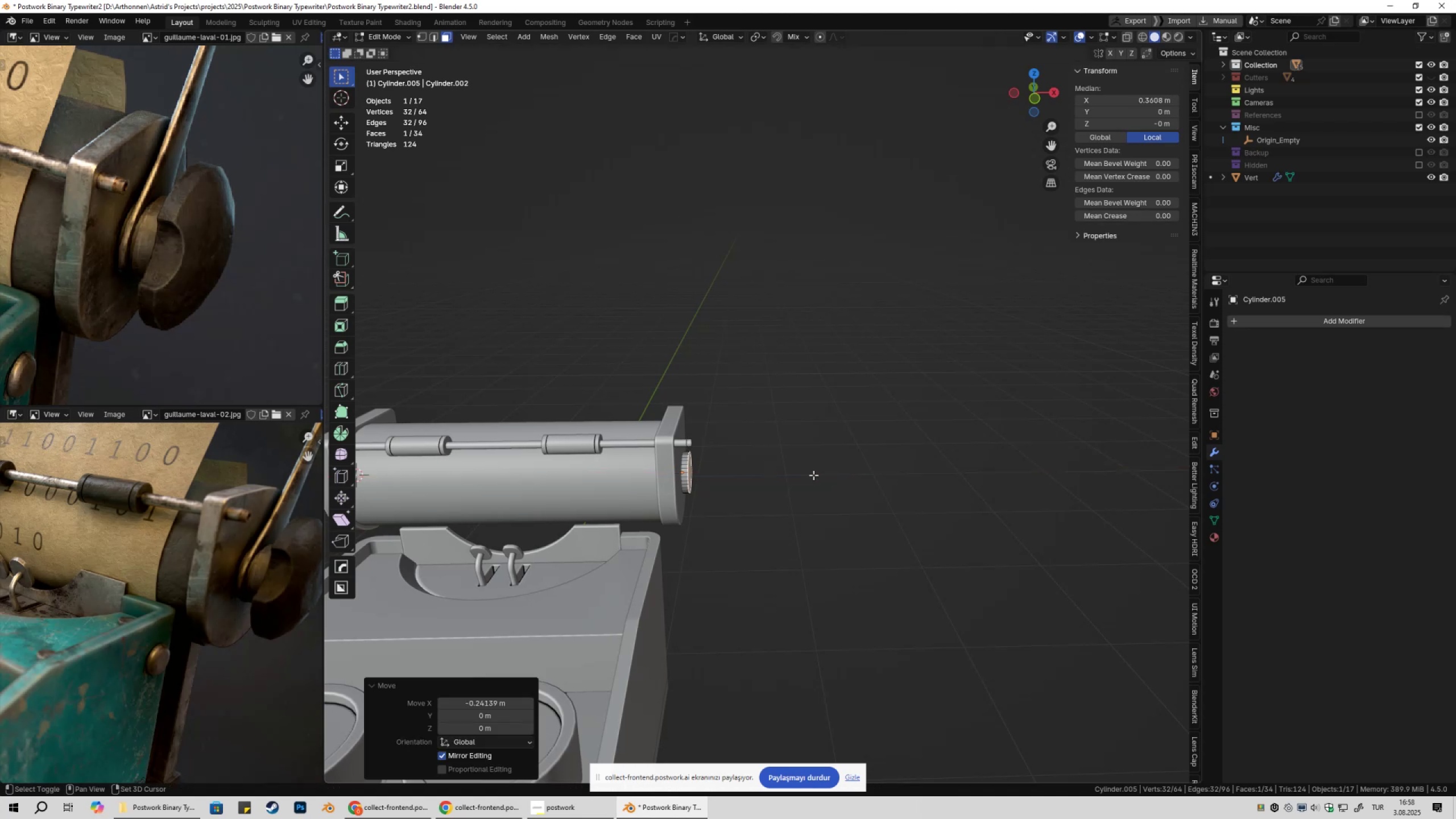 
key(Shift+ShiftLeft)
 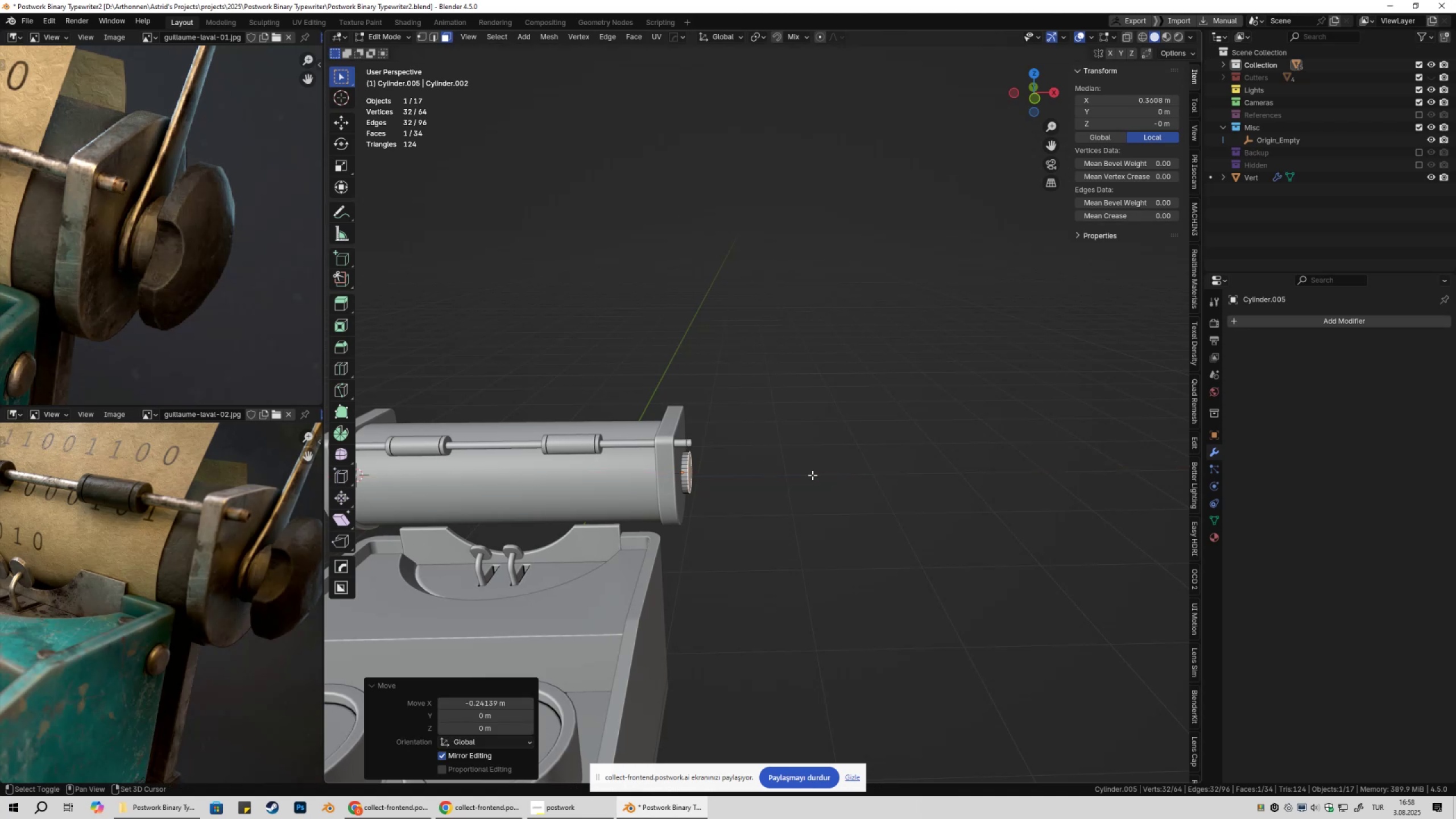 
key(Shift+ShiftLeft)
 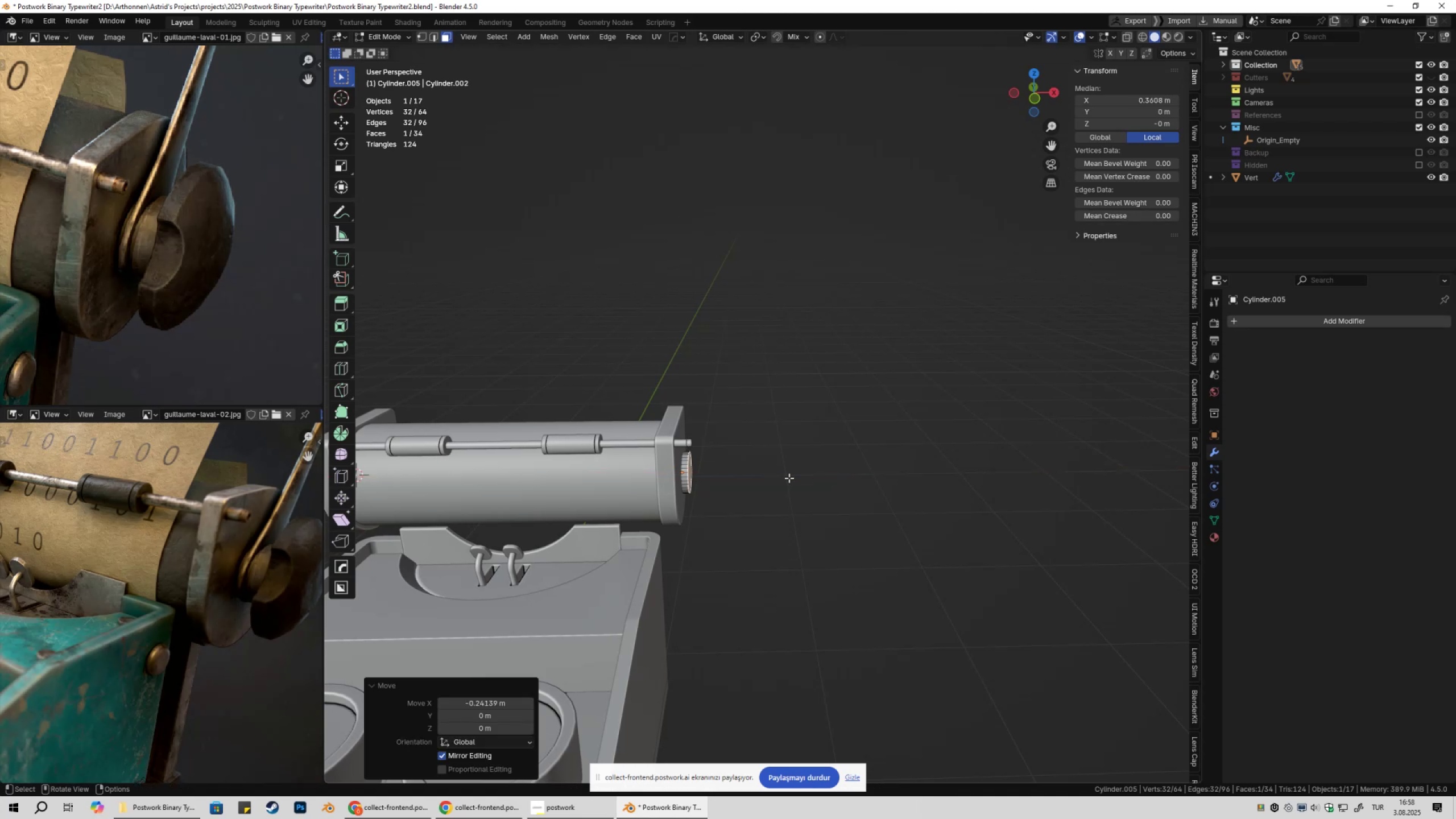 
key(Shift+ShiftLeft)
 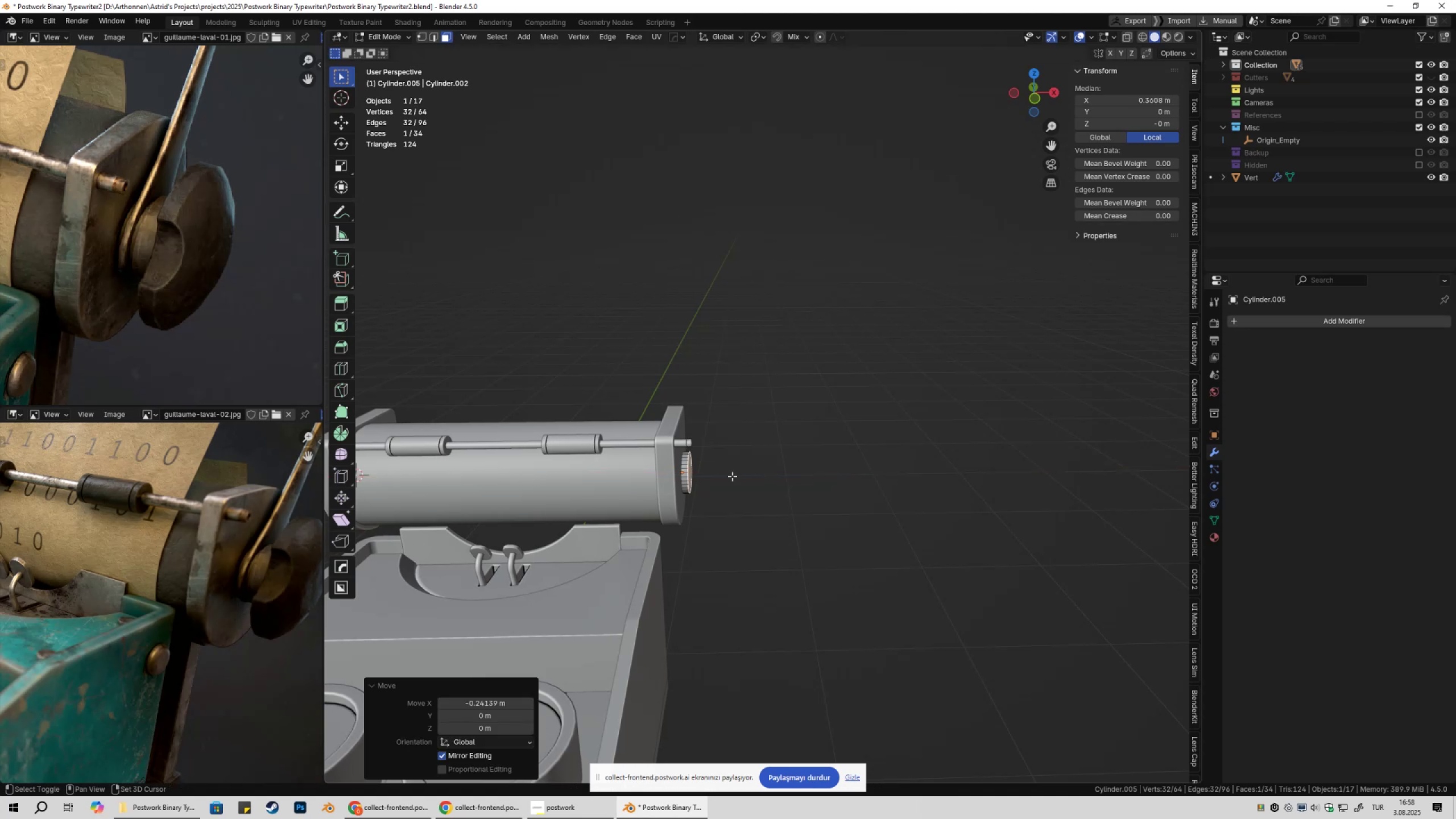 
key(Shift+ShiftLeft)
 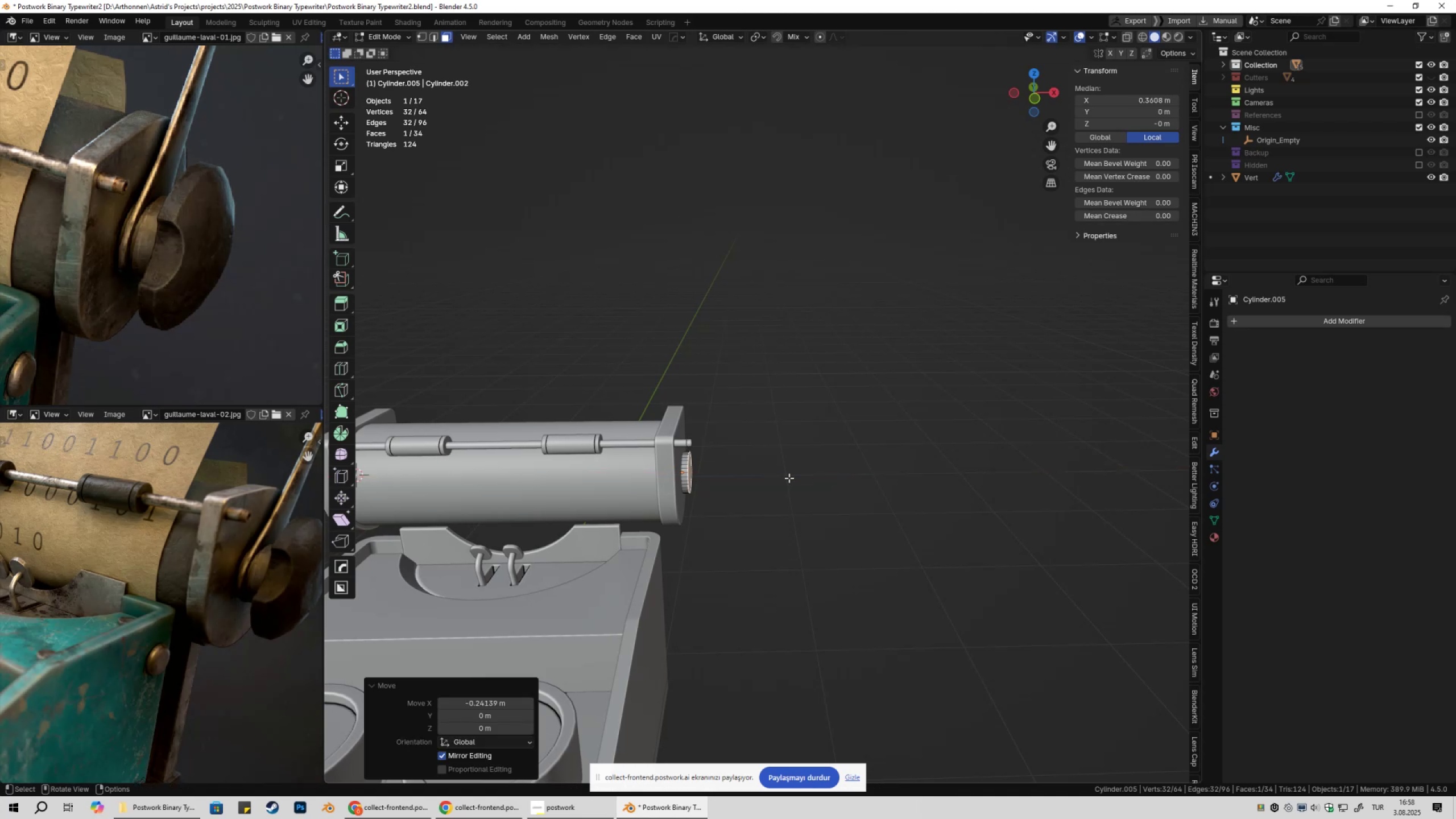 
key(Shift+ShiftLeft)
 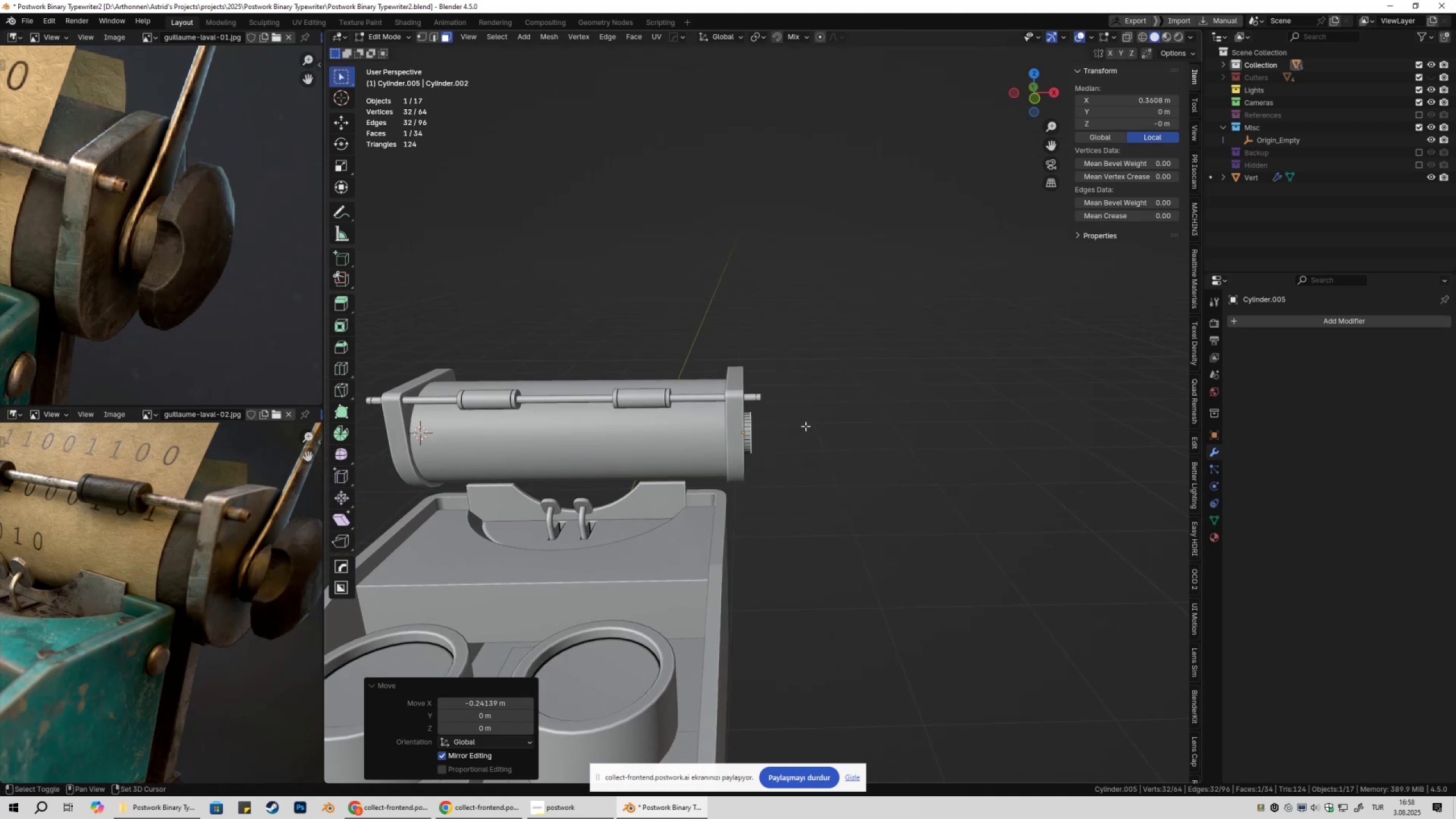 
scroll: coordinate [756, 419], scroll_direction: up, amount: 4.0
 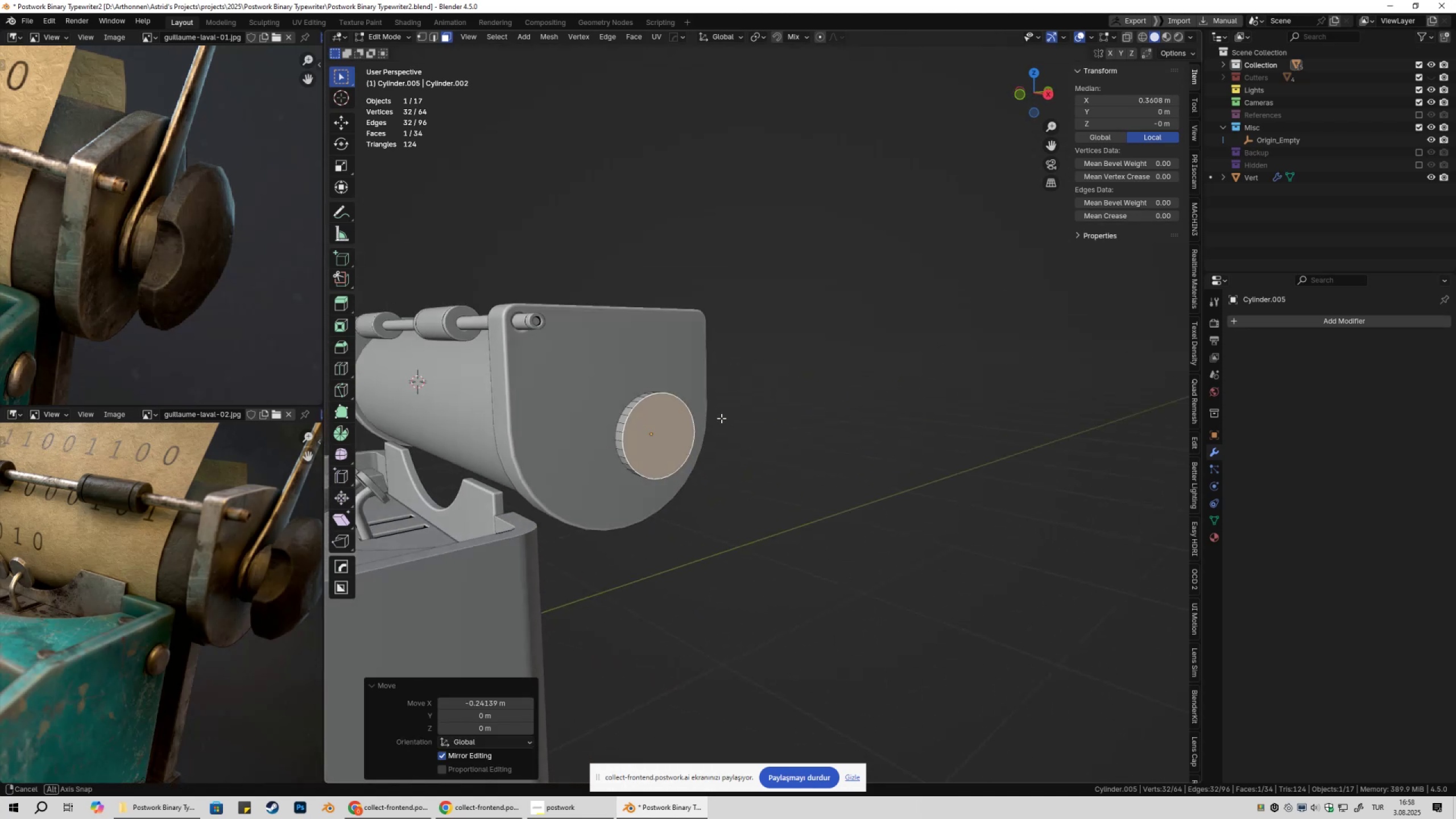 
key(Tab)
 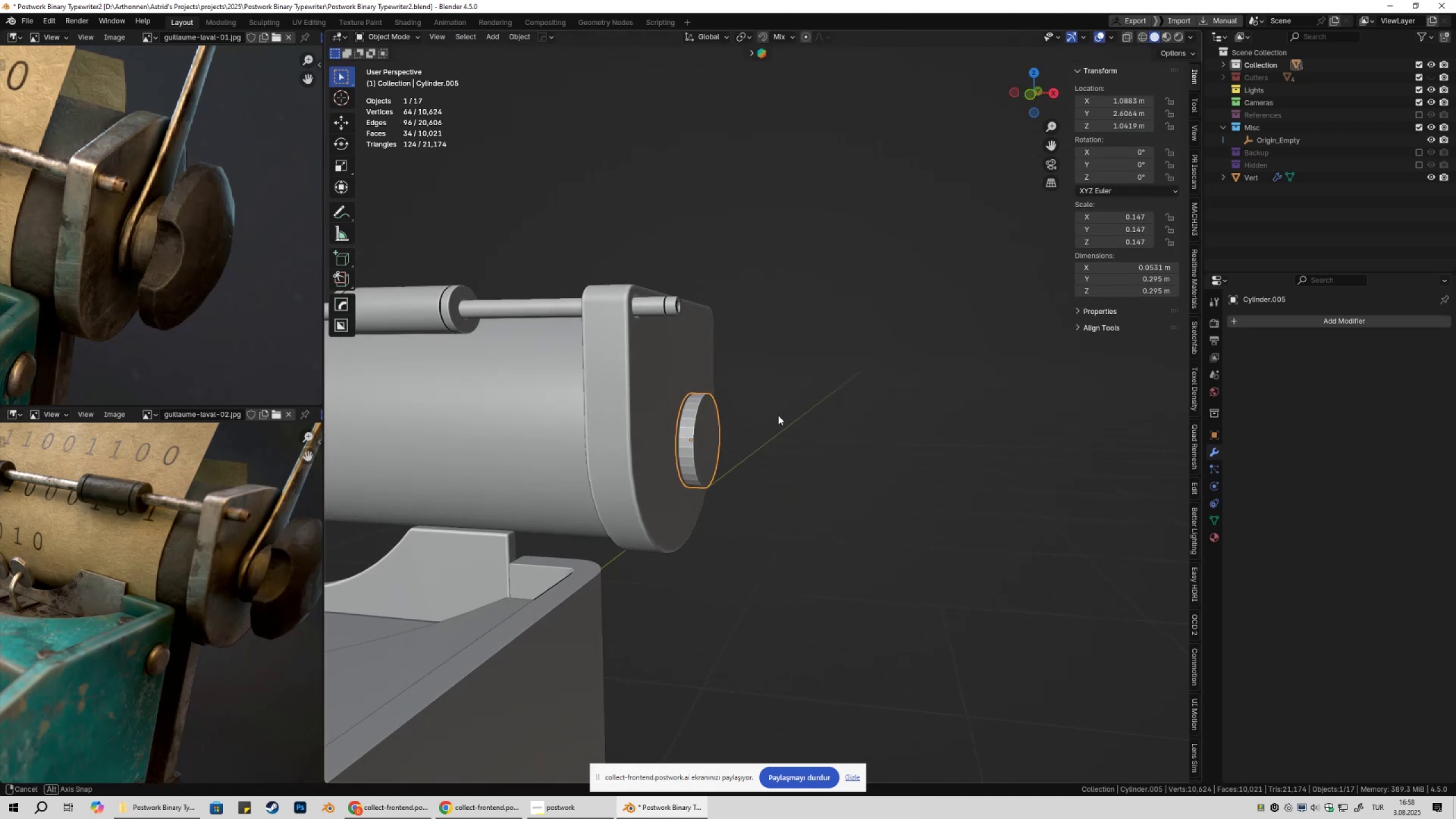 
right_click([787, 415])
 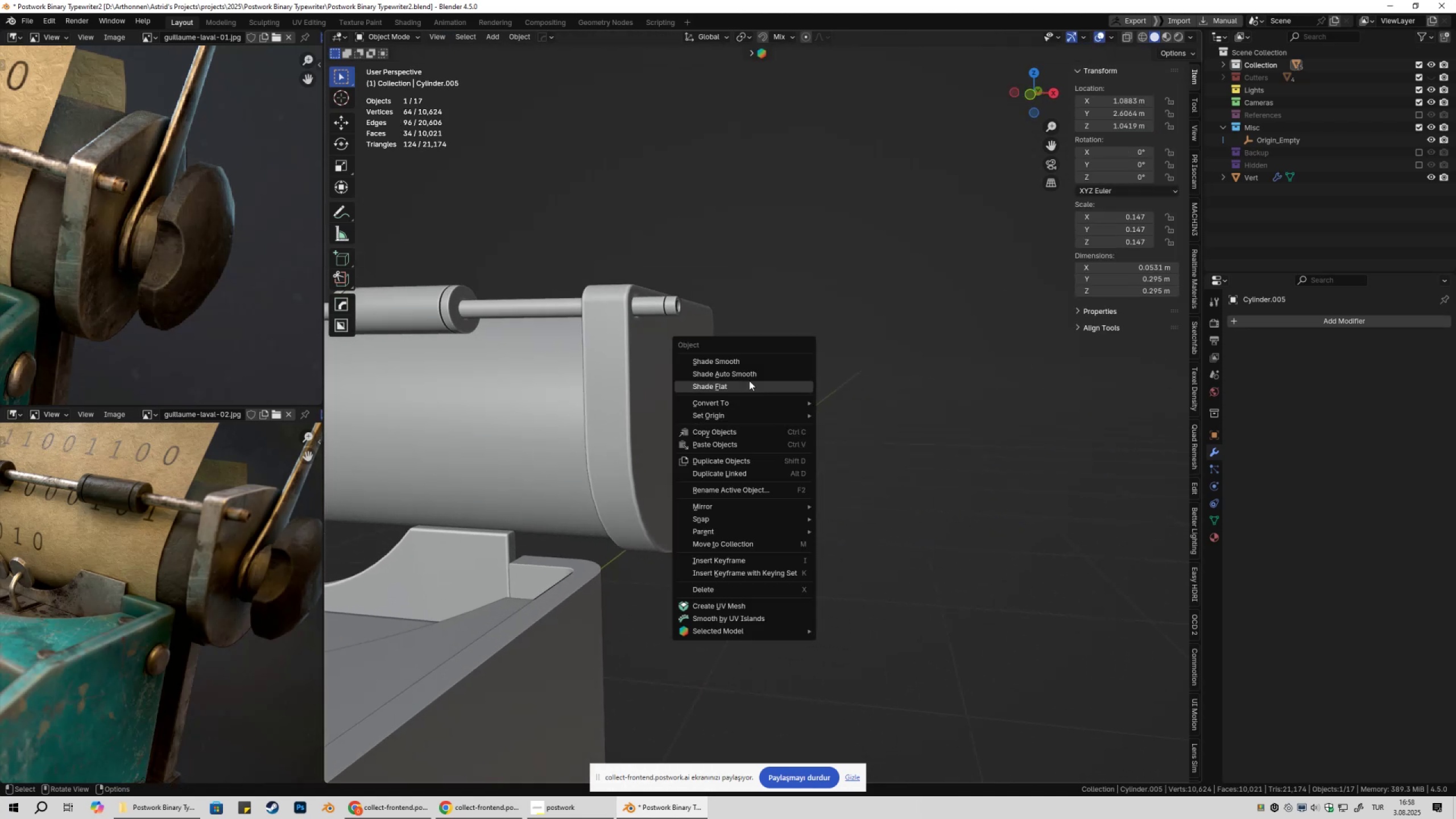 
left_click_drag(start_coordinate=[748, 380], to_coordinate=[723, 370])
 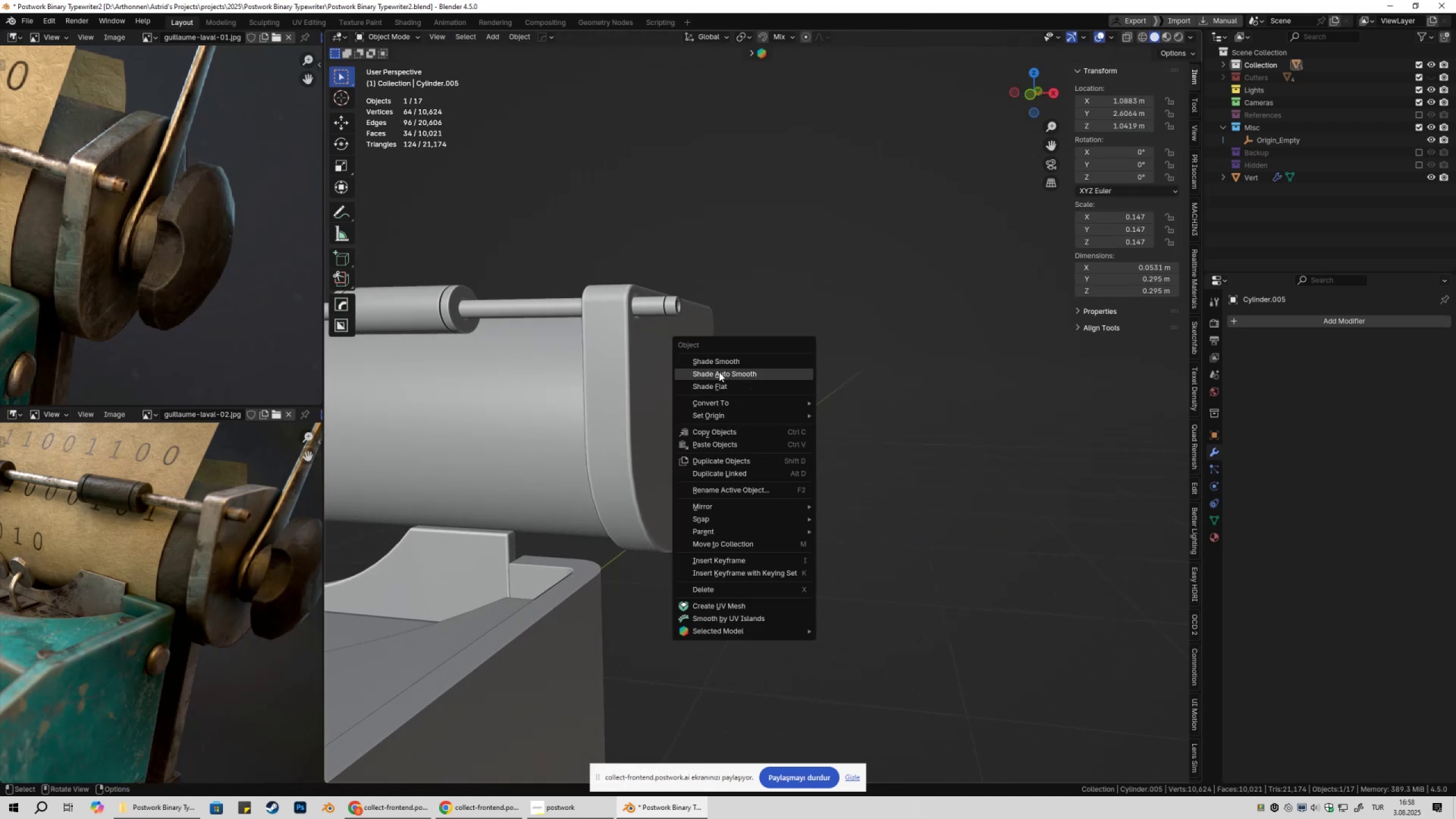 
left_click([719, 372])
 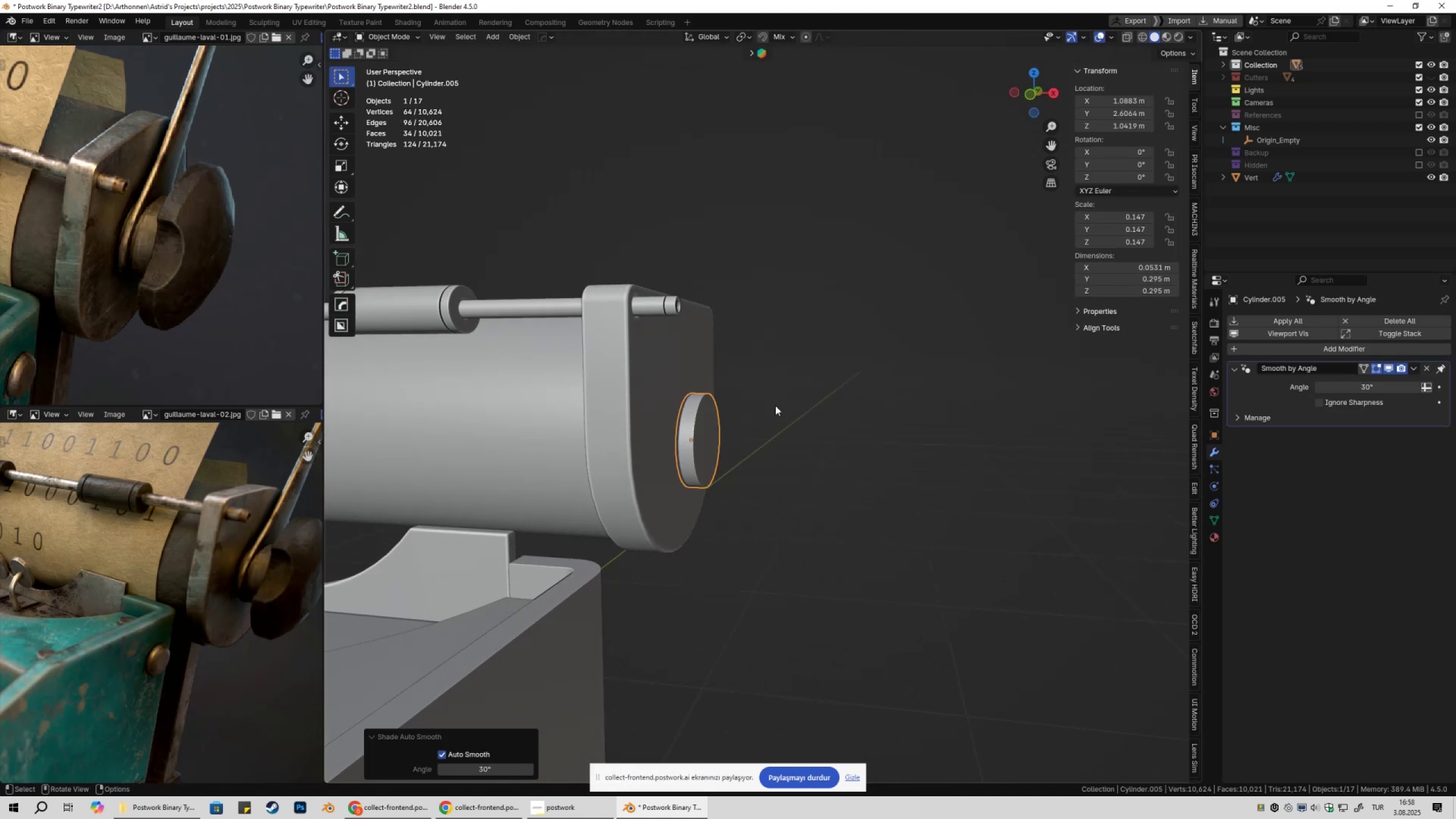 
key(Control+ControlLeft)
 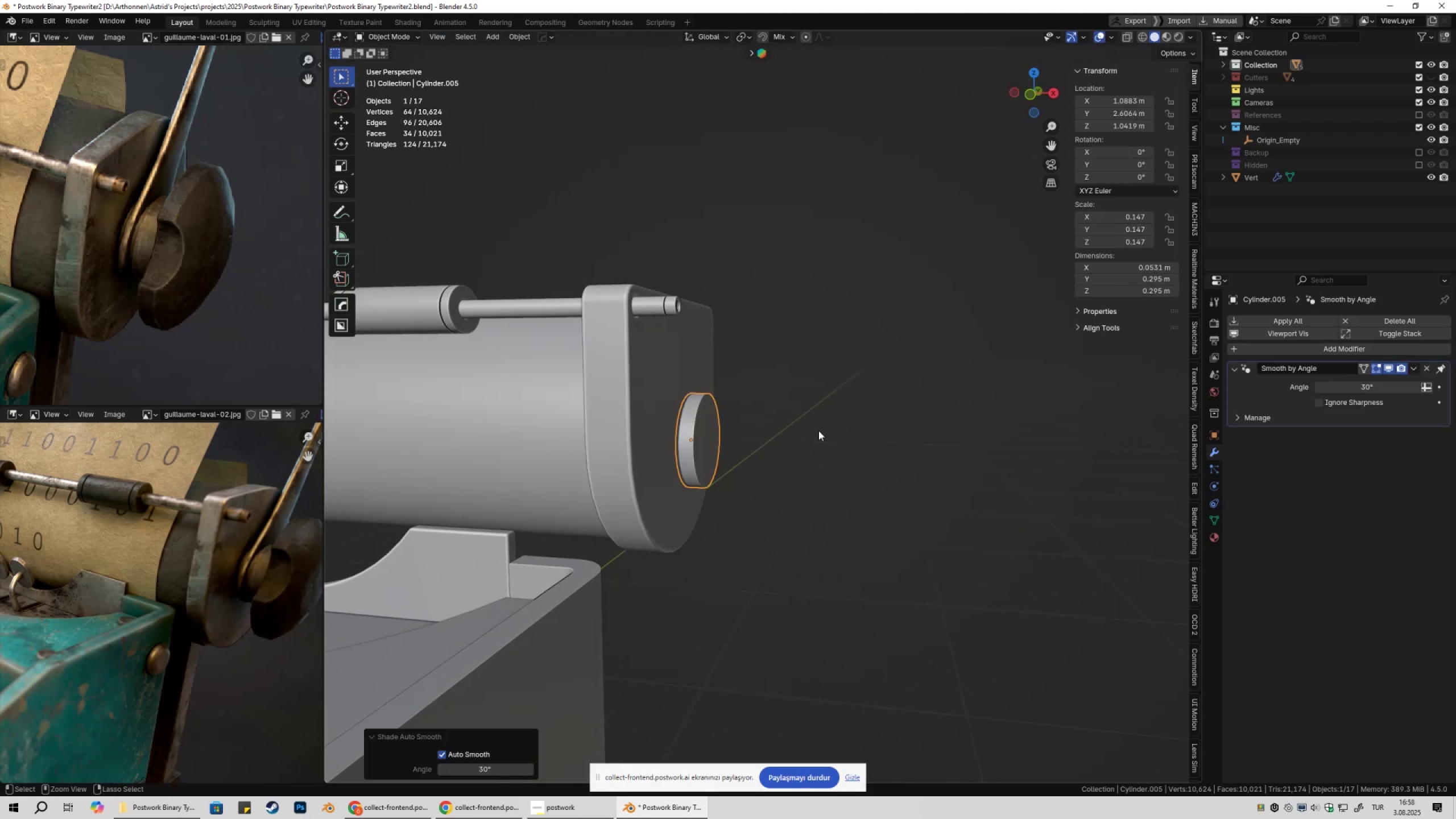 
key(Control+A)
 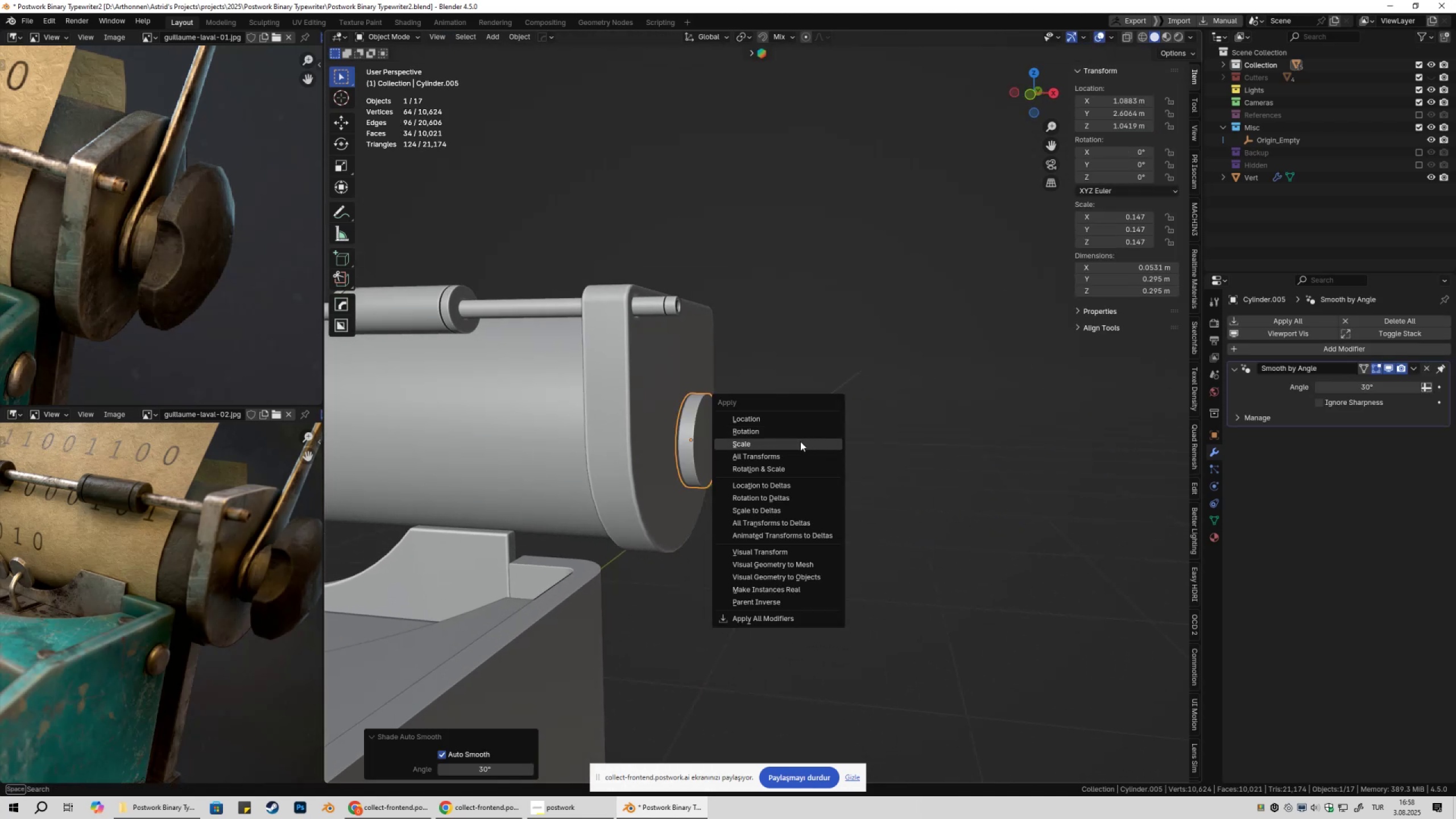 
left_click([800, 441])
 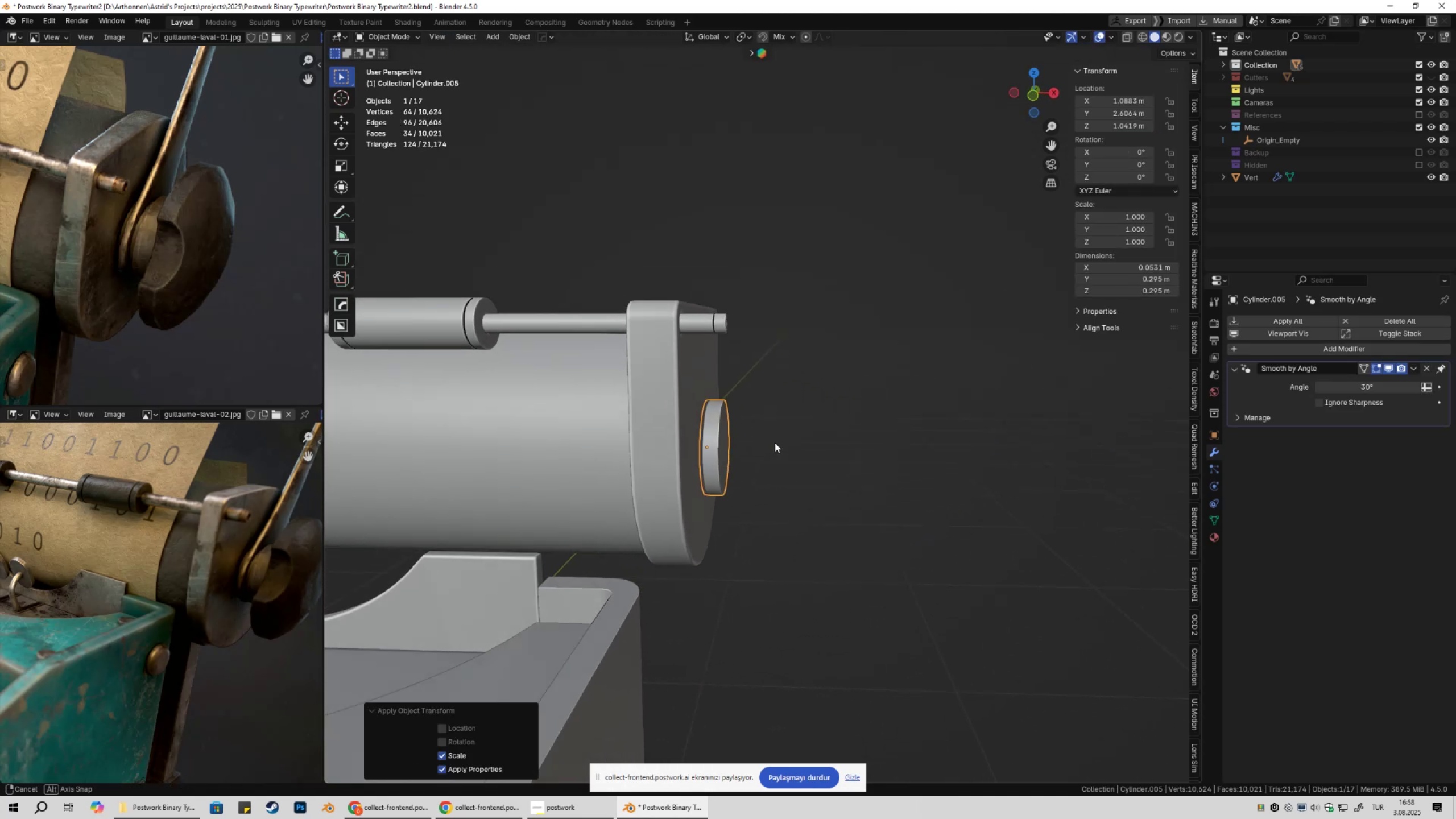 
type(gyx)
 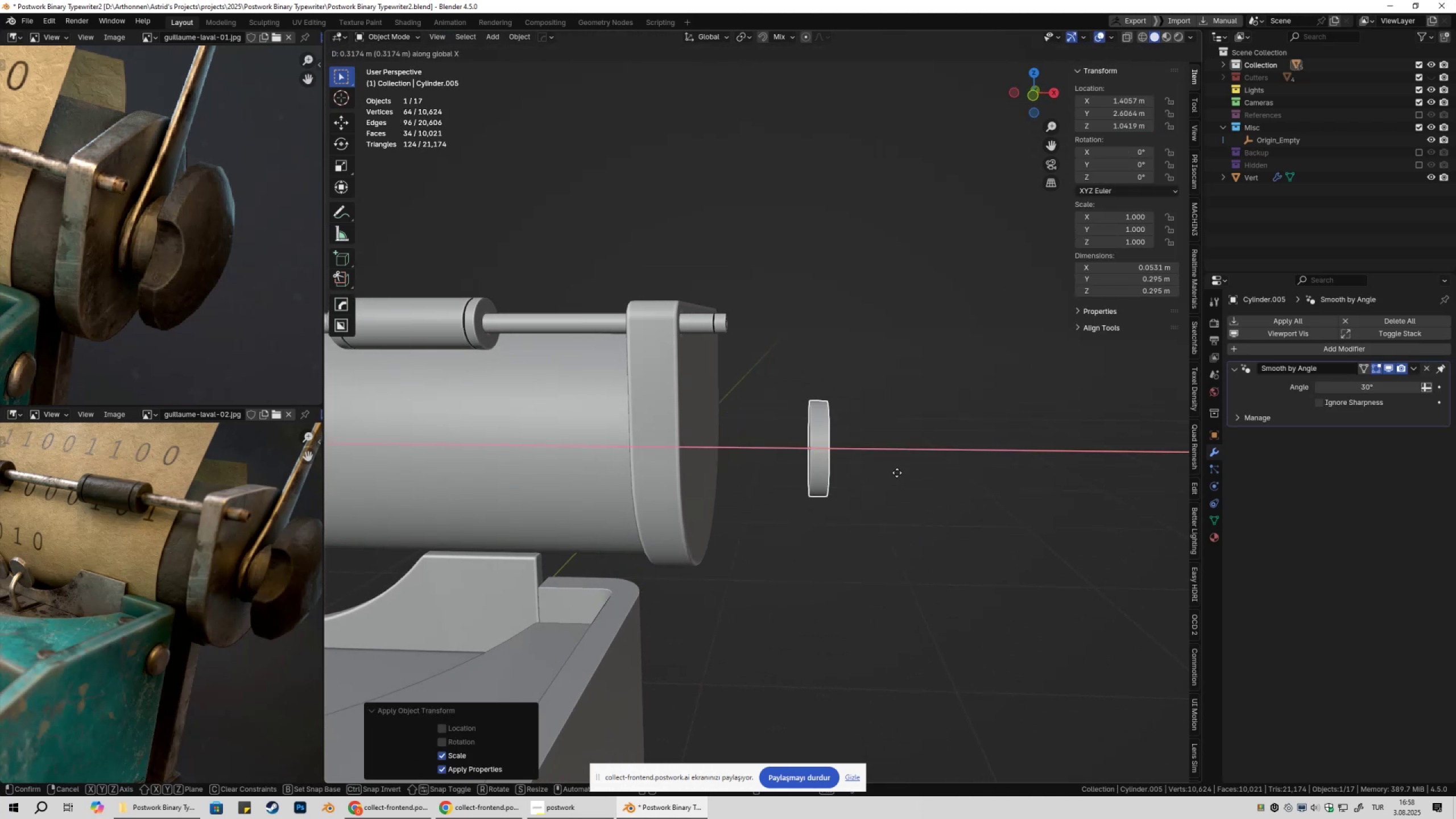 
left_click([897, 473])
 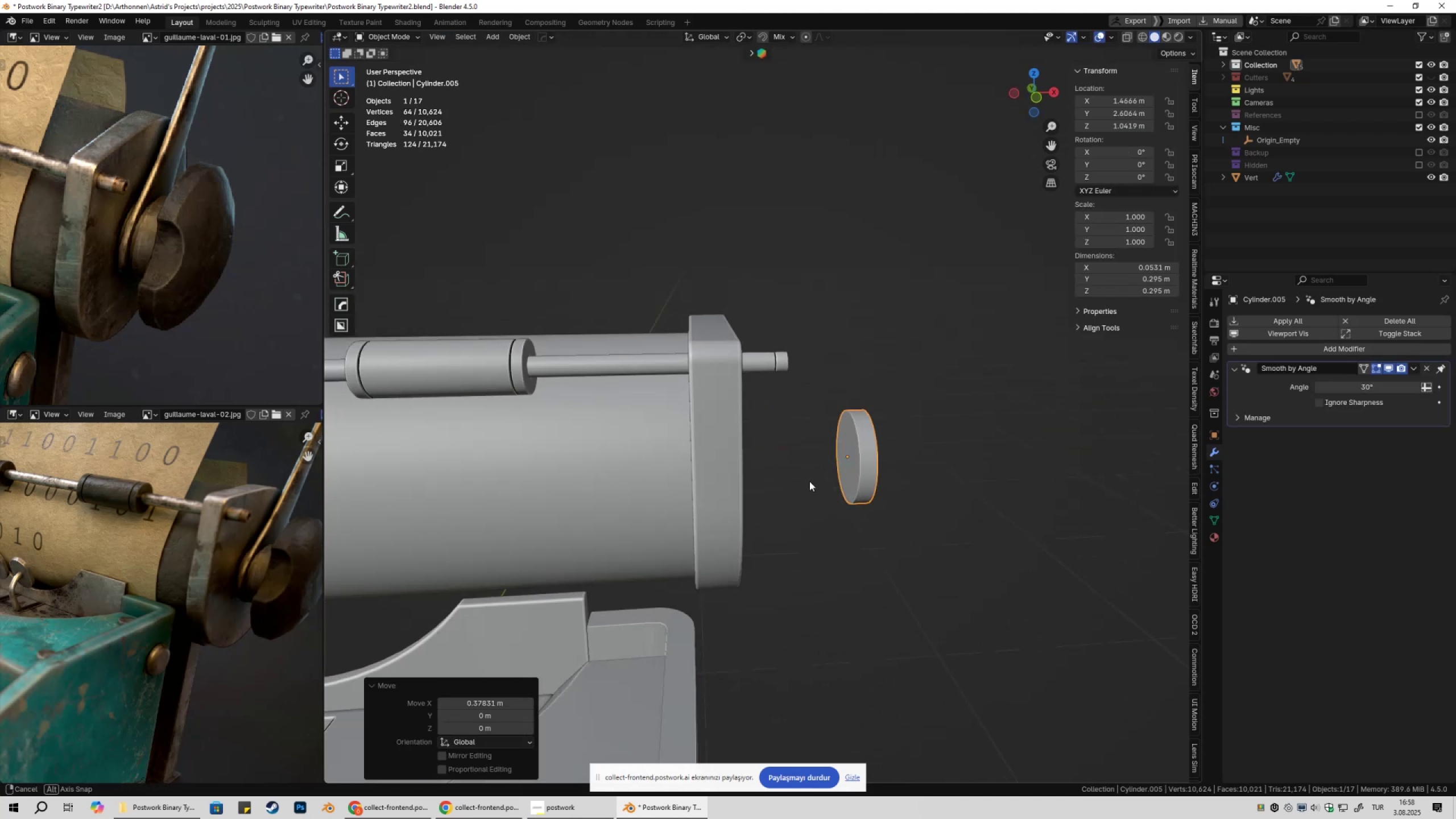 
type(gx)
key(Escape)
type(gx)
 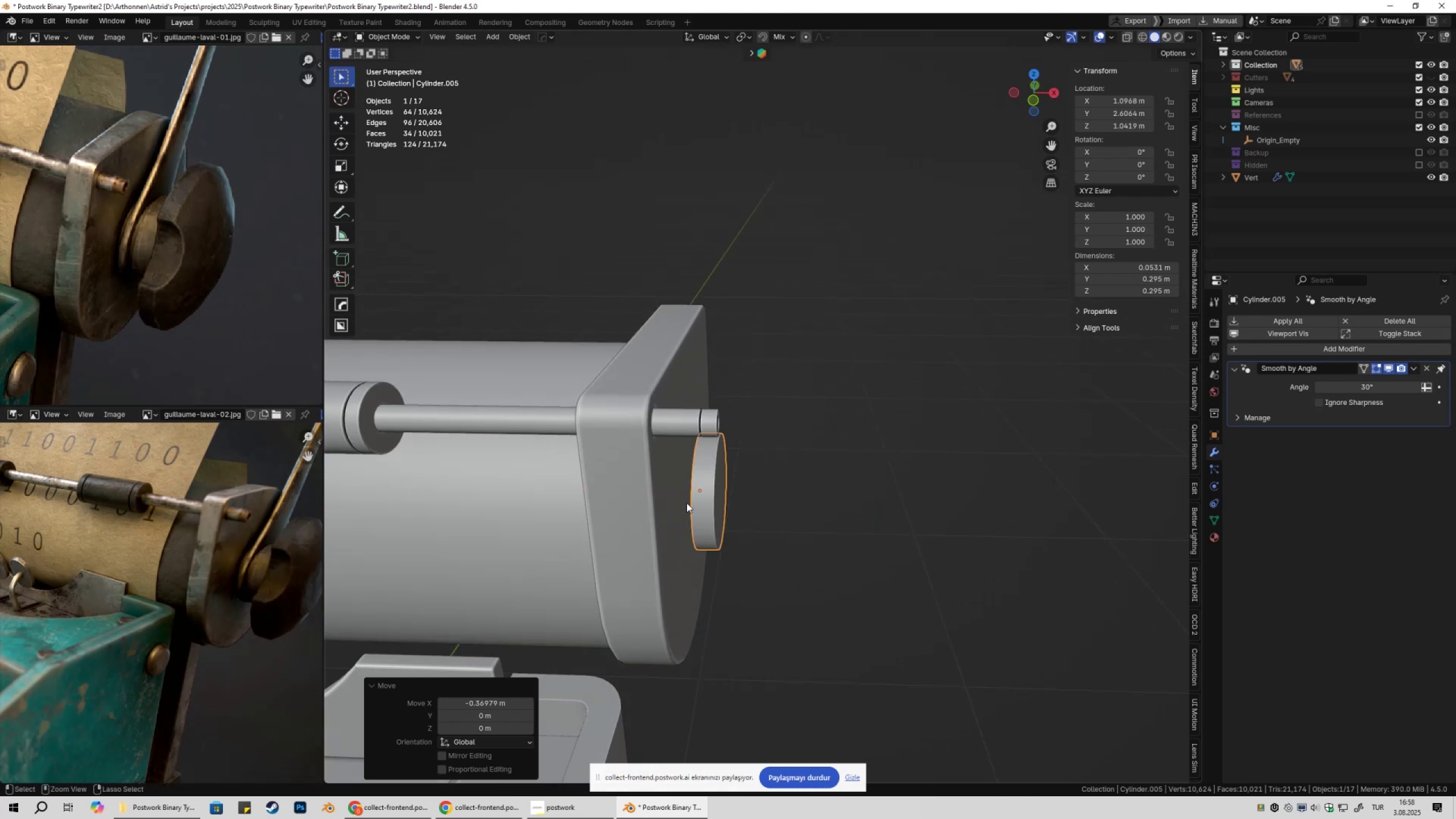 
scroll: coordinate [756, 500], scroll_direction: up, amount: 1.0
 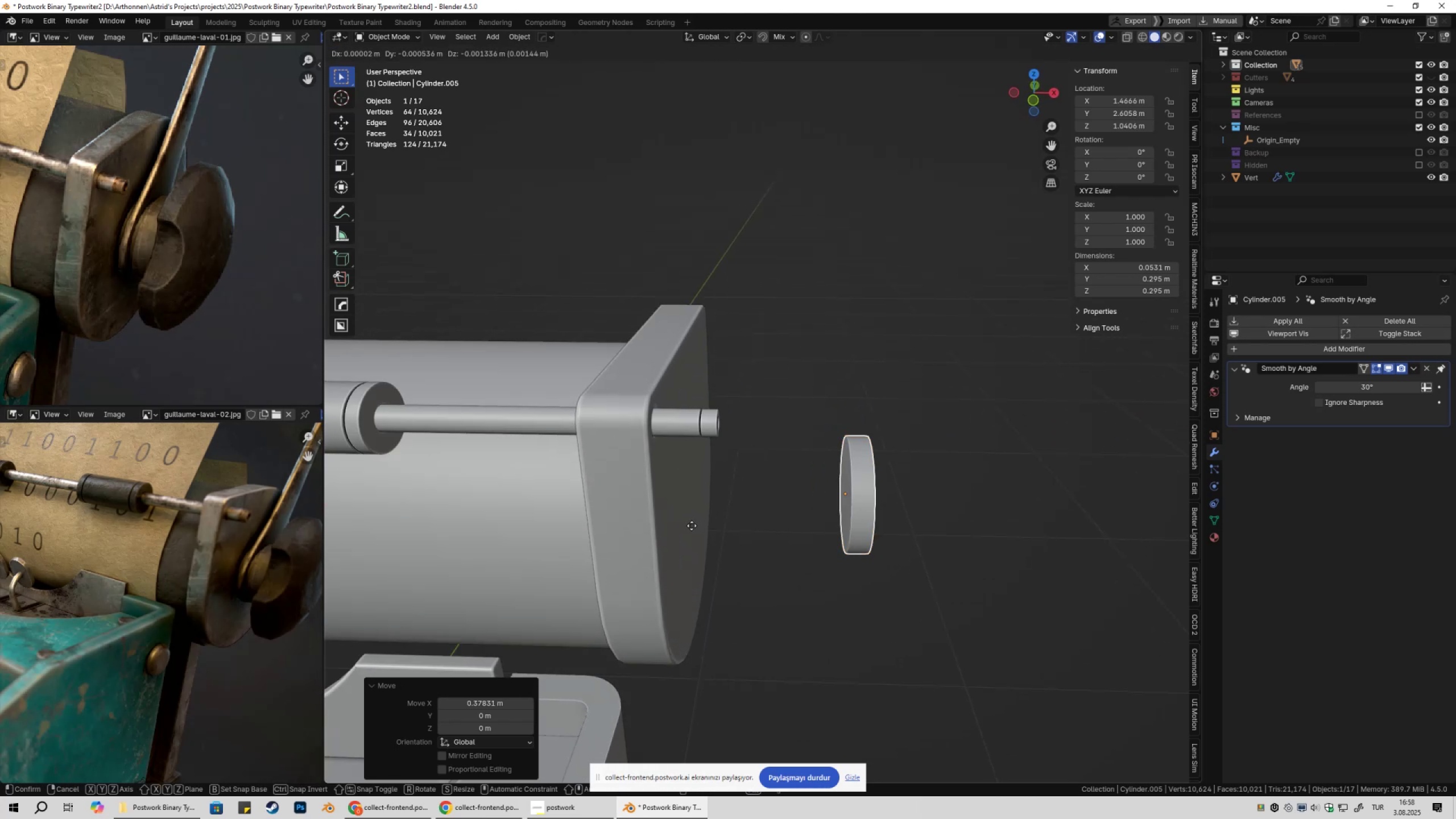 
hold_key(key=ControlLeft, duration=0.36)
left_click([686, 504])
 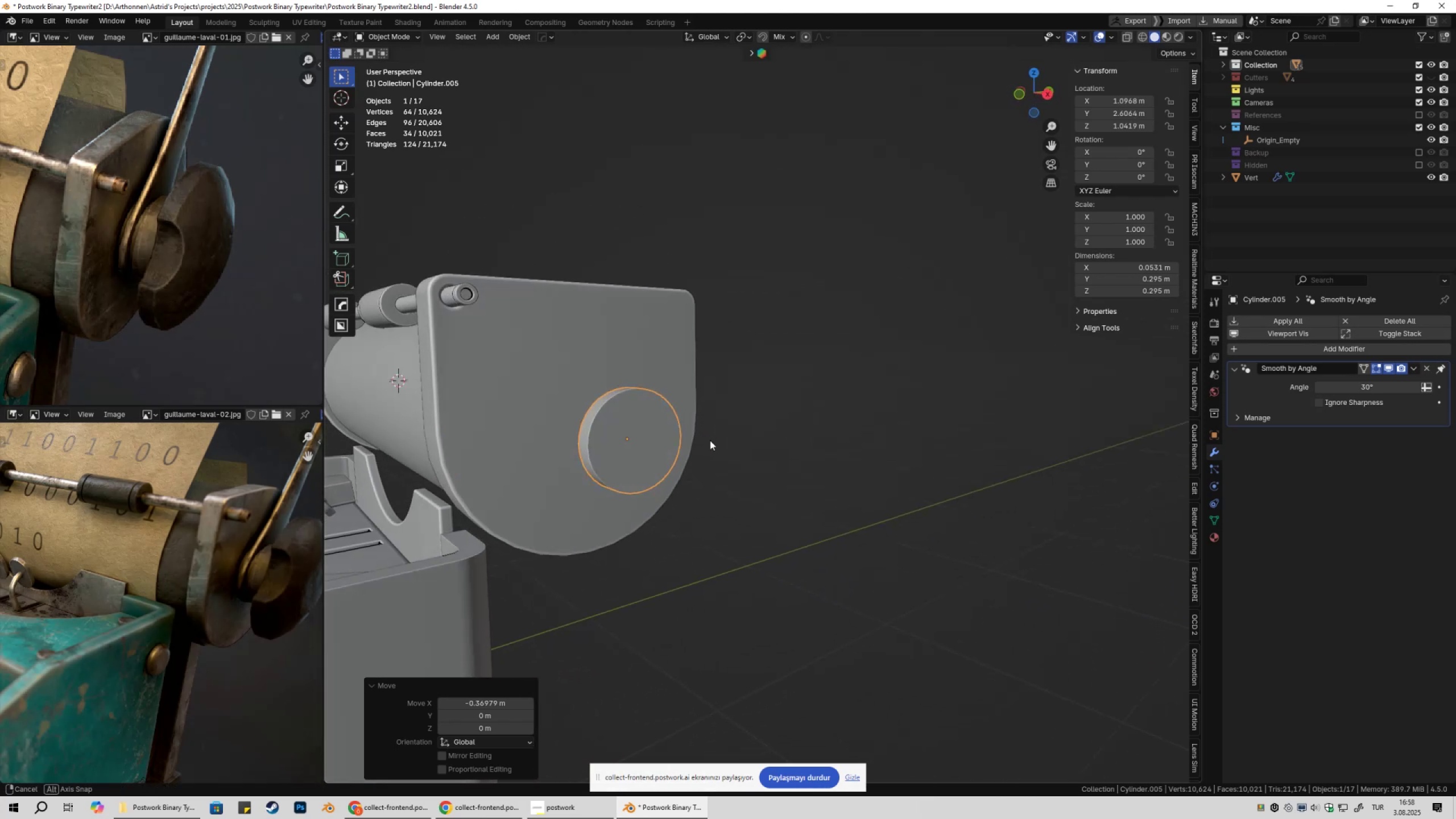 
scroll: coordinate [787, 466], scroll_direction: down, amount: 4.0
 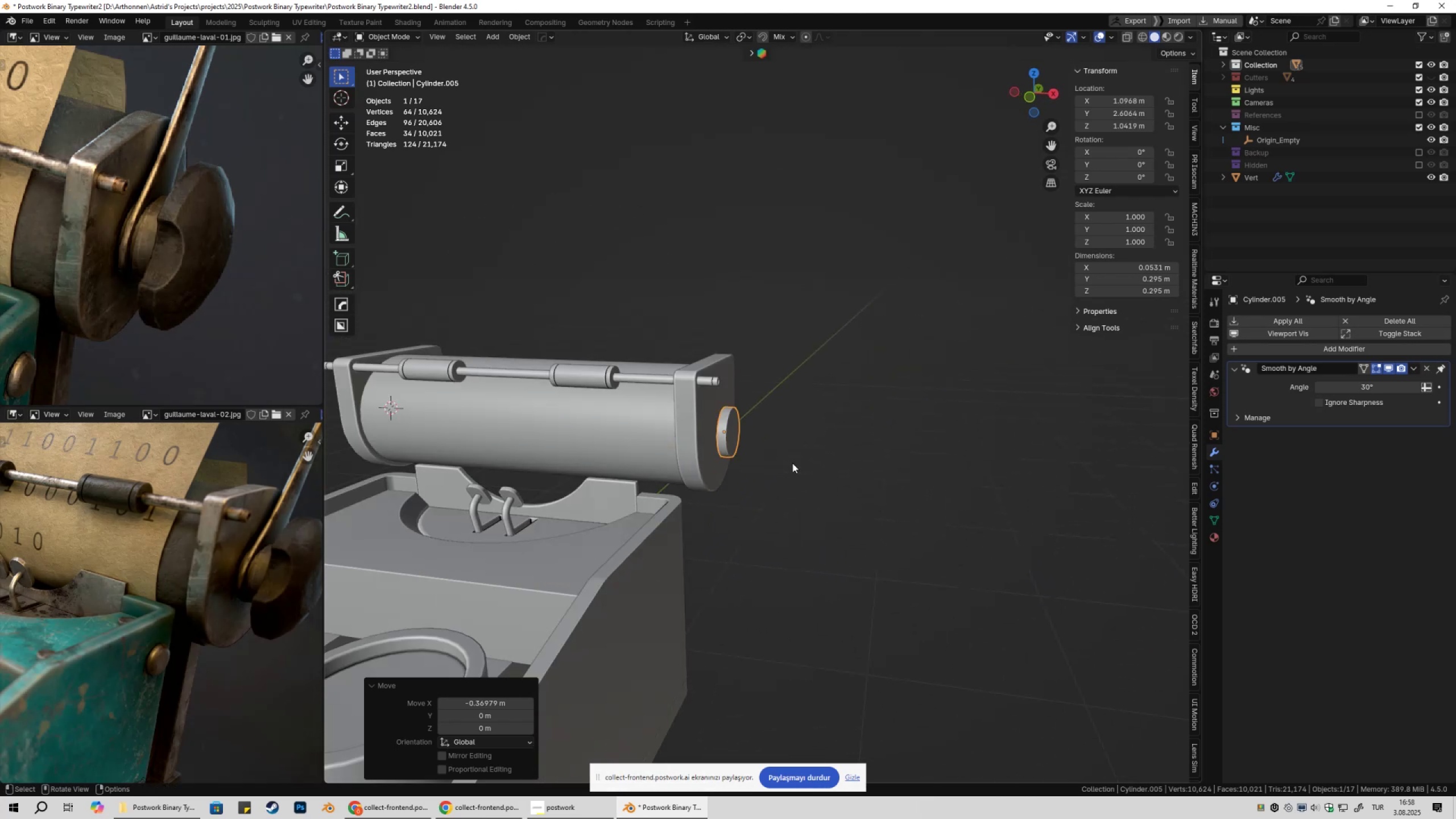 
left_click([792, 463])
 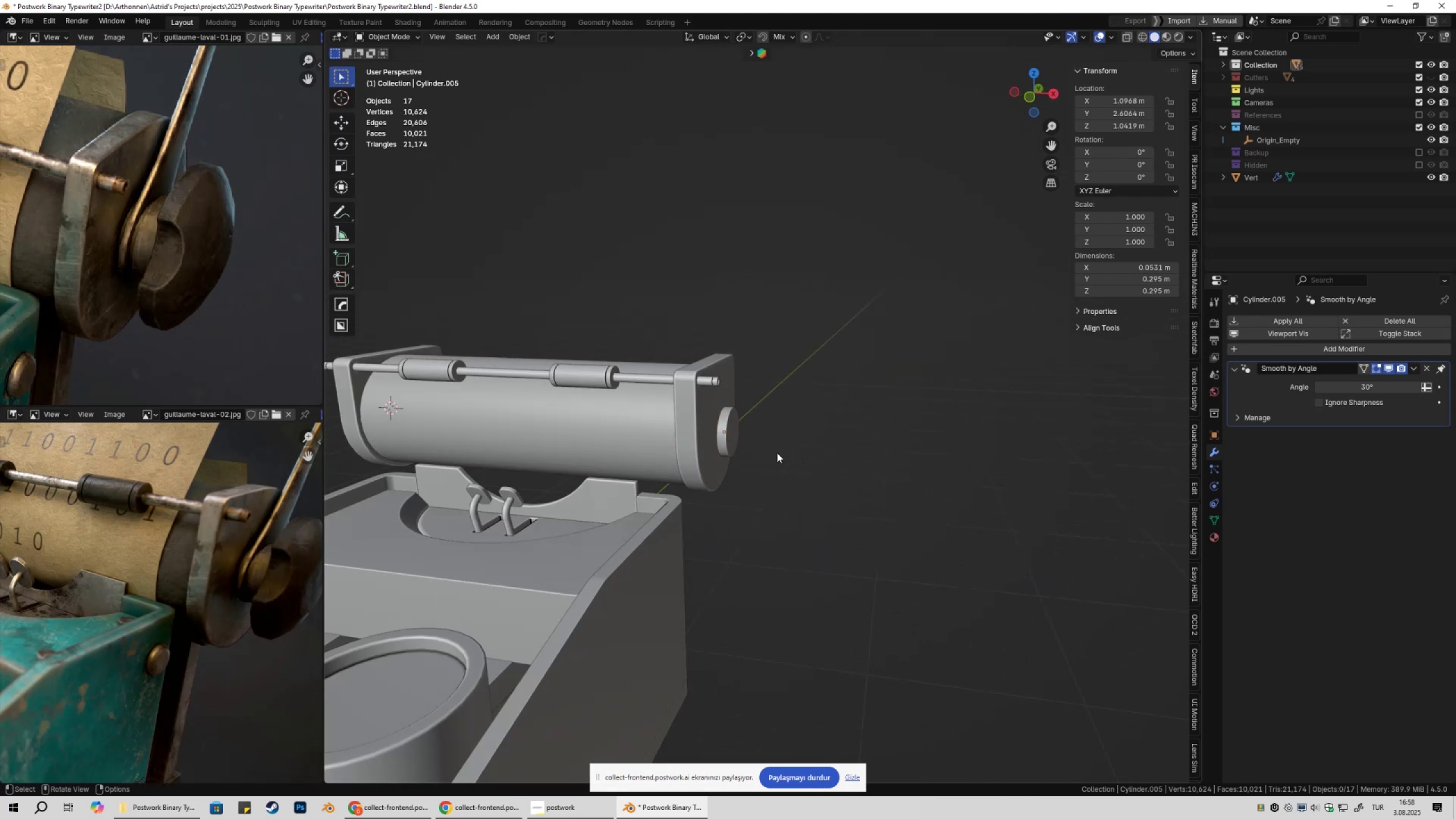 
key(Control+ControlLeft)
 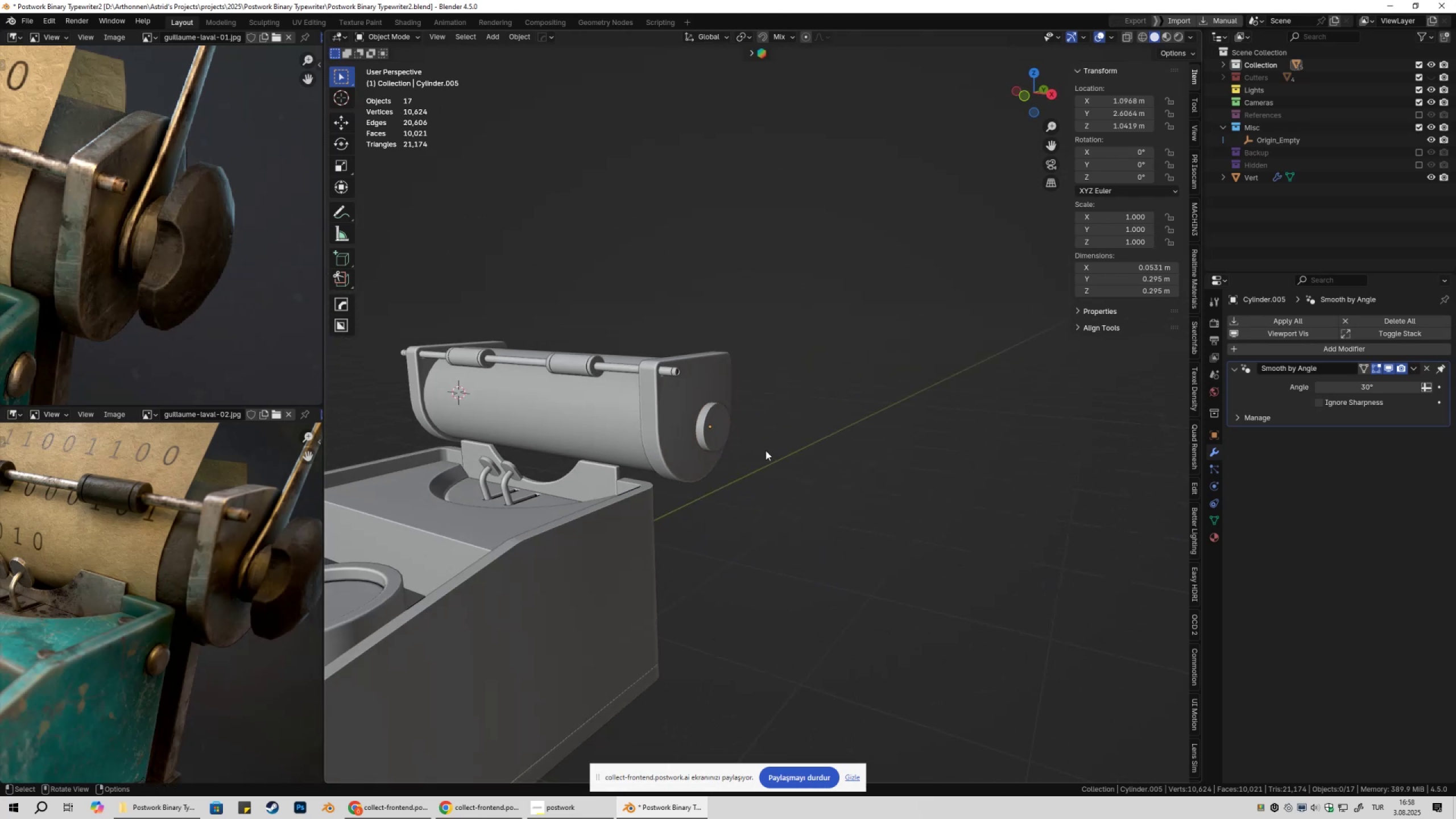 
key(Control+S)
 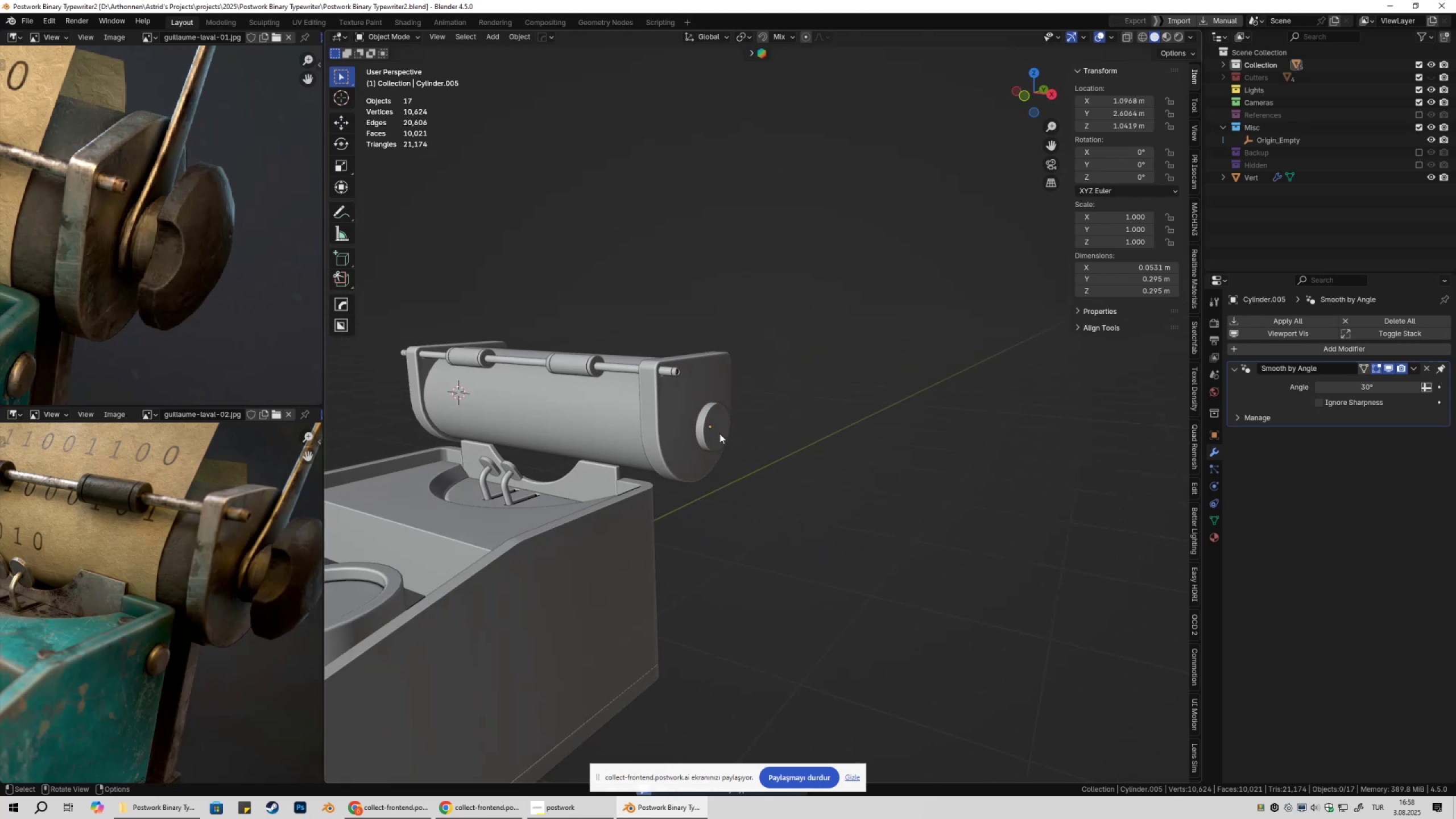 
left_click([713, 432])
 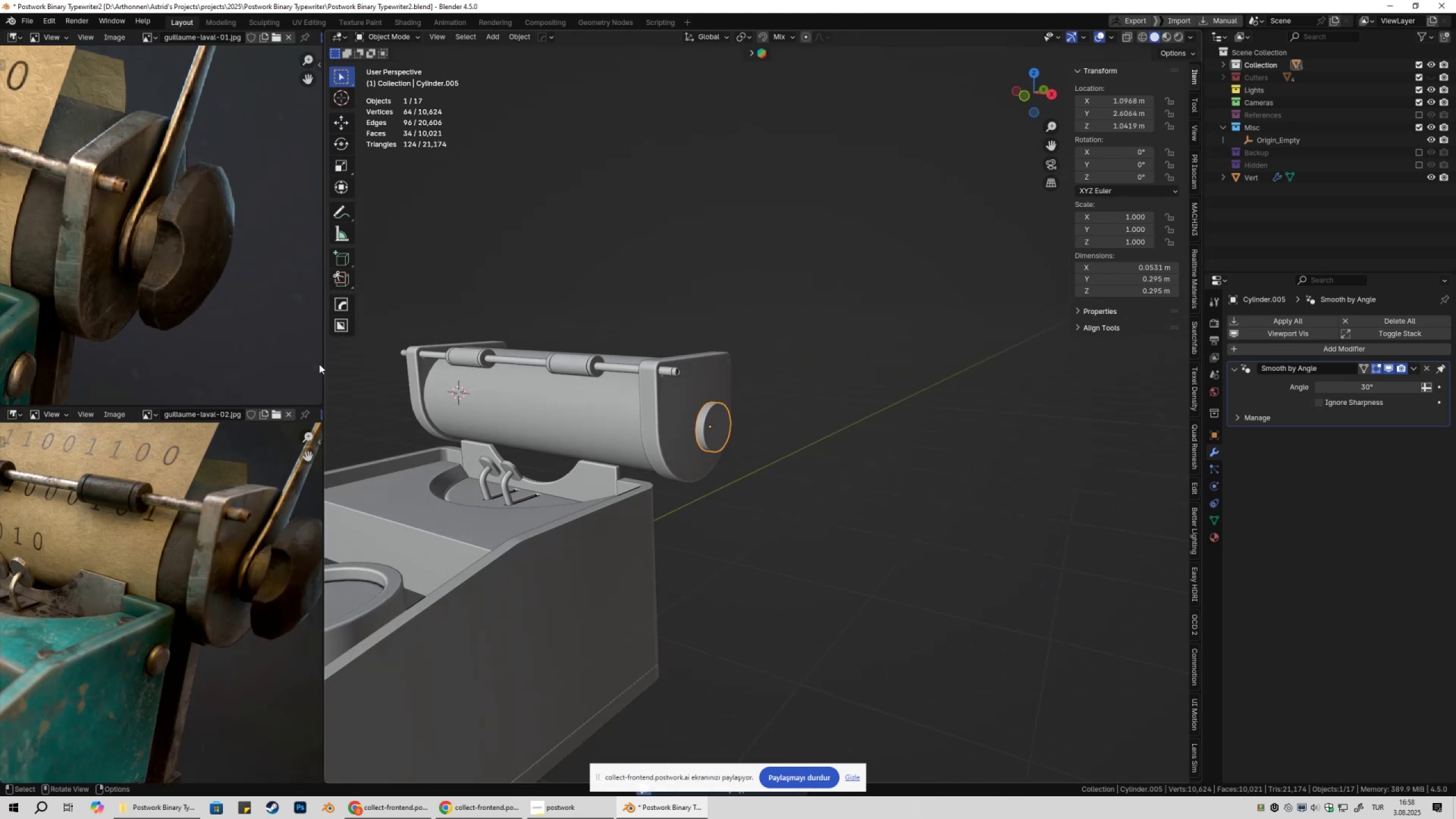 
scroll: coordinate [158, 288], scroll_direction: up, amount: 3.0
 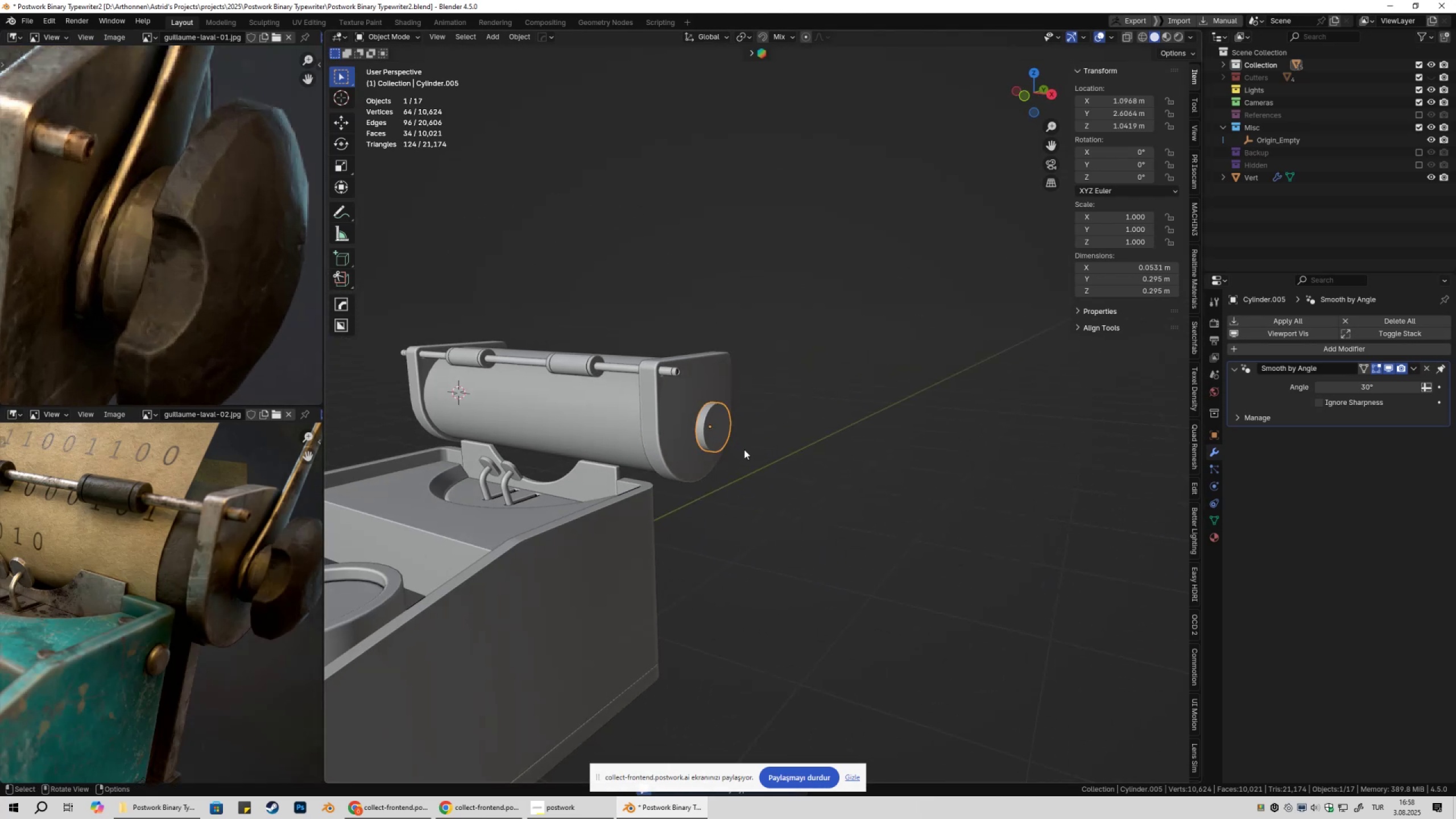 
key(Tab)
type(gx)
 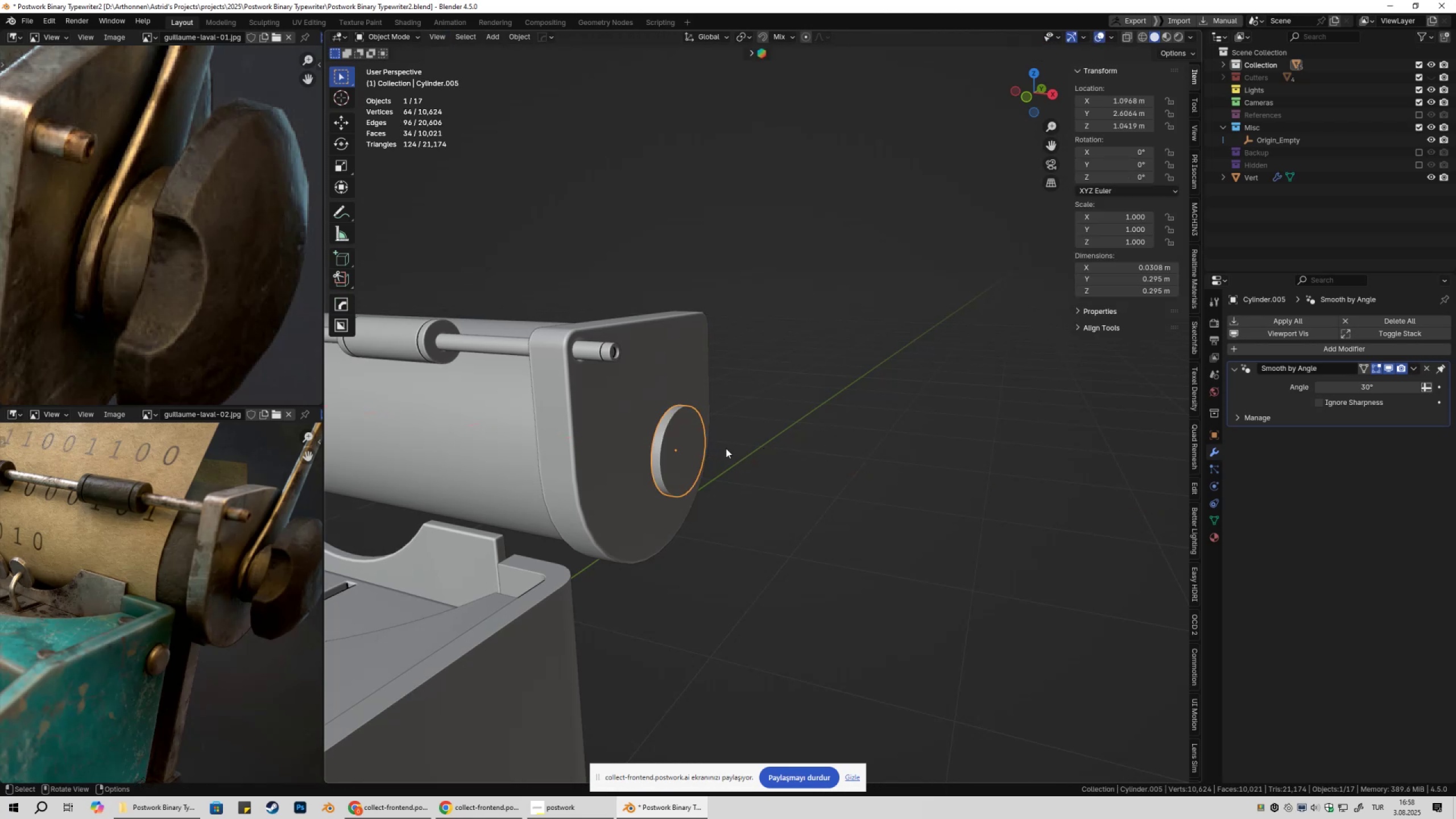 
scroll: coordinate [768, 459], scroll_direction: up, amount: 3.0
 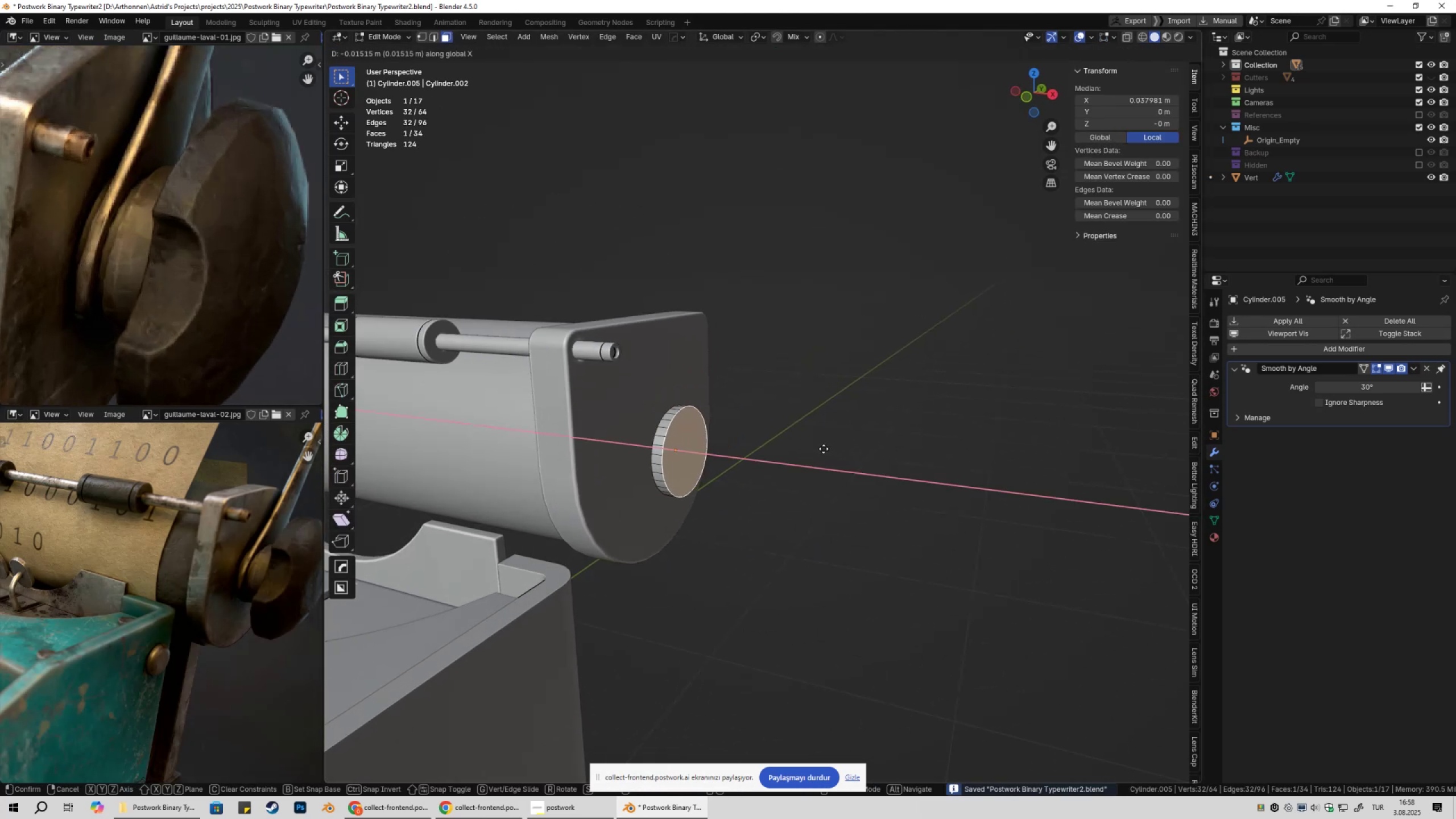 
left_click([828, 448])
 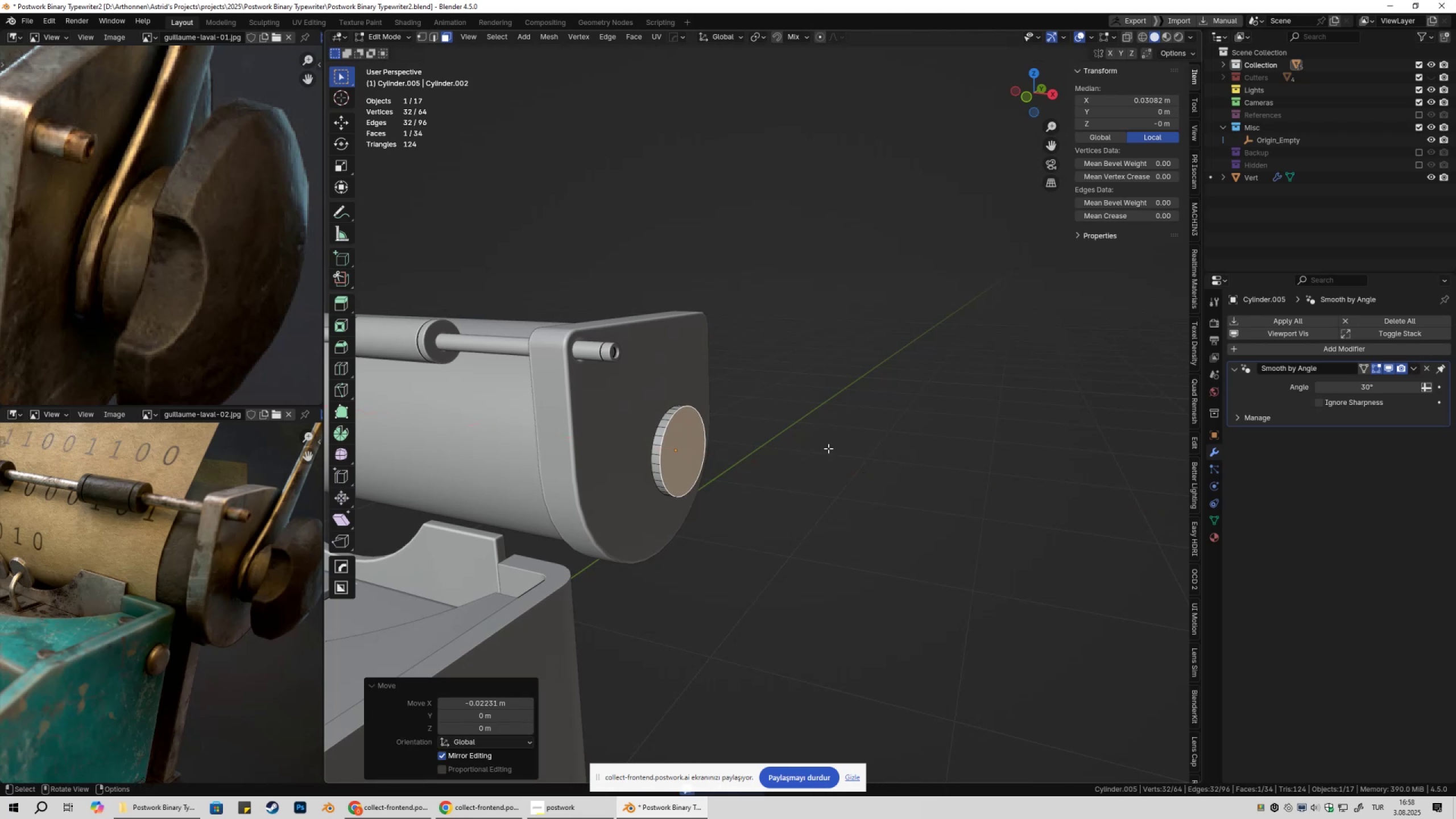 
key(Tab)
type(Dx)
 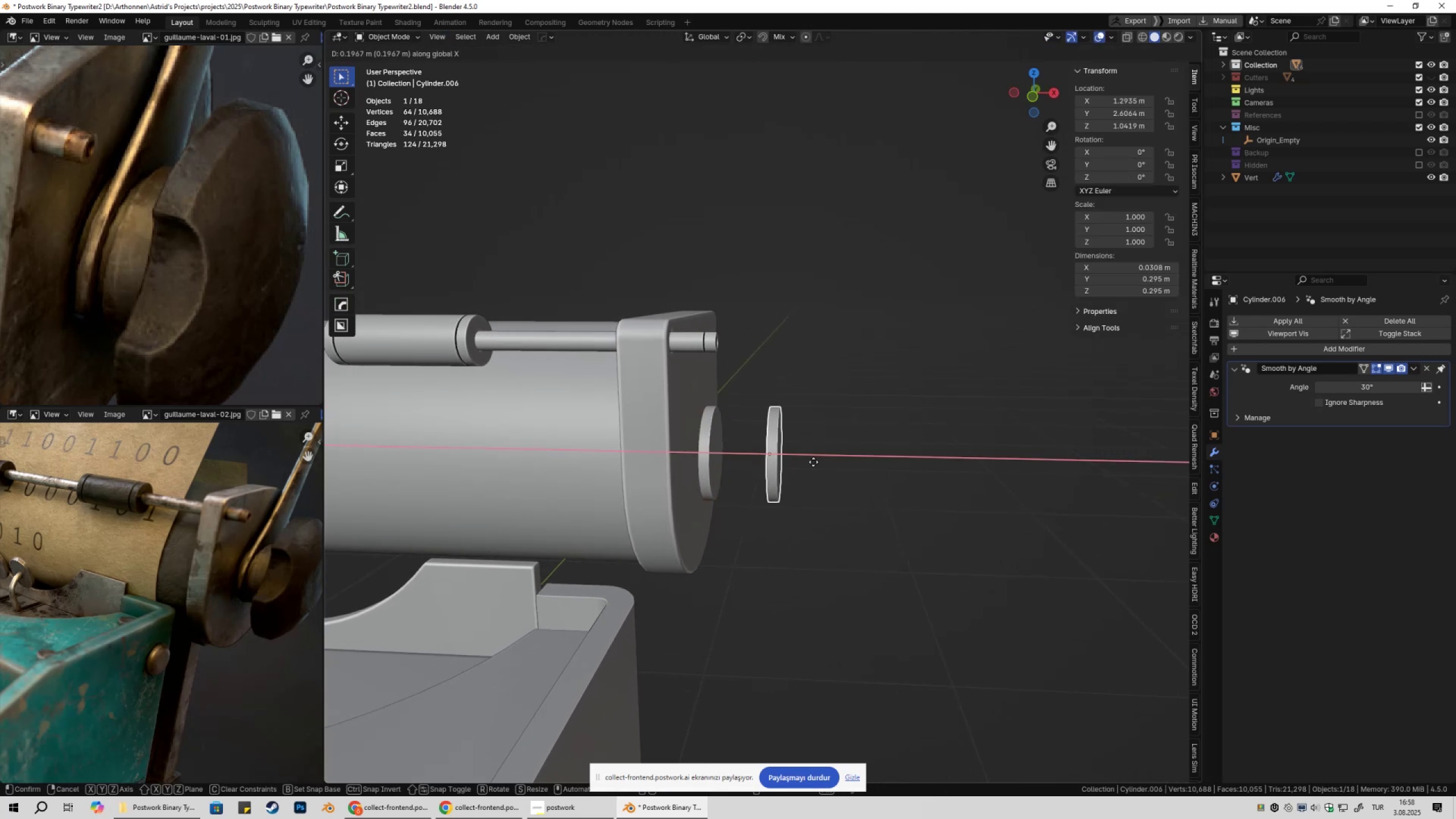 
left_click([813, 462])
 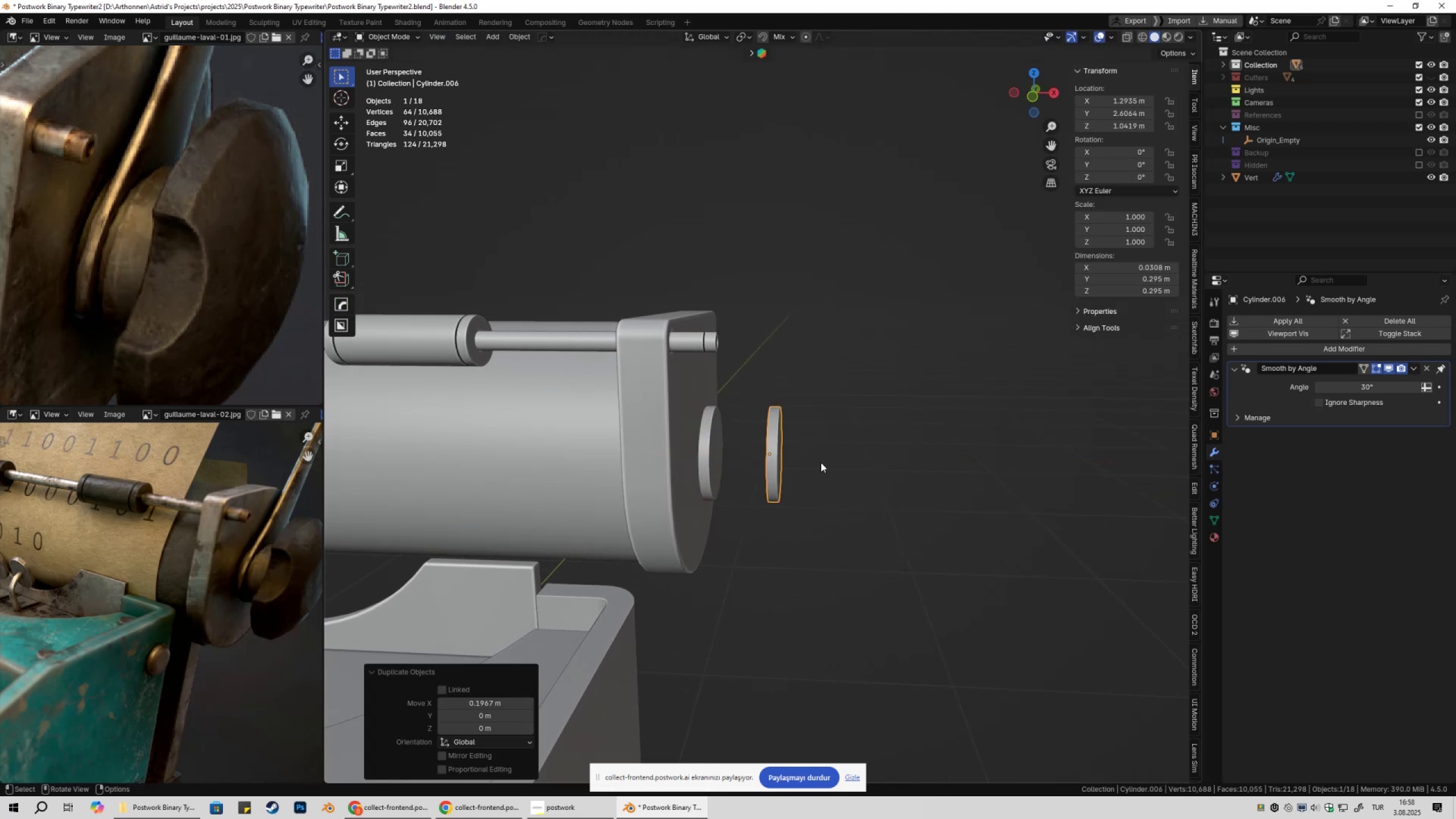 
scroll: coordinate [857, 464], scroll_direction: up, amount: 2.0
 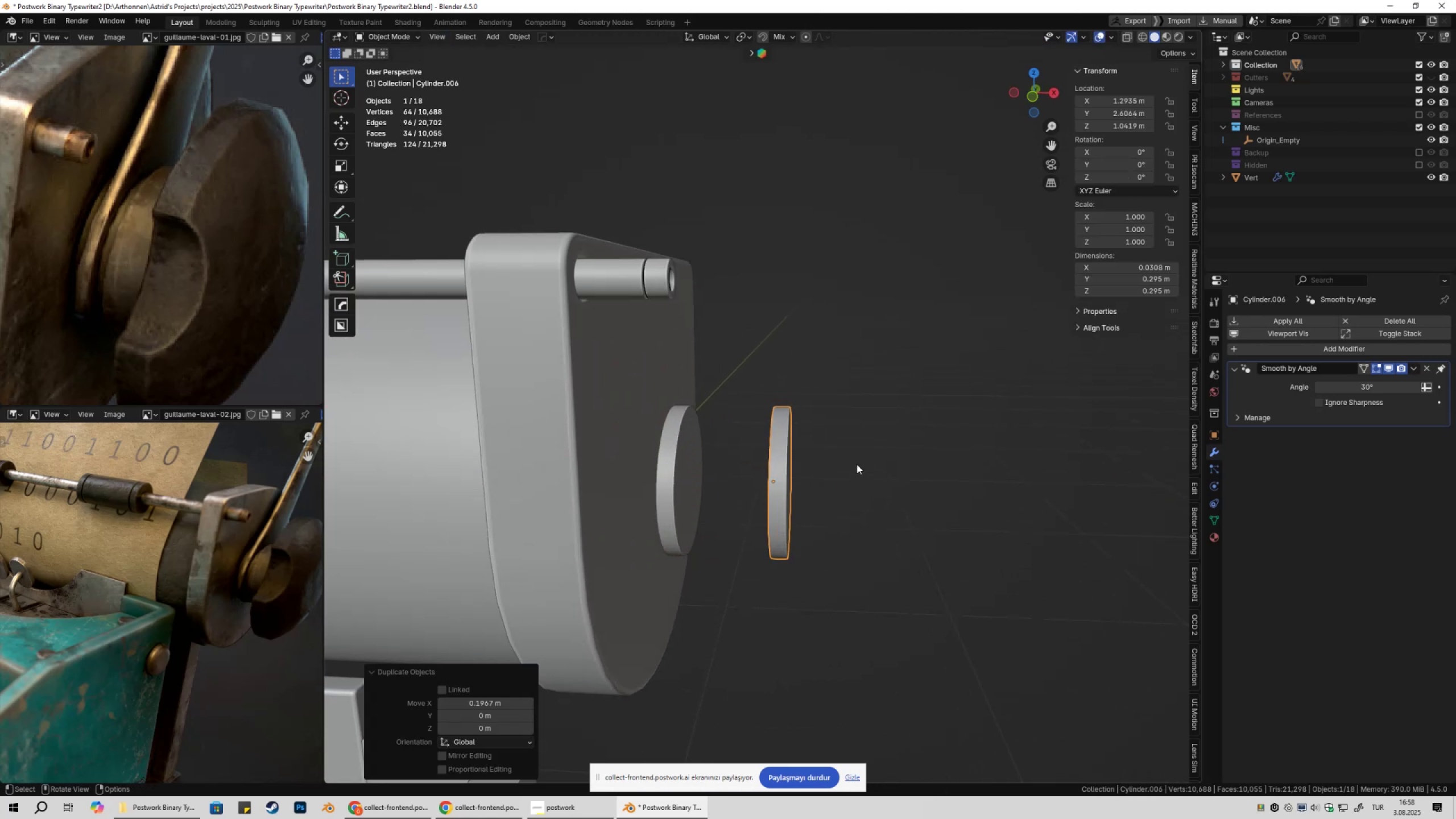 
type(gx)
 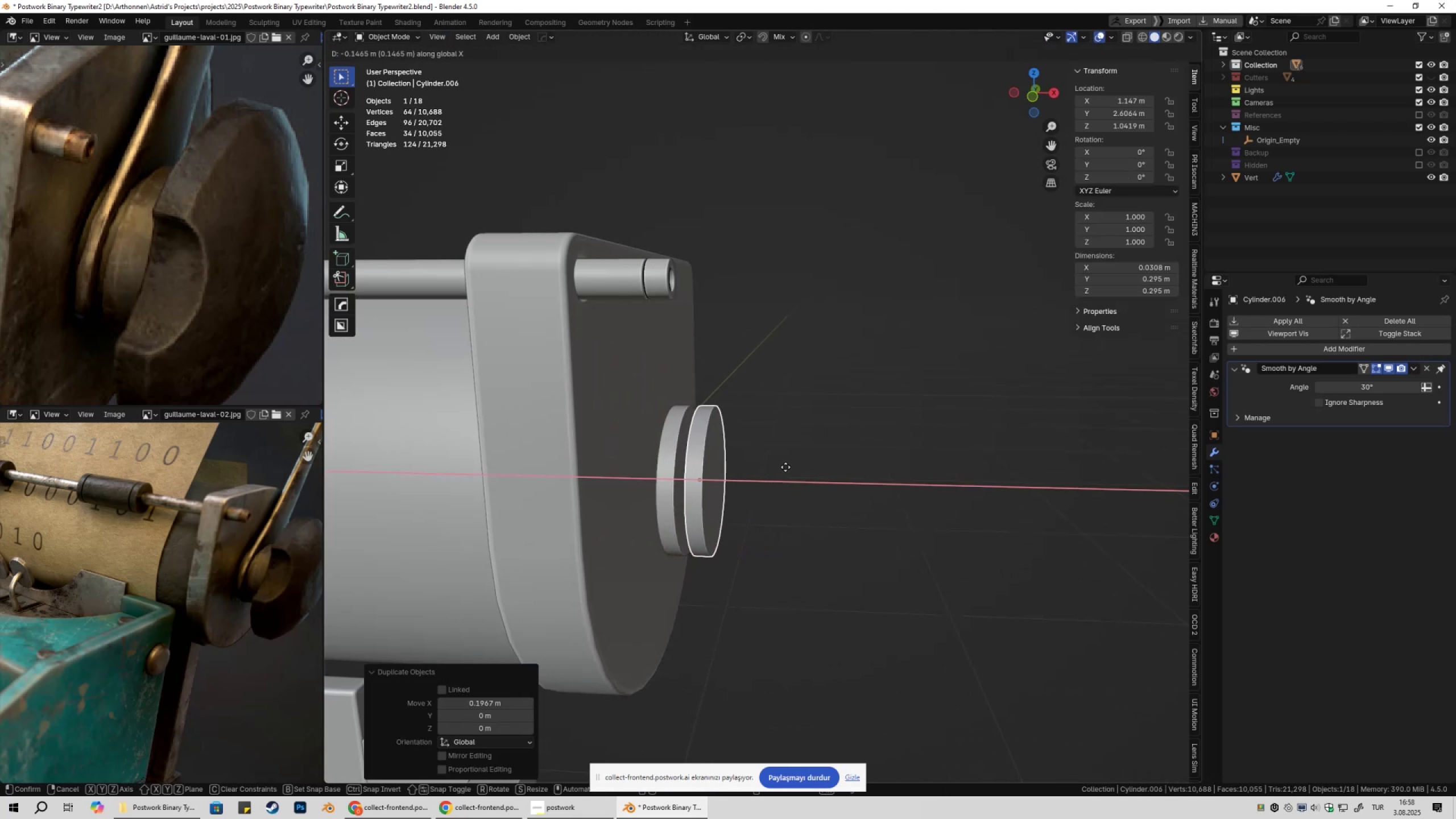 
hold_key(key=ShiftLeft, duration=1.5)
 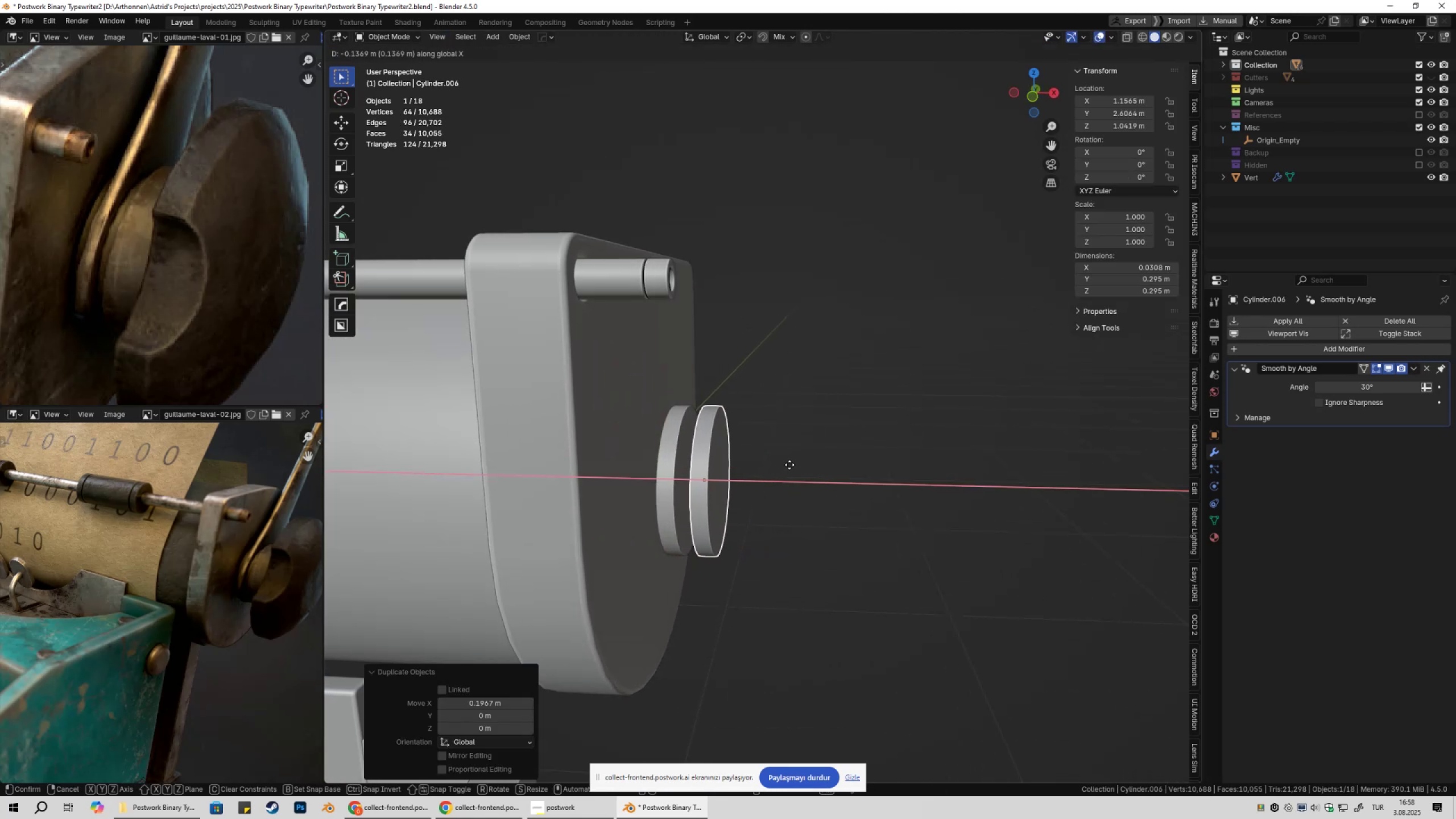 
hold_key(key=ShiftLeft, duration=0.82)
 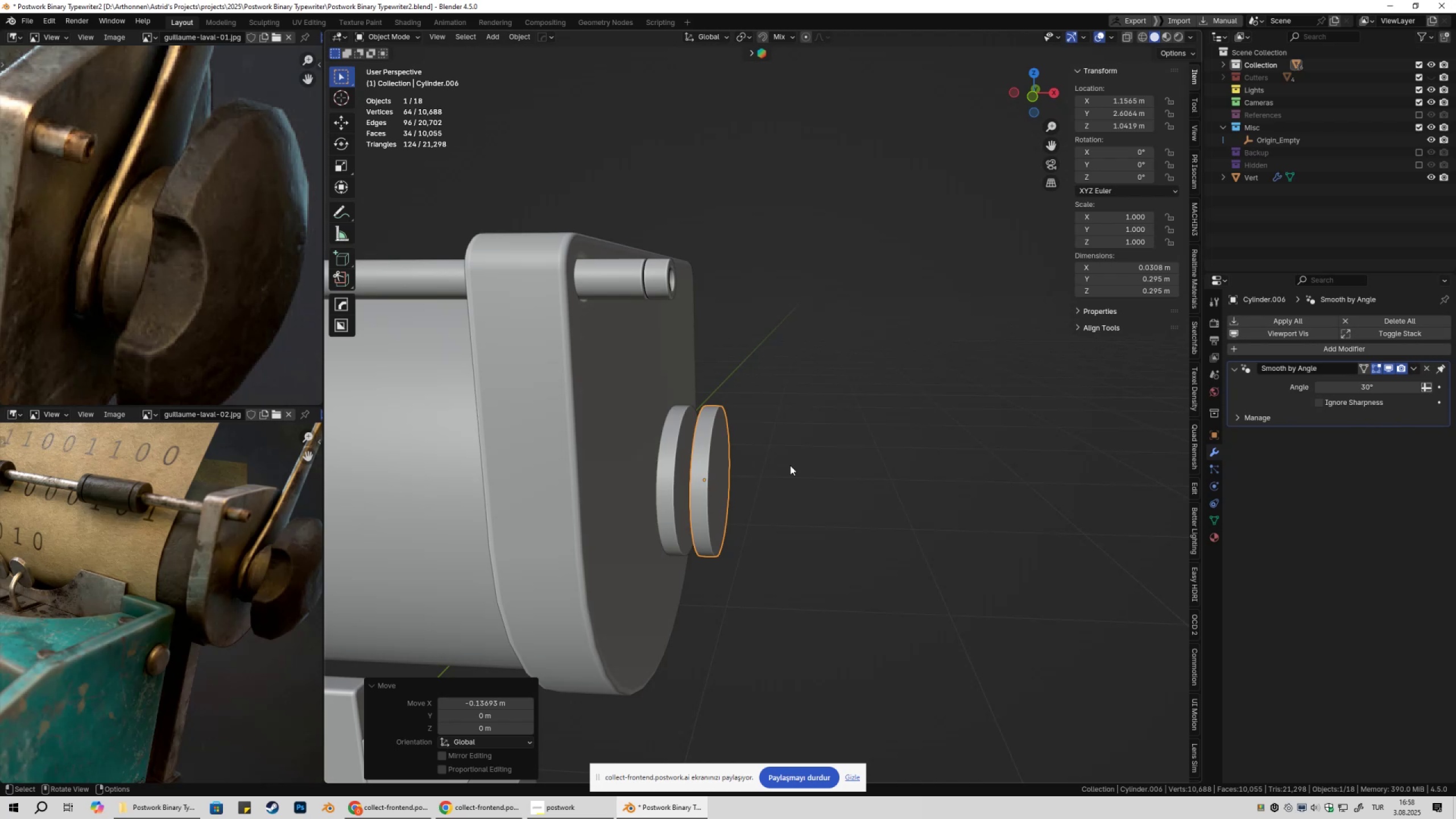 
wait(5.84)
 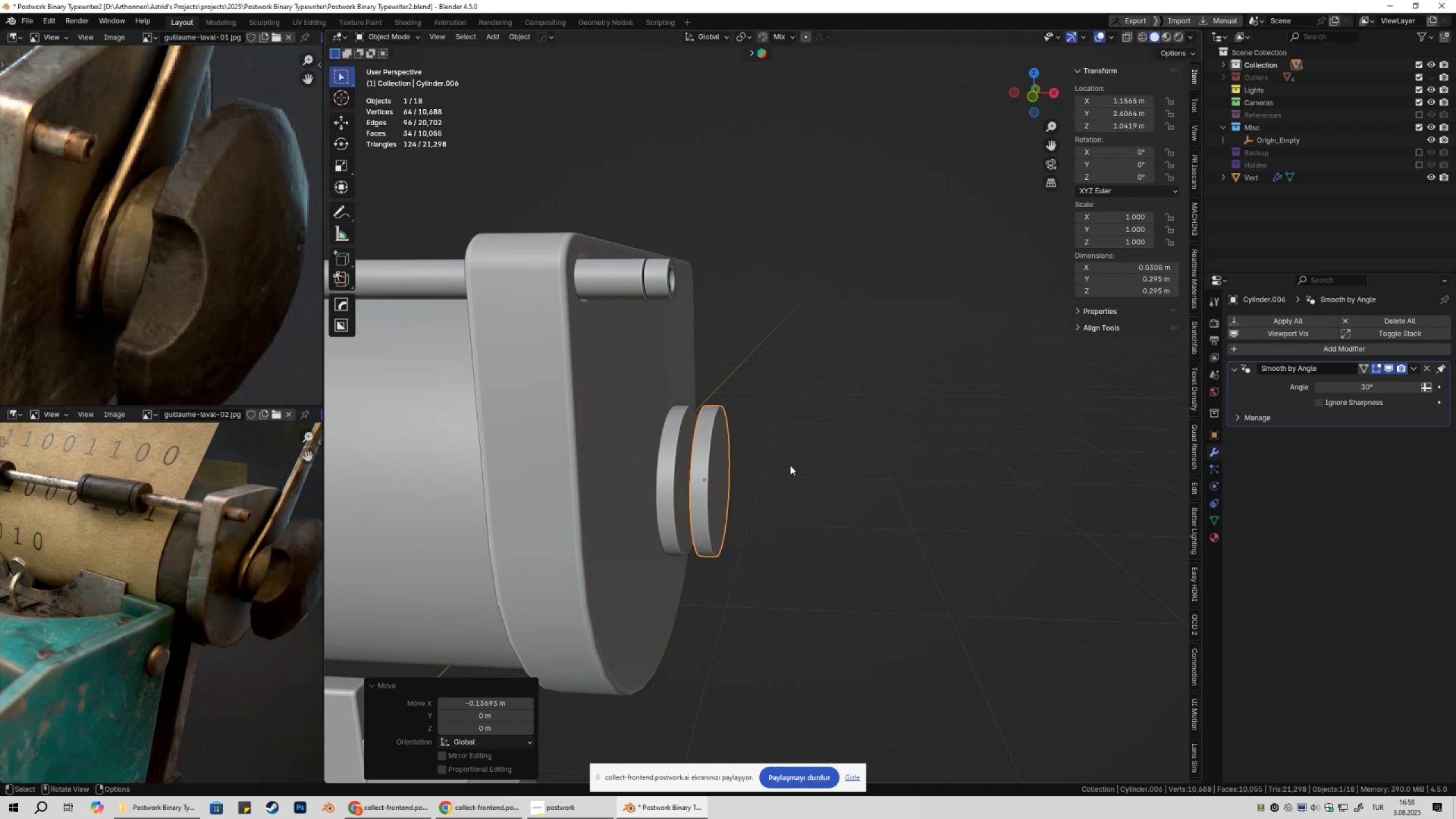 
key(Tab)
 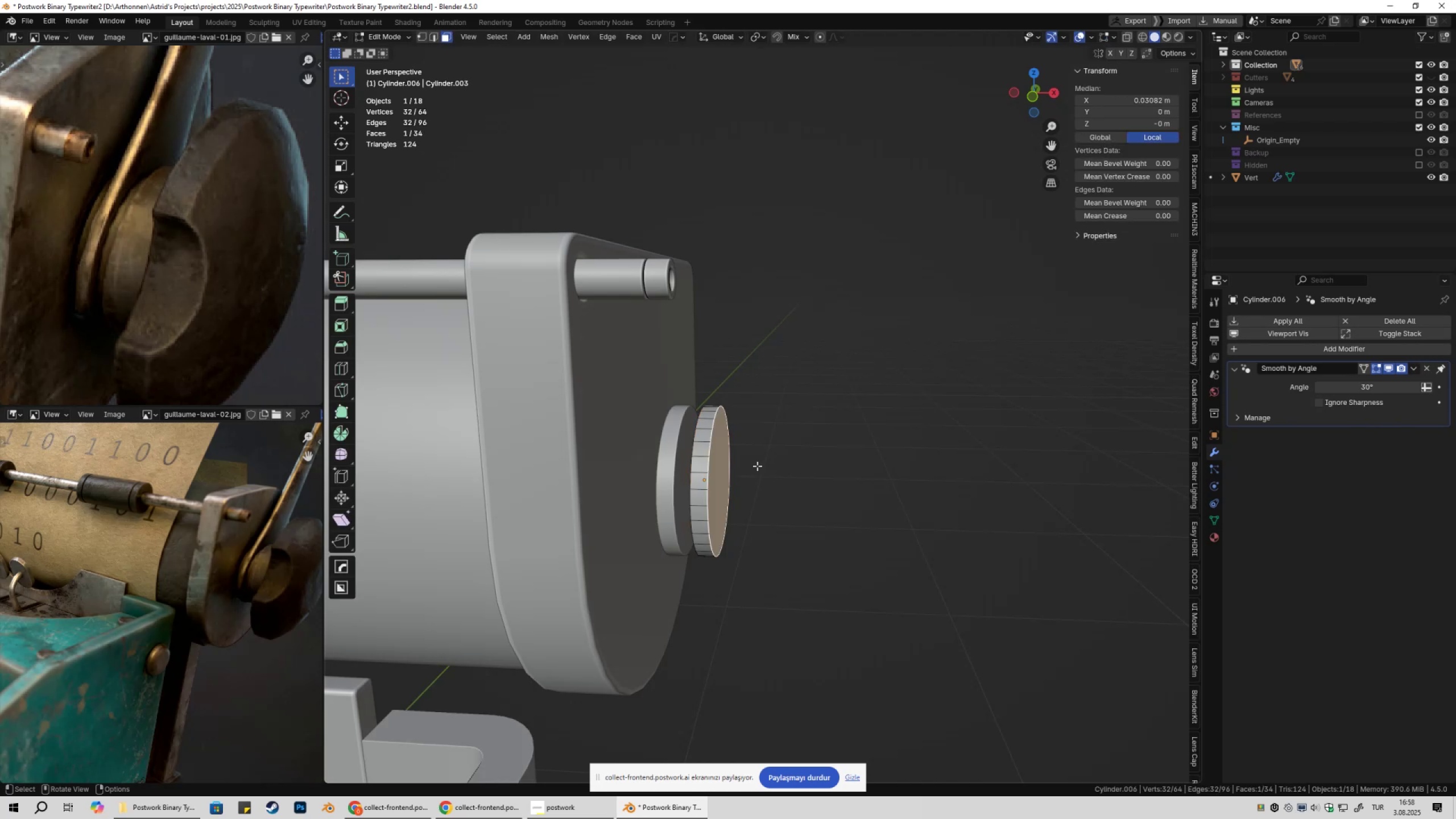 
key(E)
 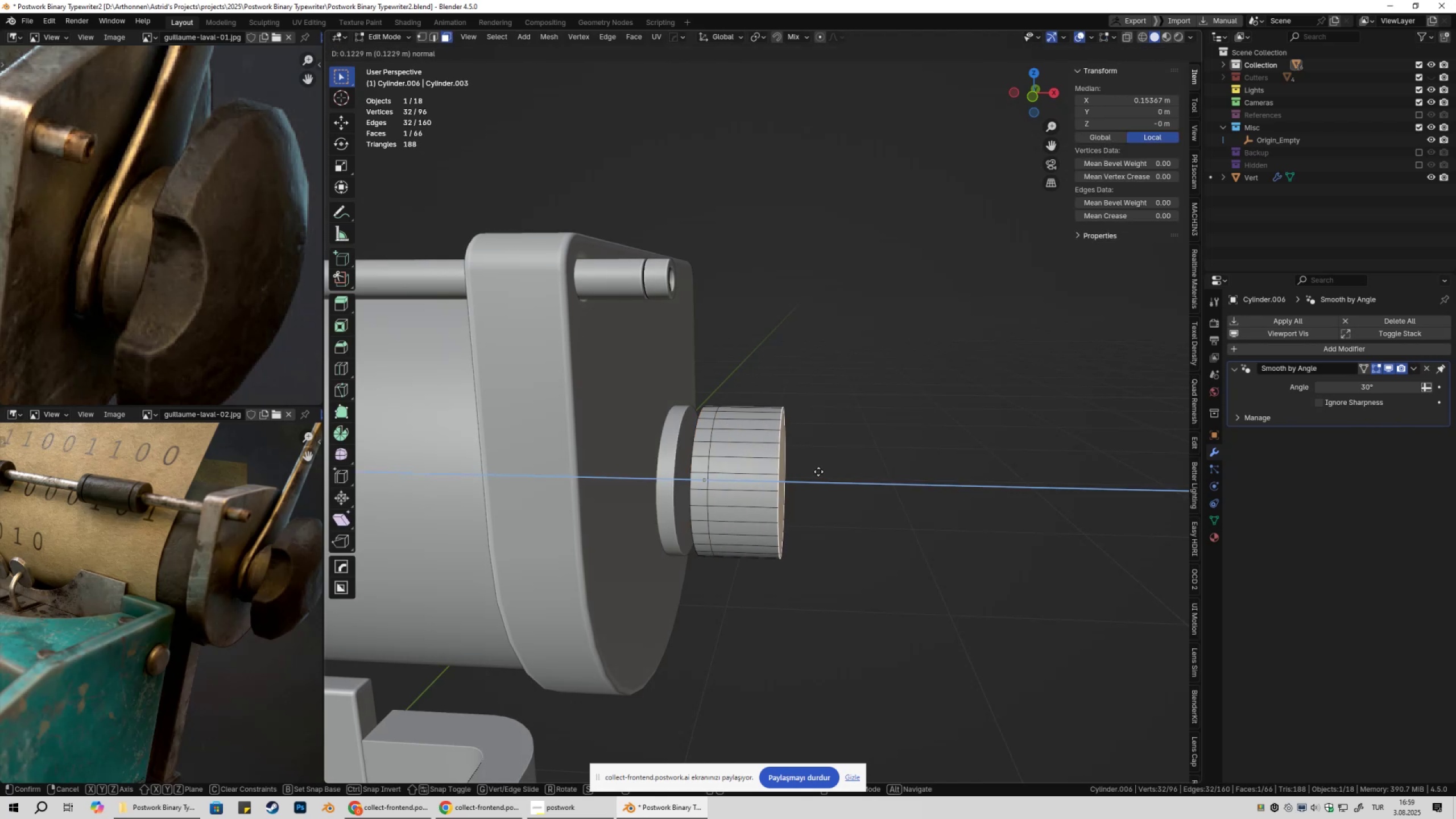 
left_click([817, 471])
 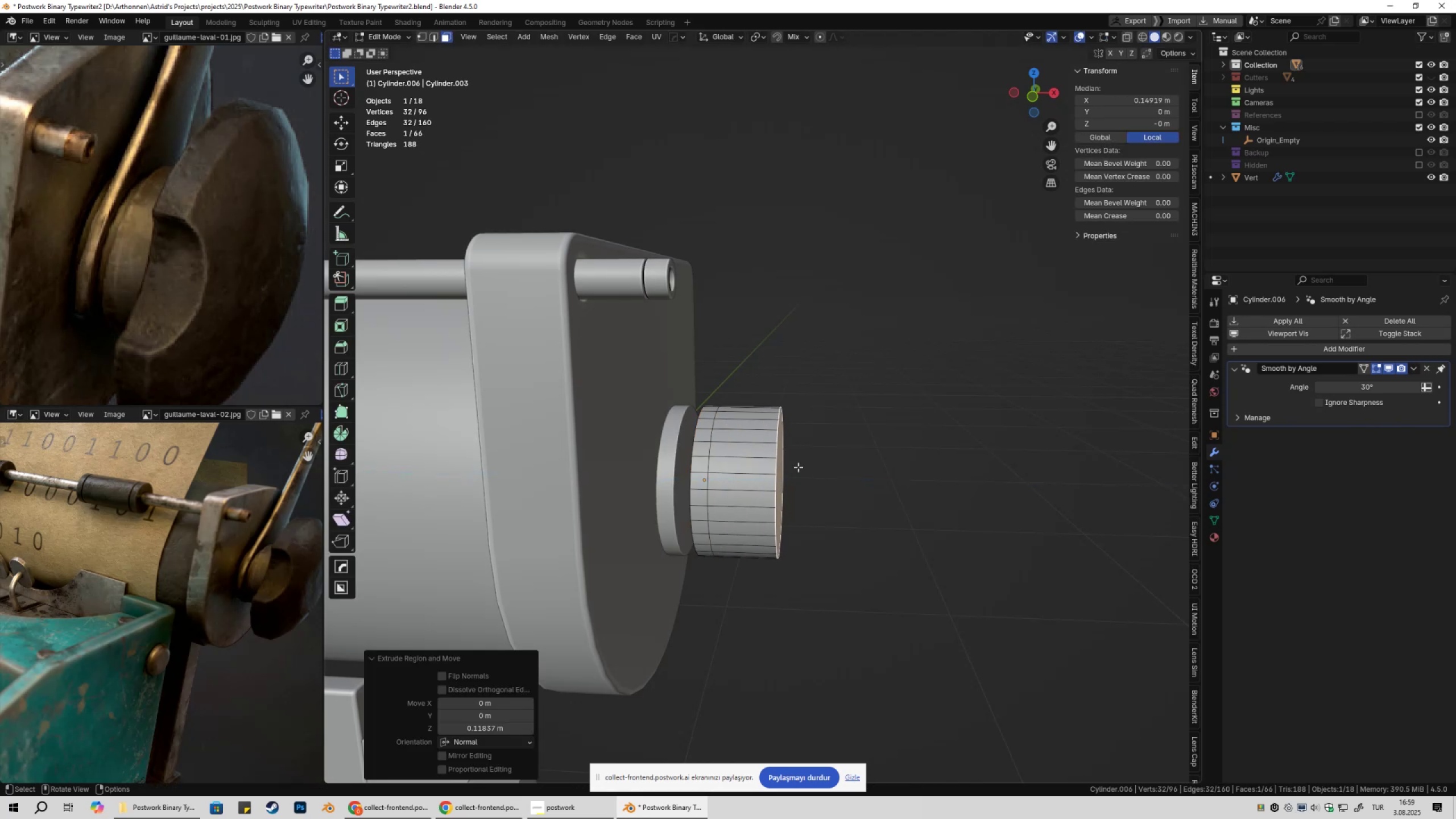 
key(3)
 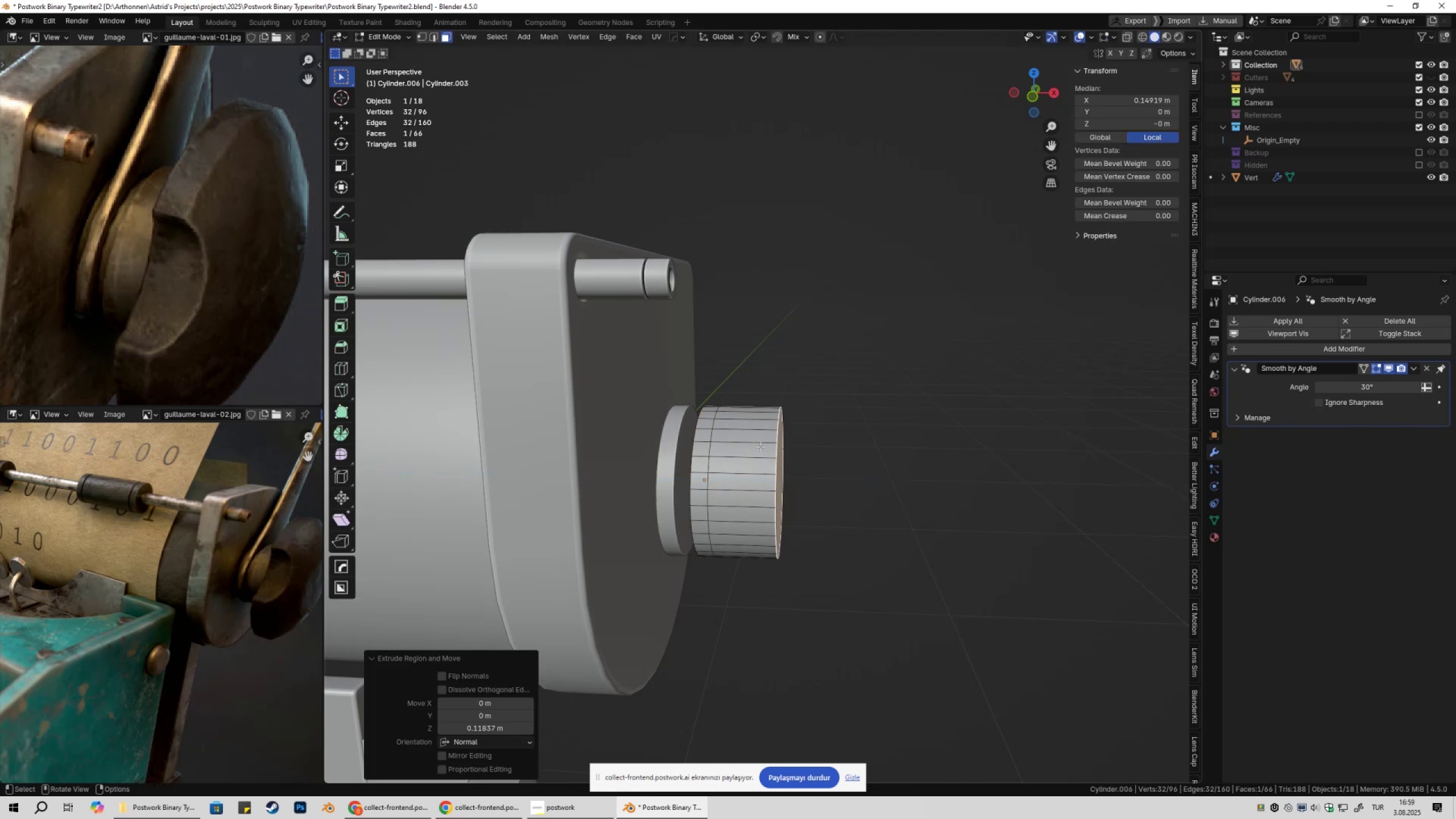 
key(Alt+AltLeft)
 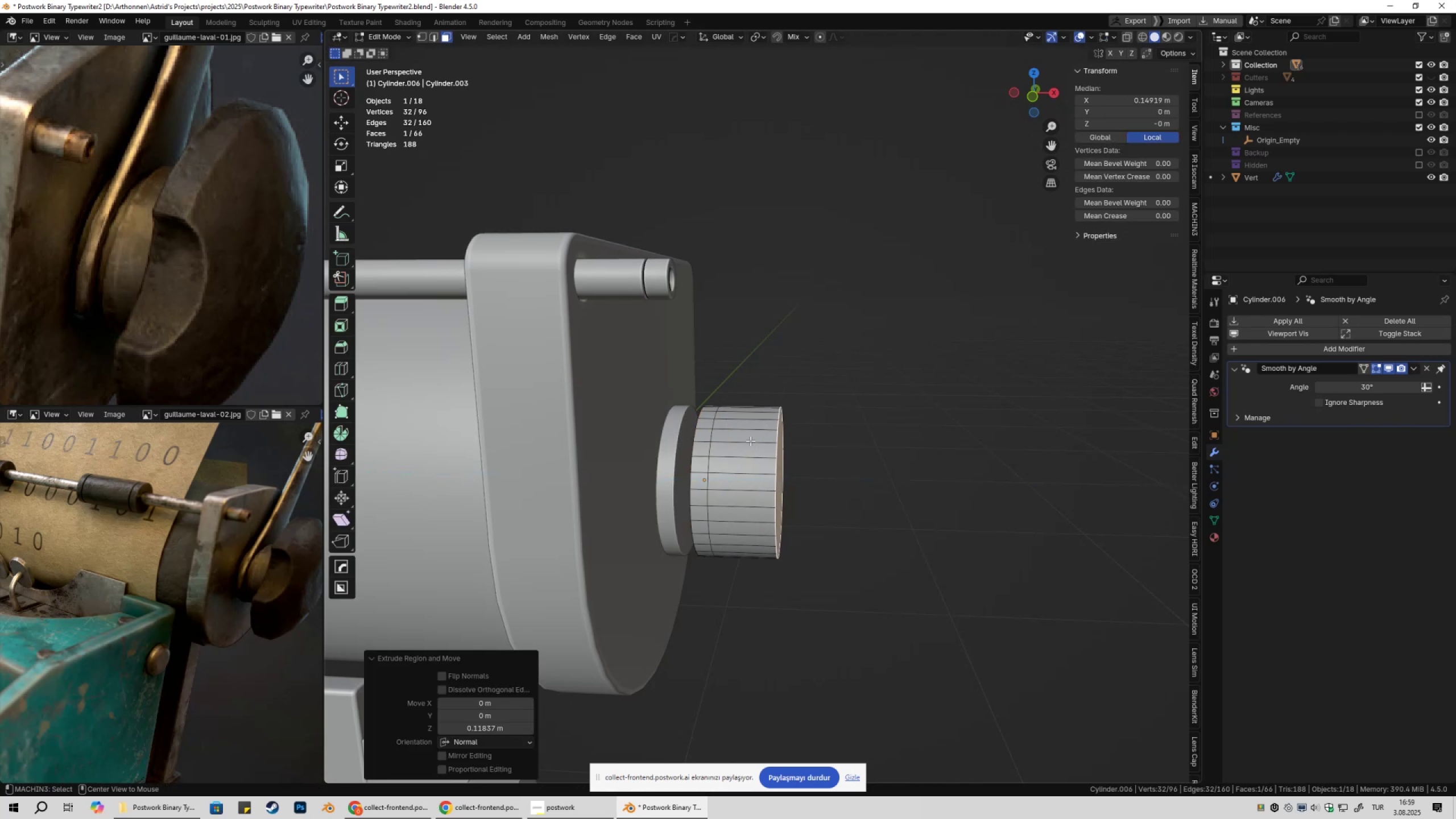 
left_click([750, 441])
 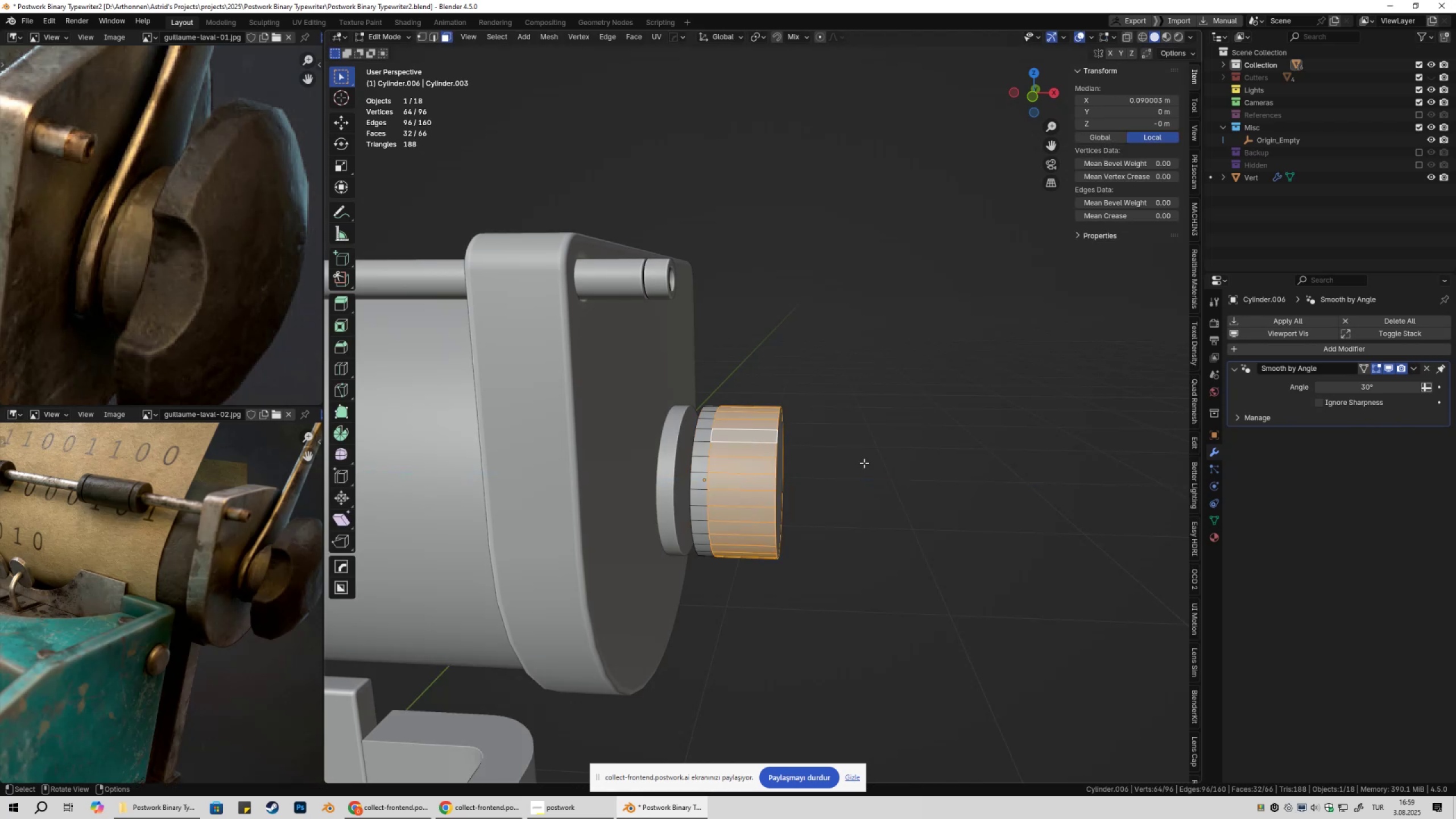 
key(Alt+AltLeft)
 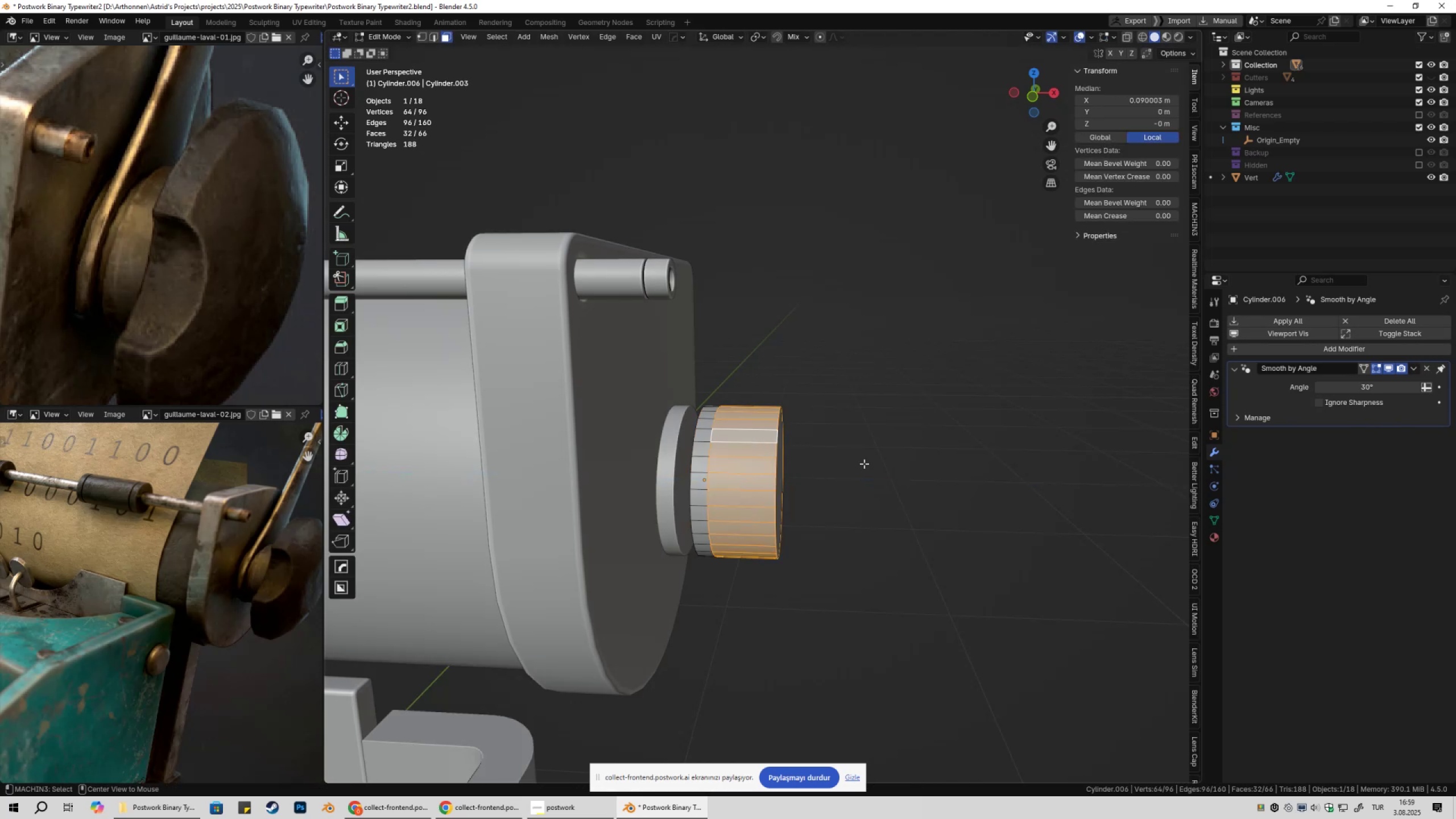 
key(Alt+E)
 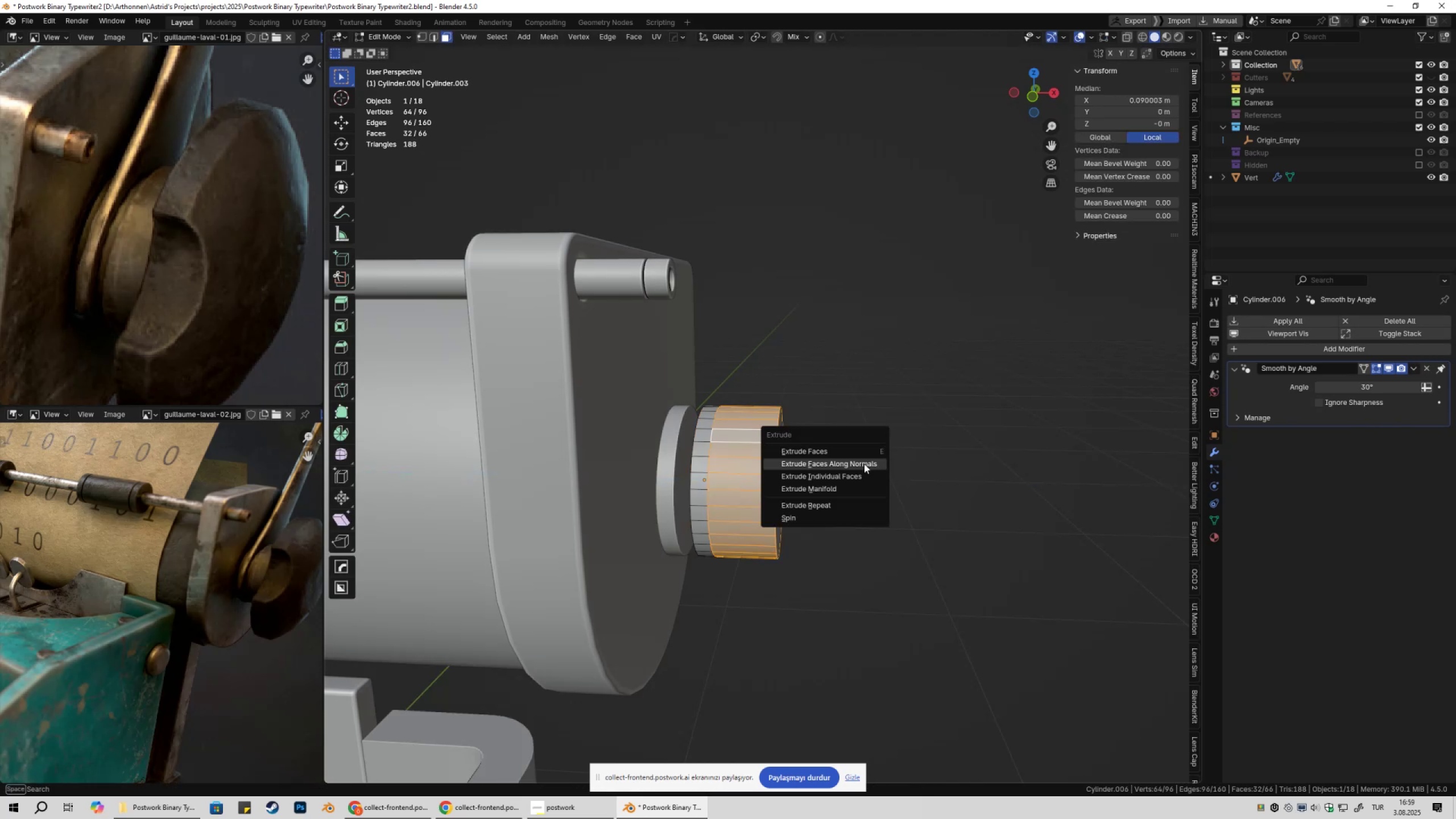 
left_click([864, 464])
 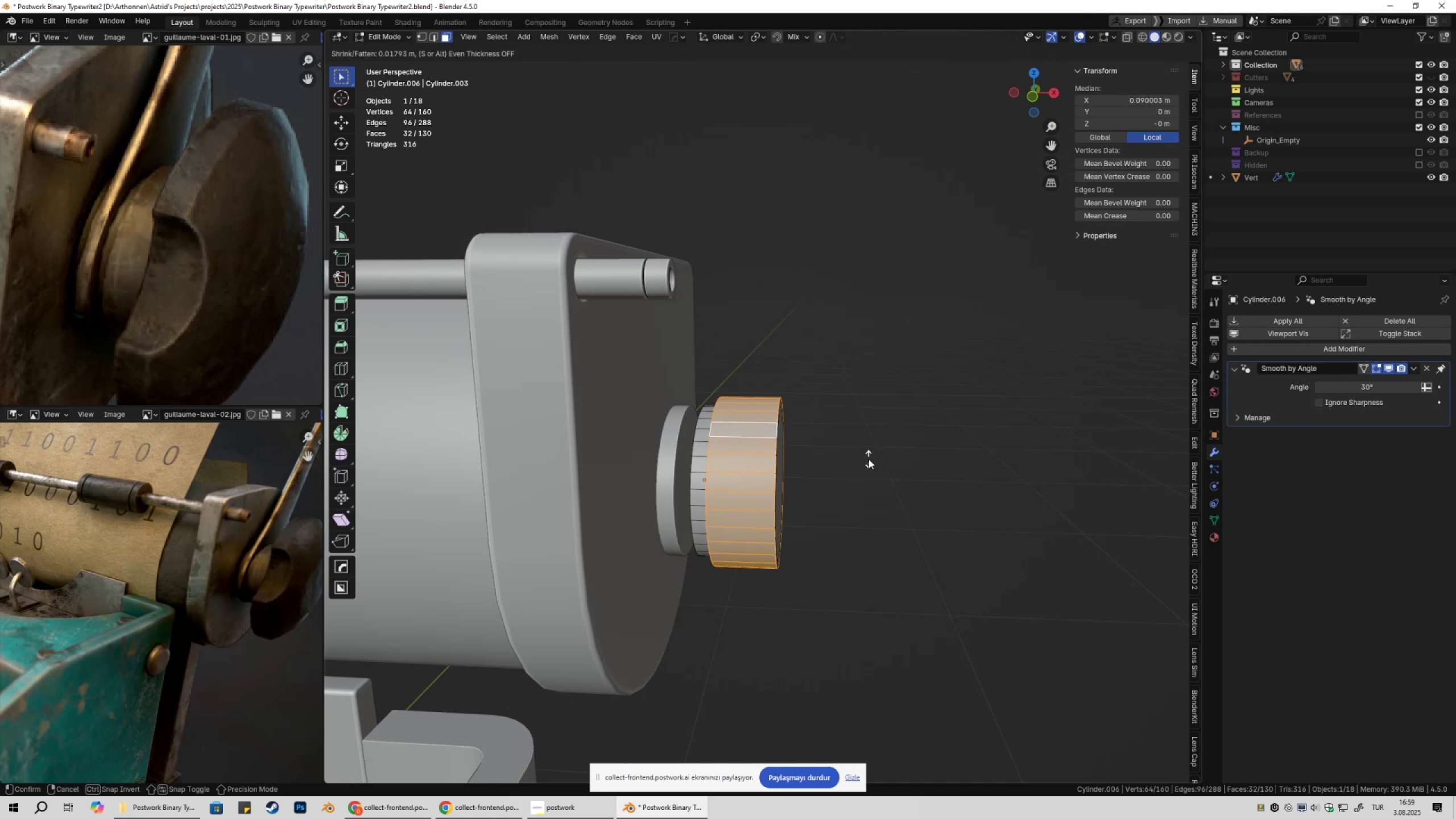 
hold_key(key=ShiftLeft, duration=1.53)
 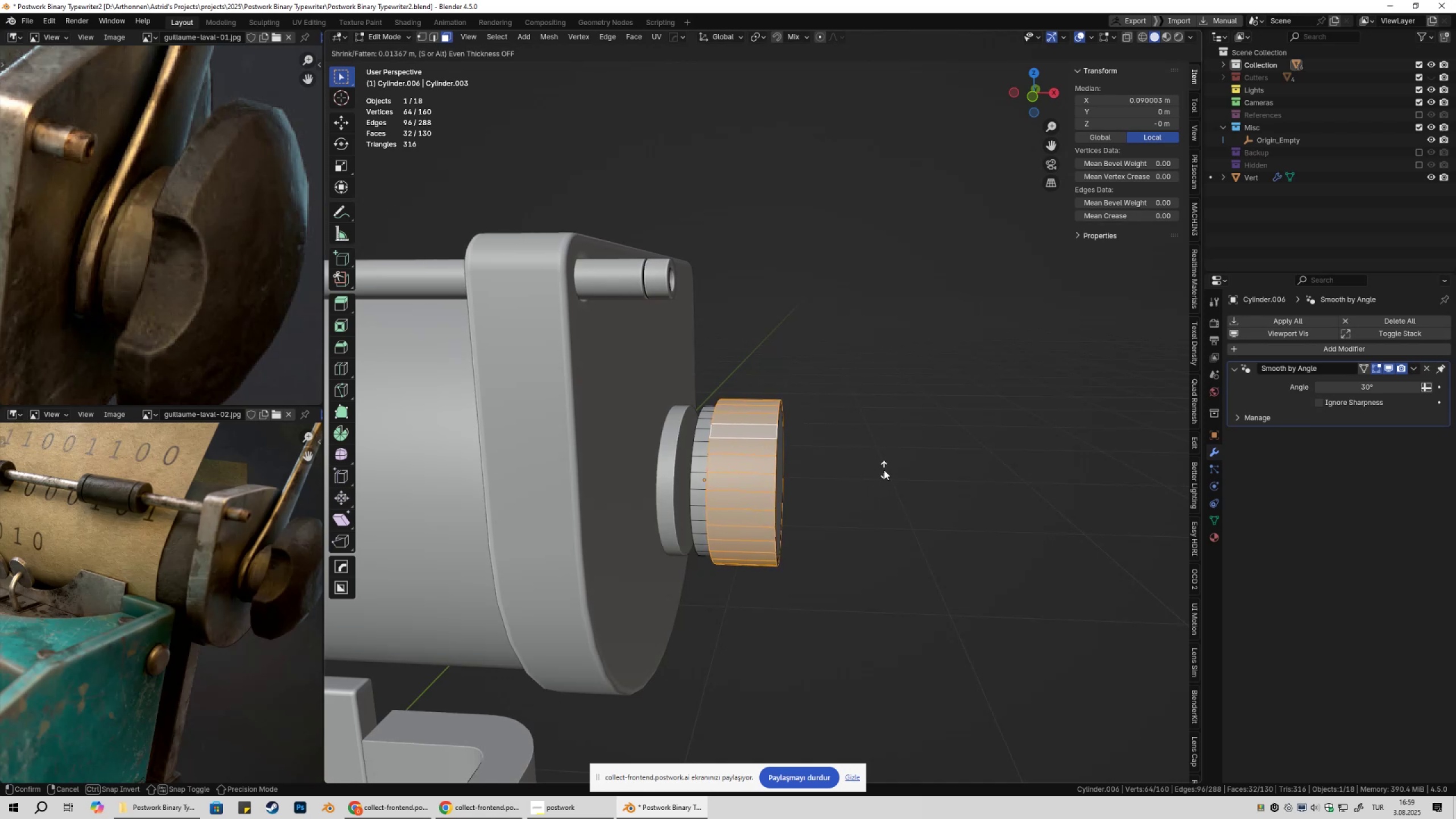 
hold_key(key=ShiftLeft, duration=1.52)
 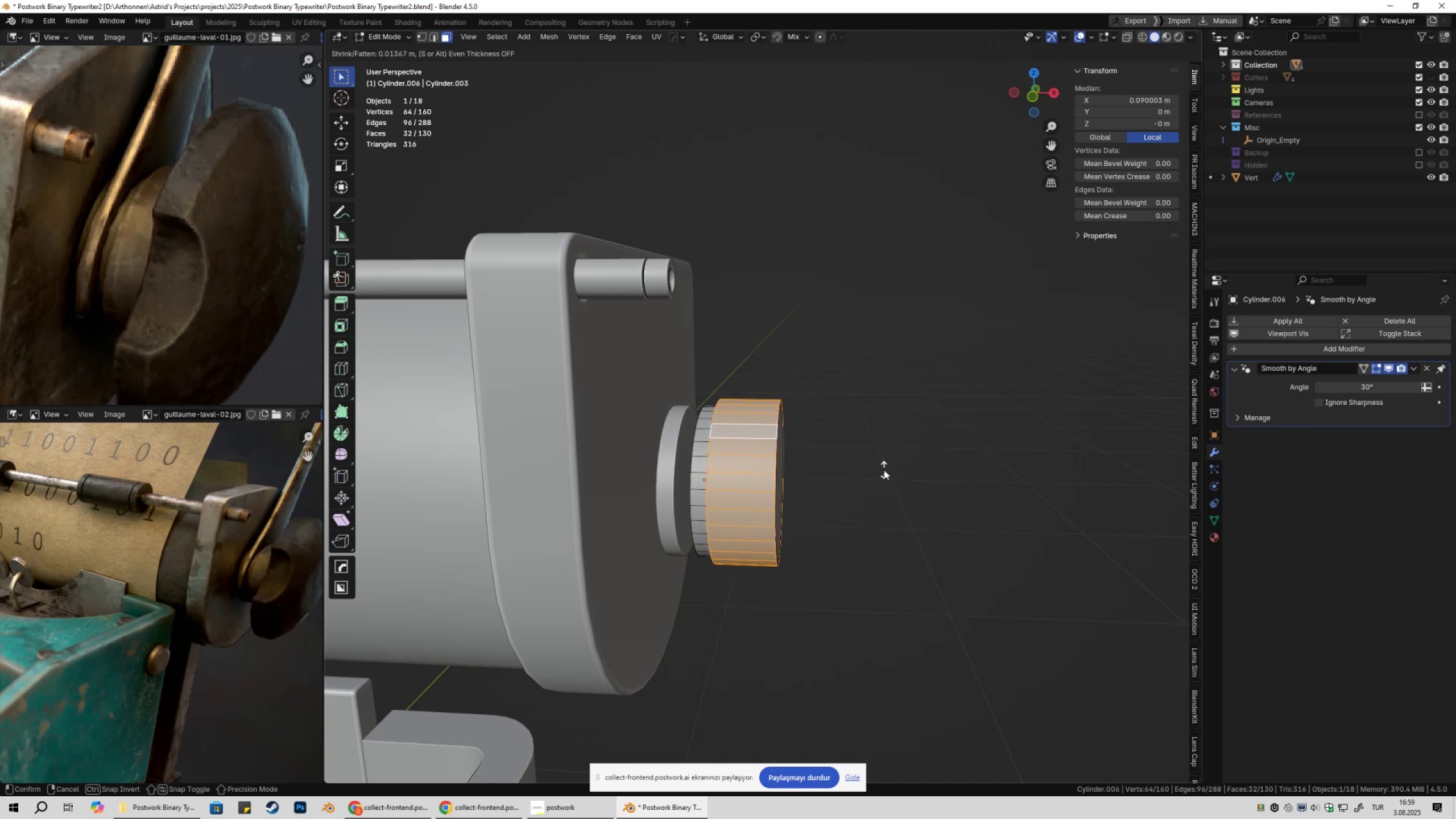 
hold_key(key=ShiftLeft, duration=1.41)
left_click([882, 475])
 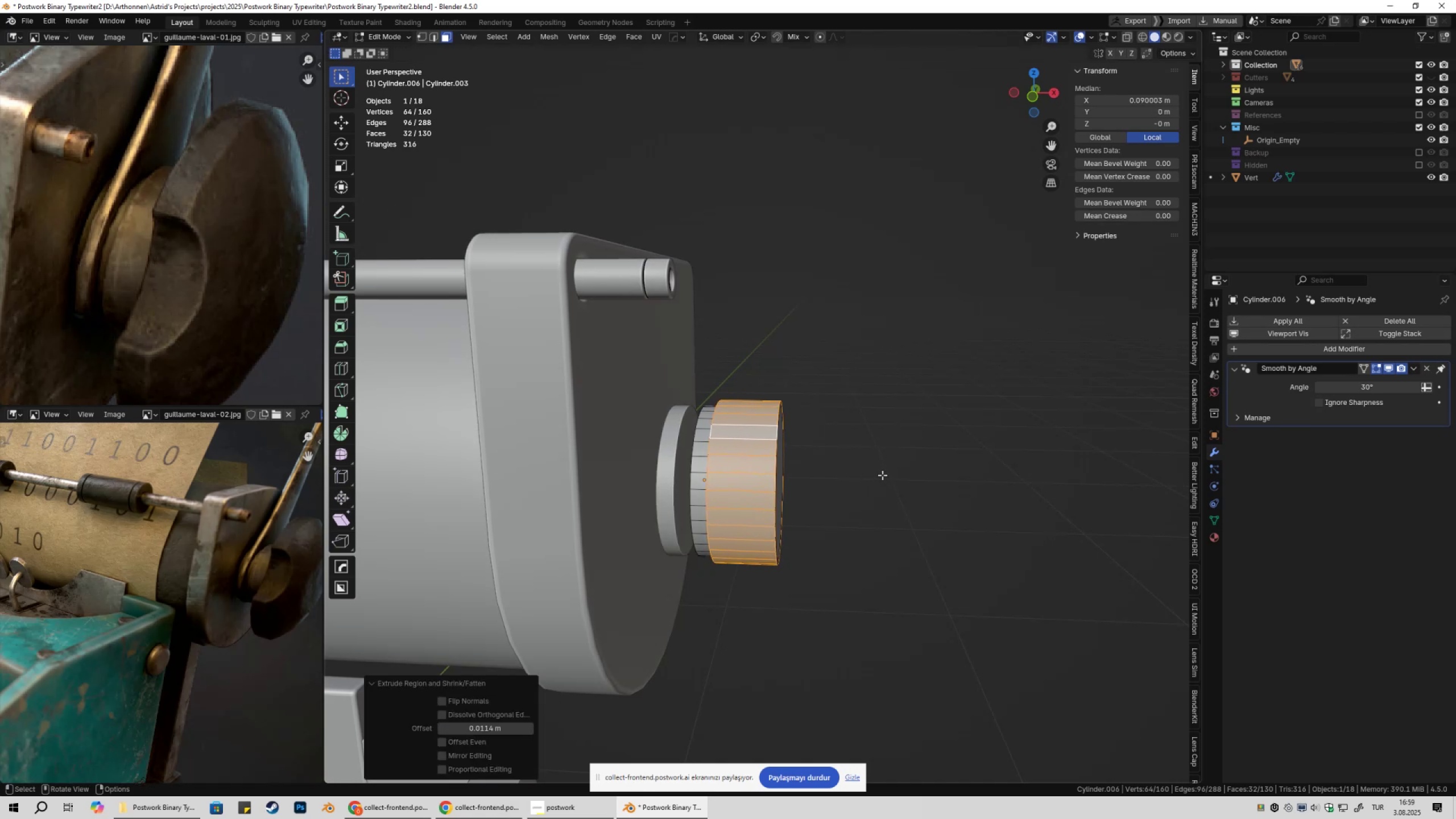 
key(Tab)
 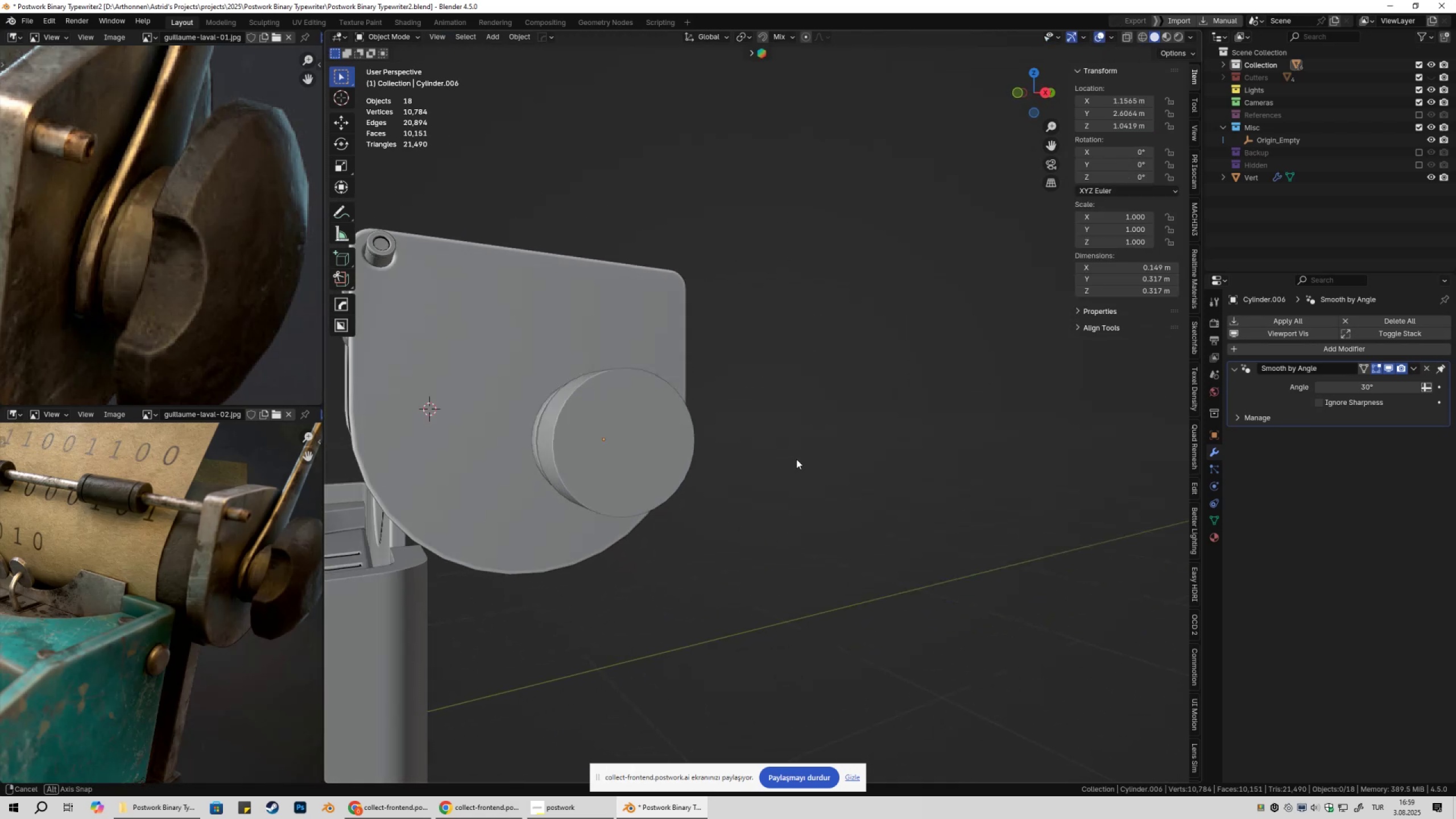 
scroll: coordinate [187, 292], scroll_direction: down, amount: 2.0
 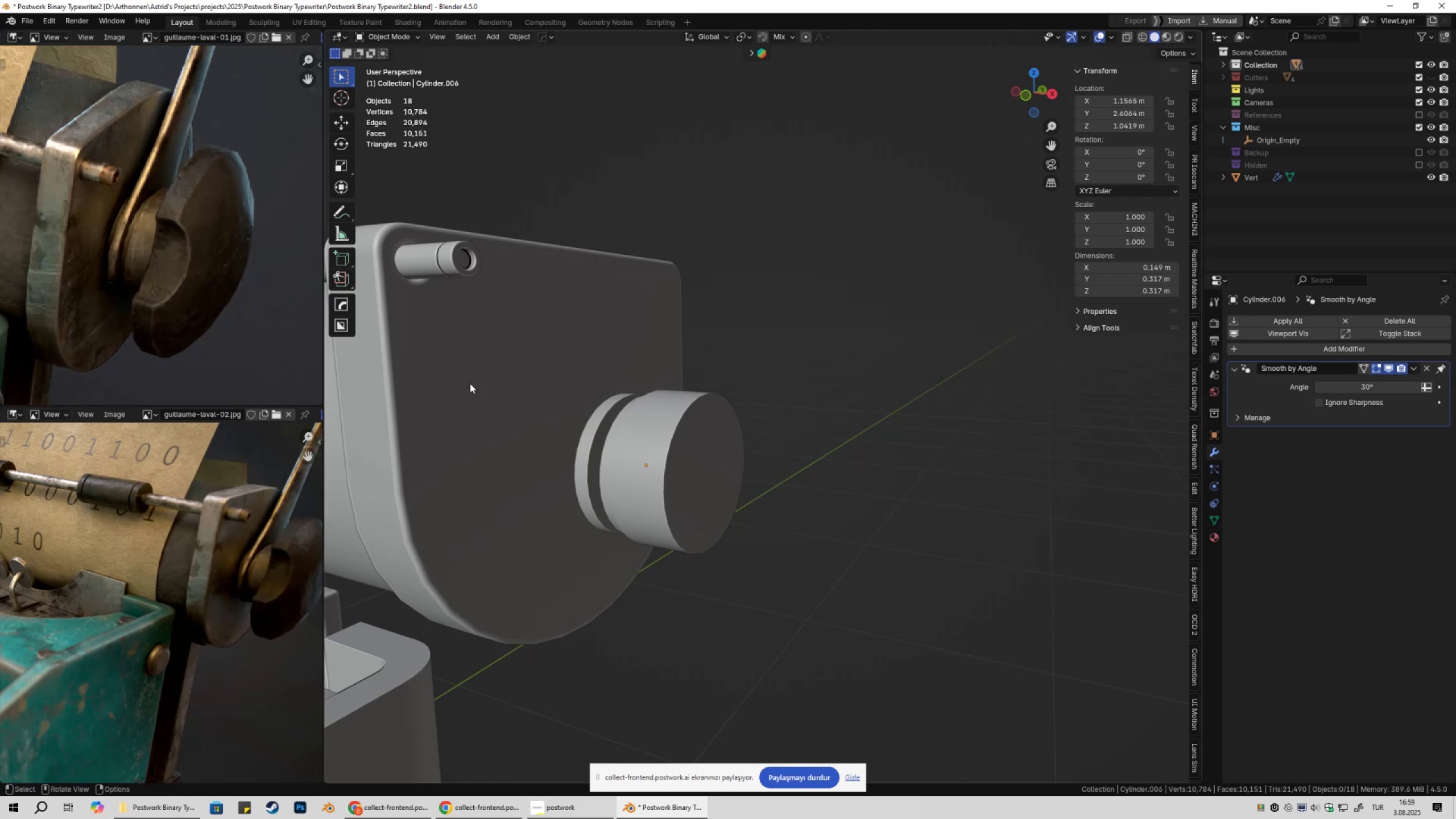 
left_click([674, 446])
 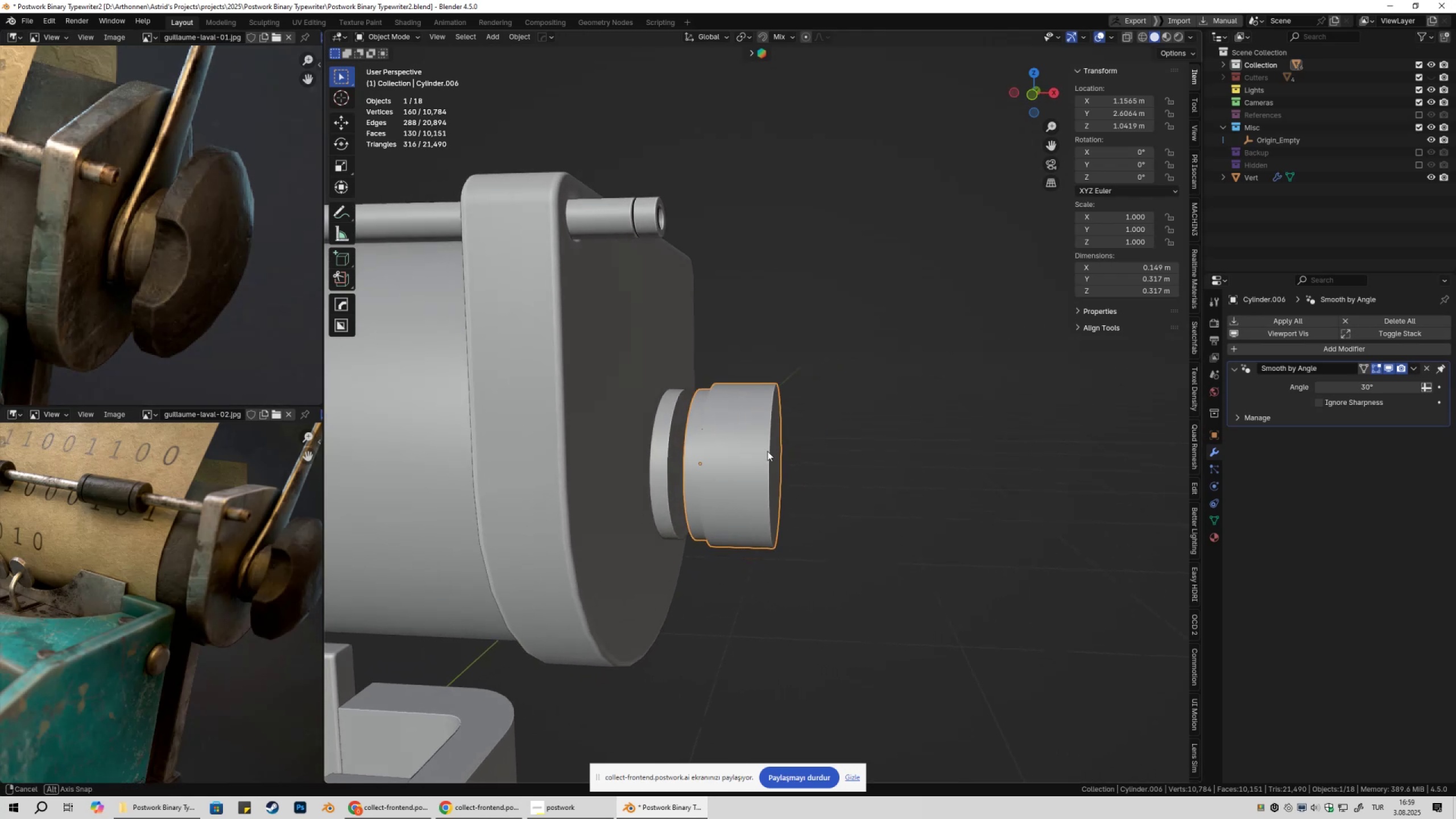 
left_click([895, 436])
 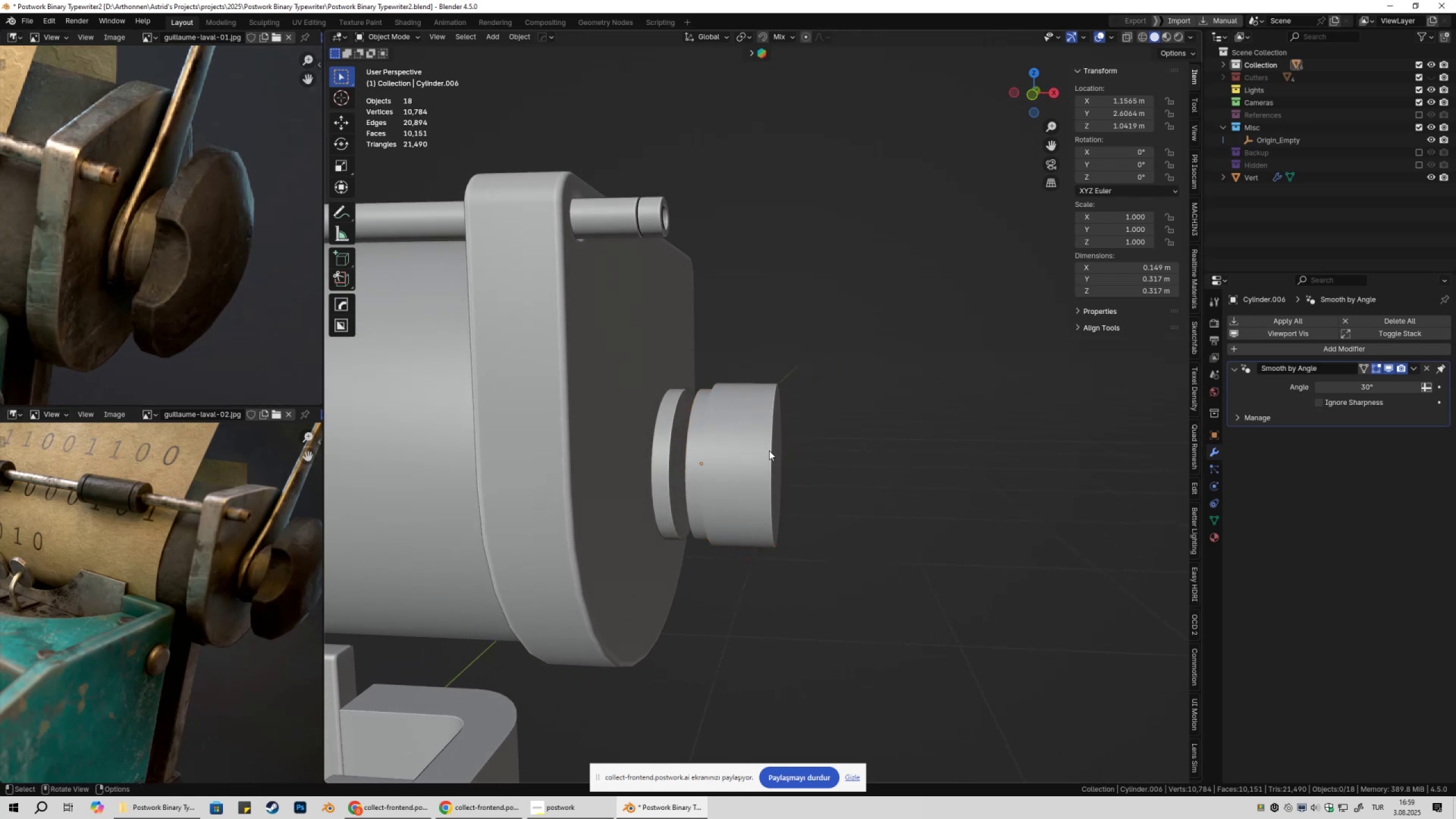 
left_click([769, 450])
 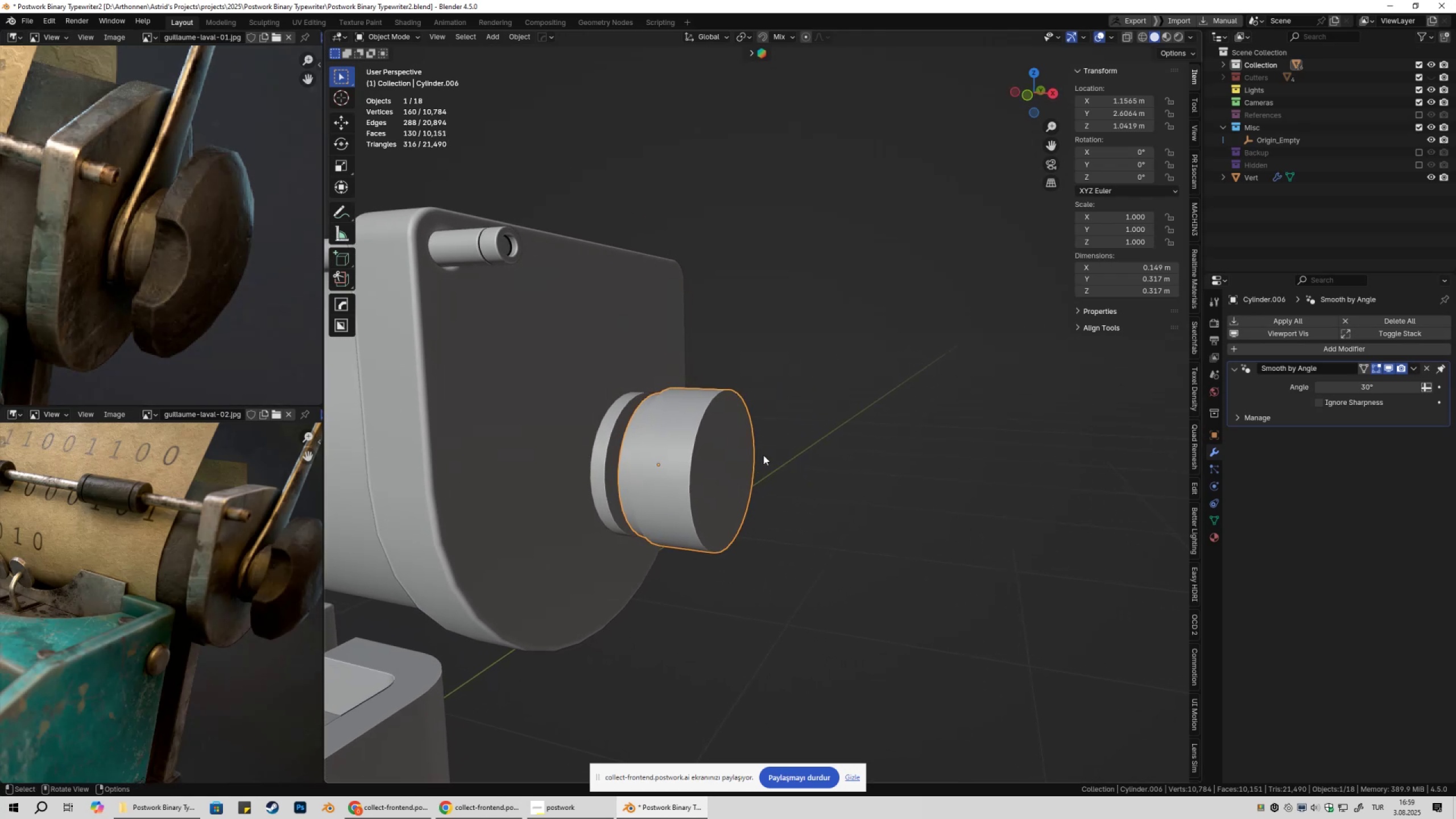 
left_click([612, 432])
 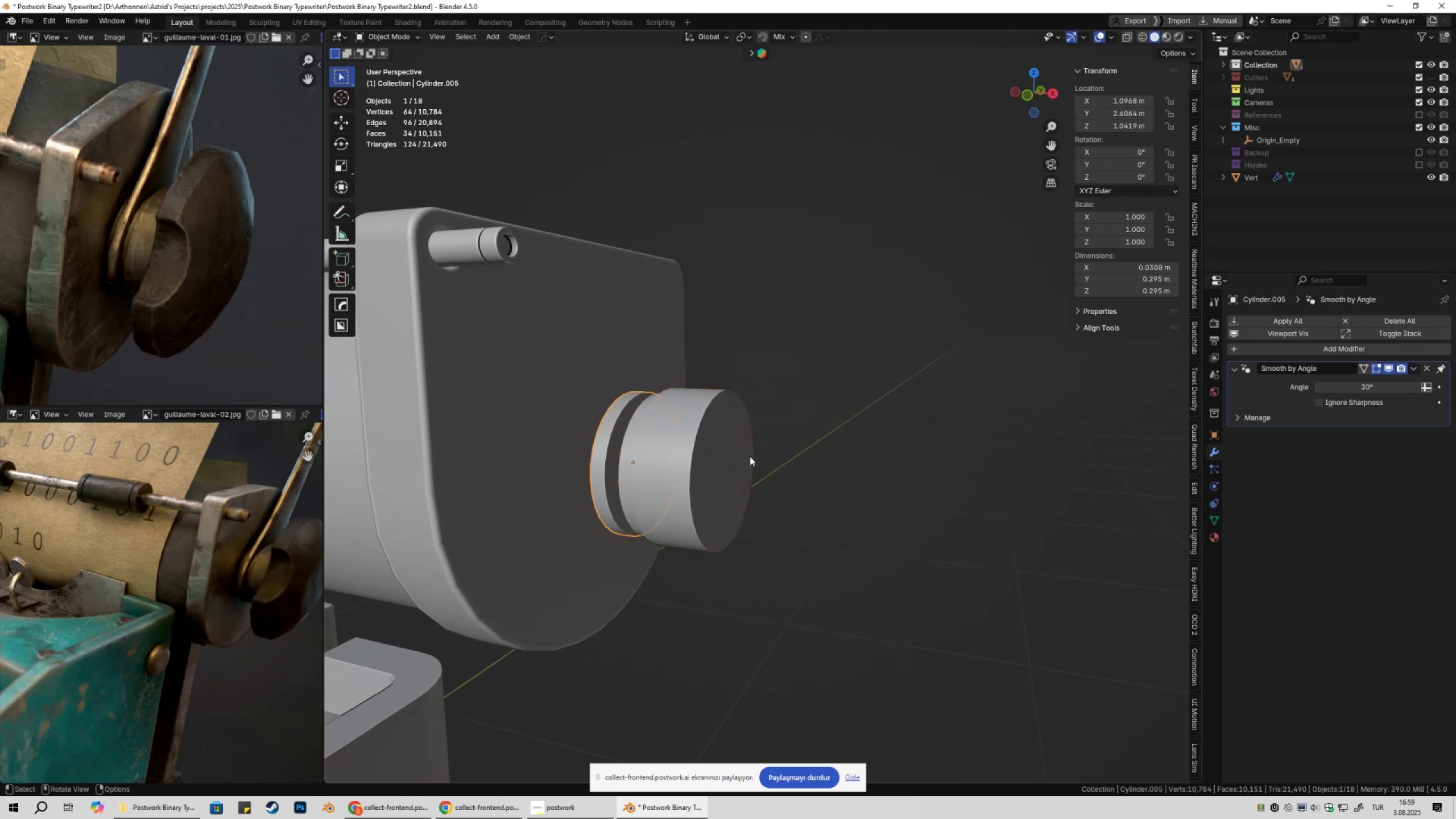 
type(Dx)
 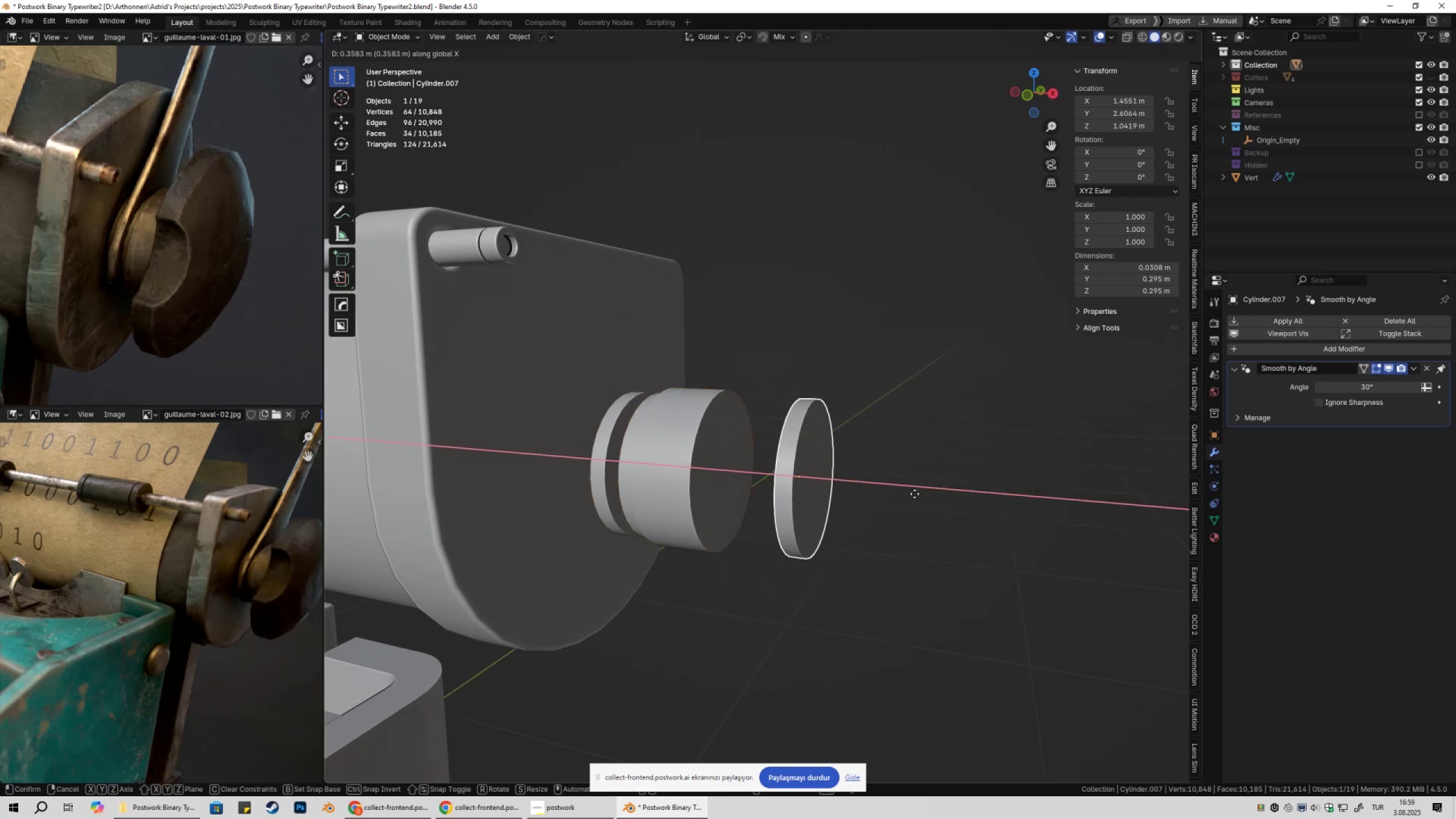 
left_click([915, 494])
 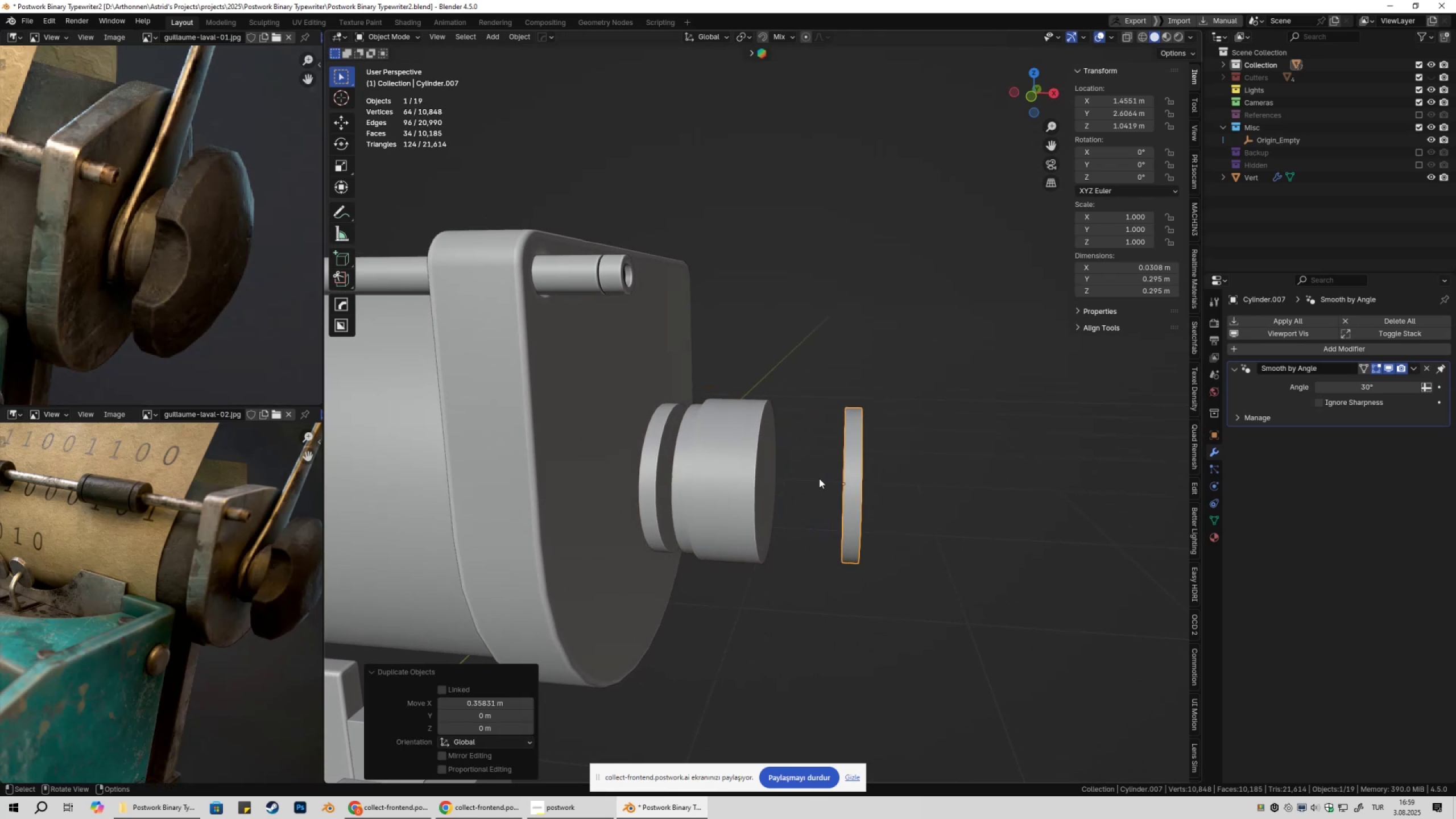 
type(gx)
 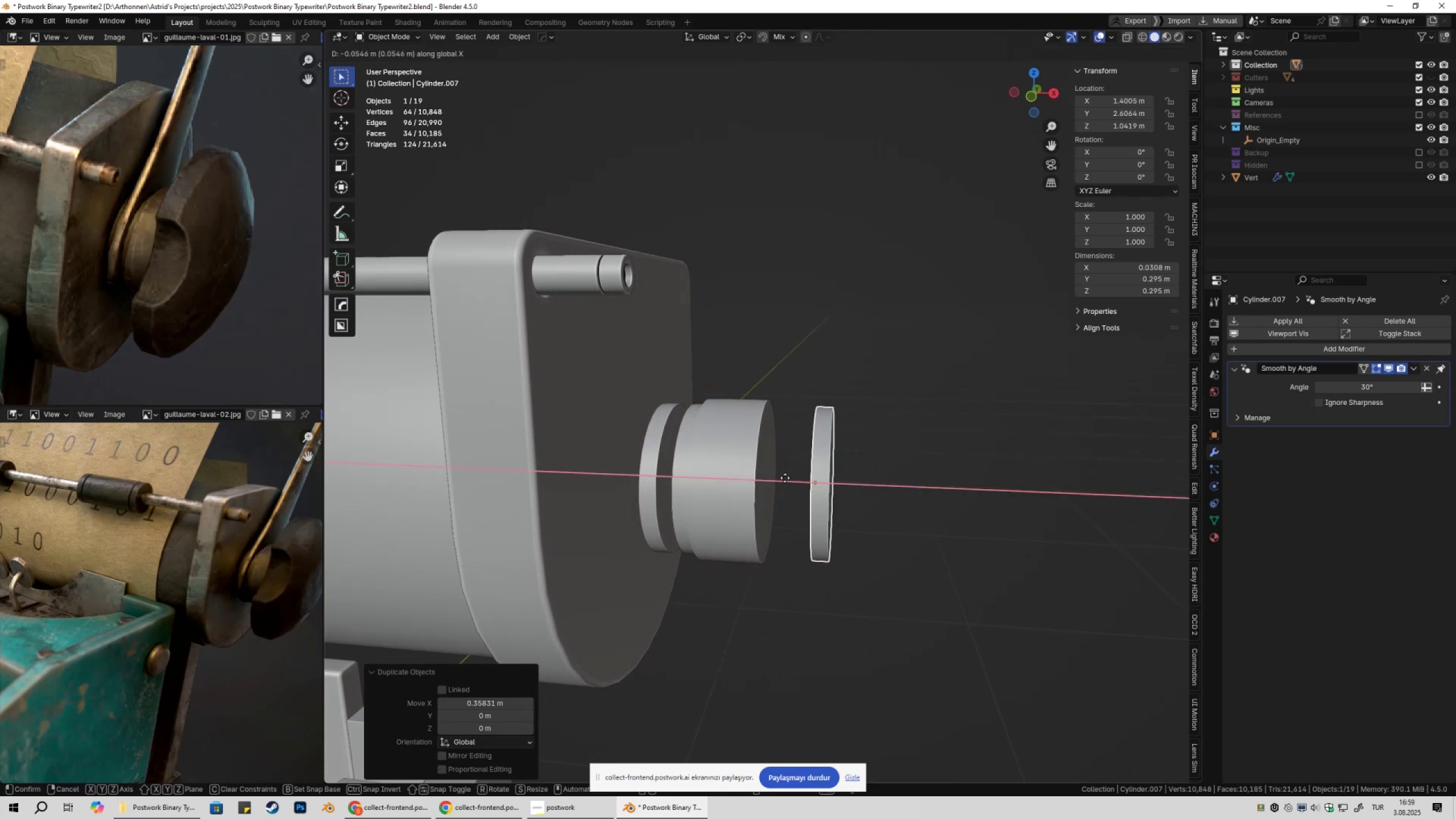 
hold_key(key=ControlLeft, duration=0.39)
left_click([768, 475])
 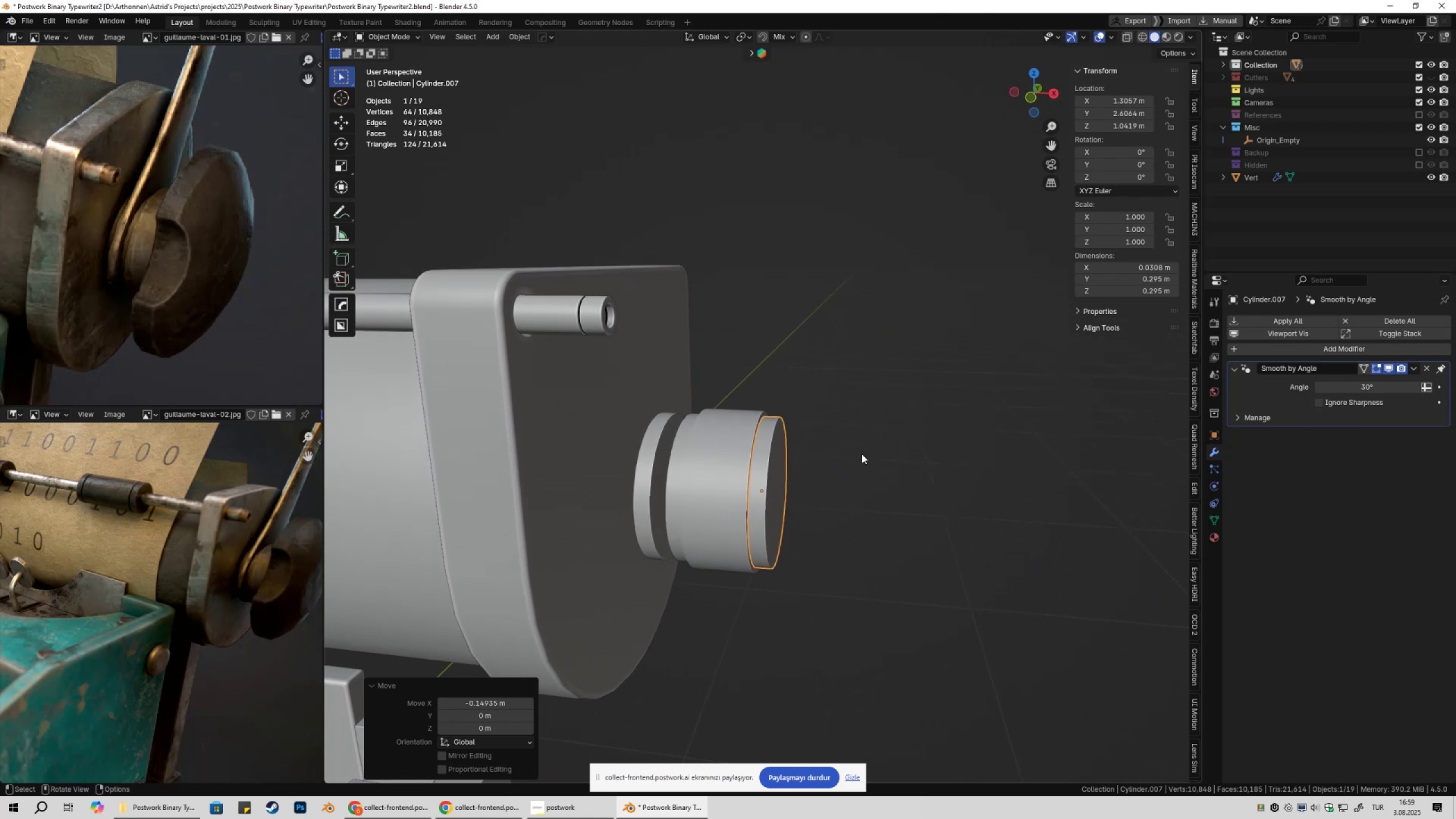 
key(S)
 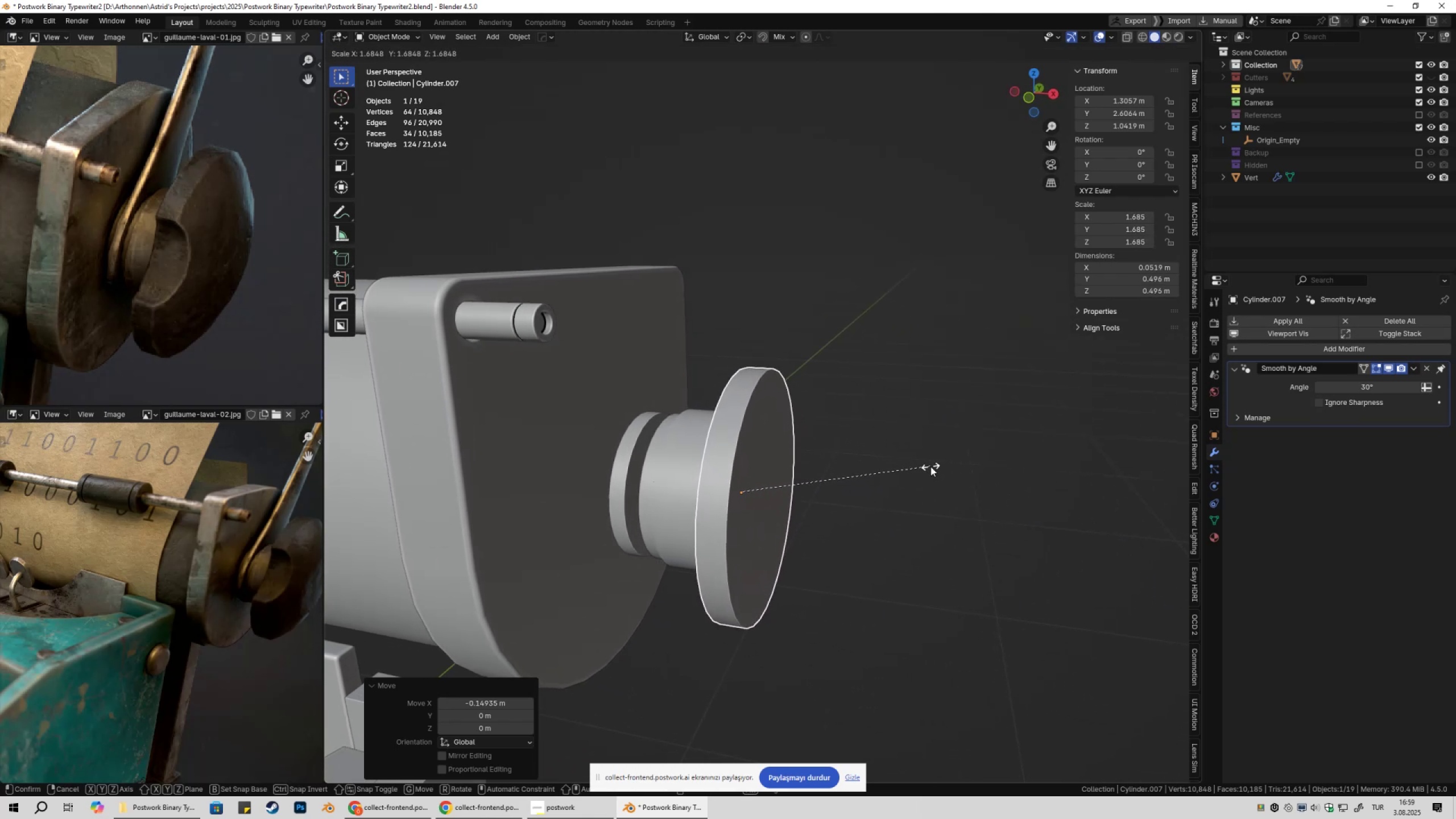 
left_click([926, 466])
 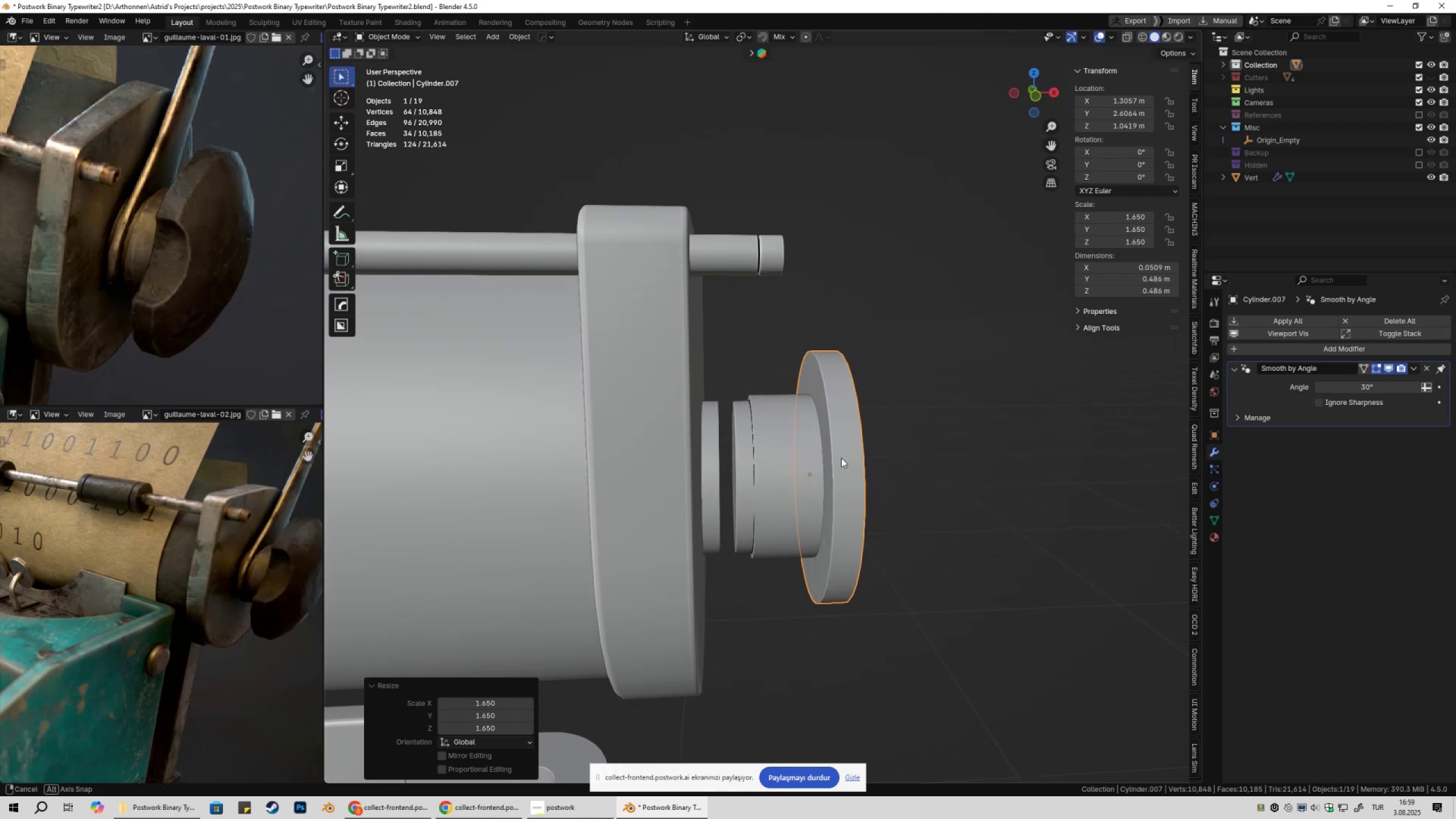 
key(S)
 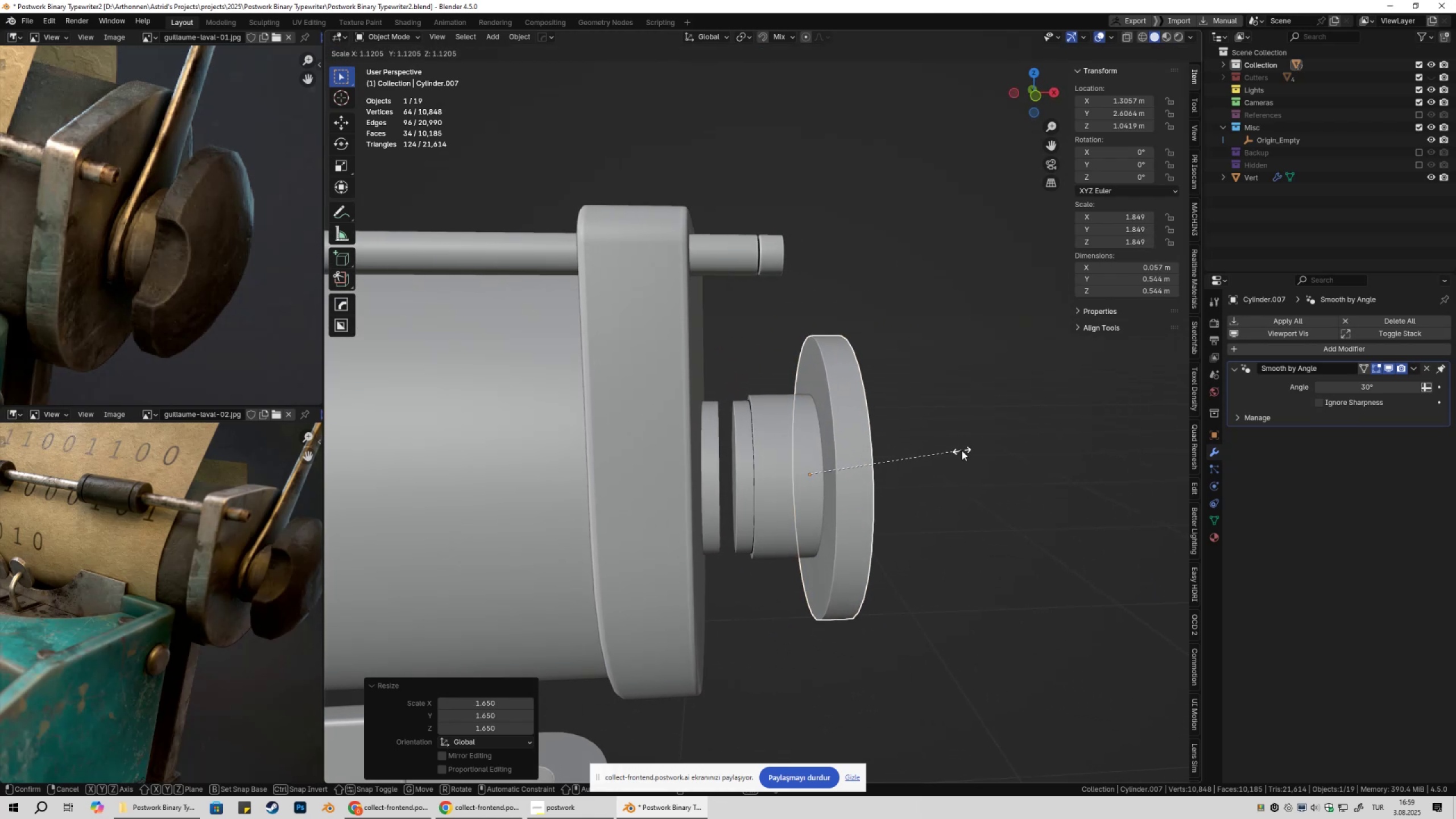 
scroll: coordinate [957, 454], scroll_direction: down, amount: 4.0
 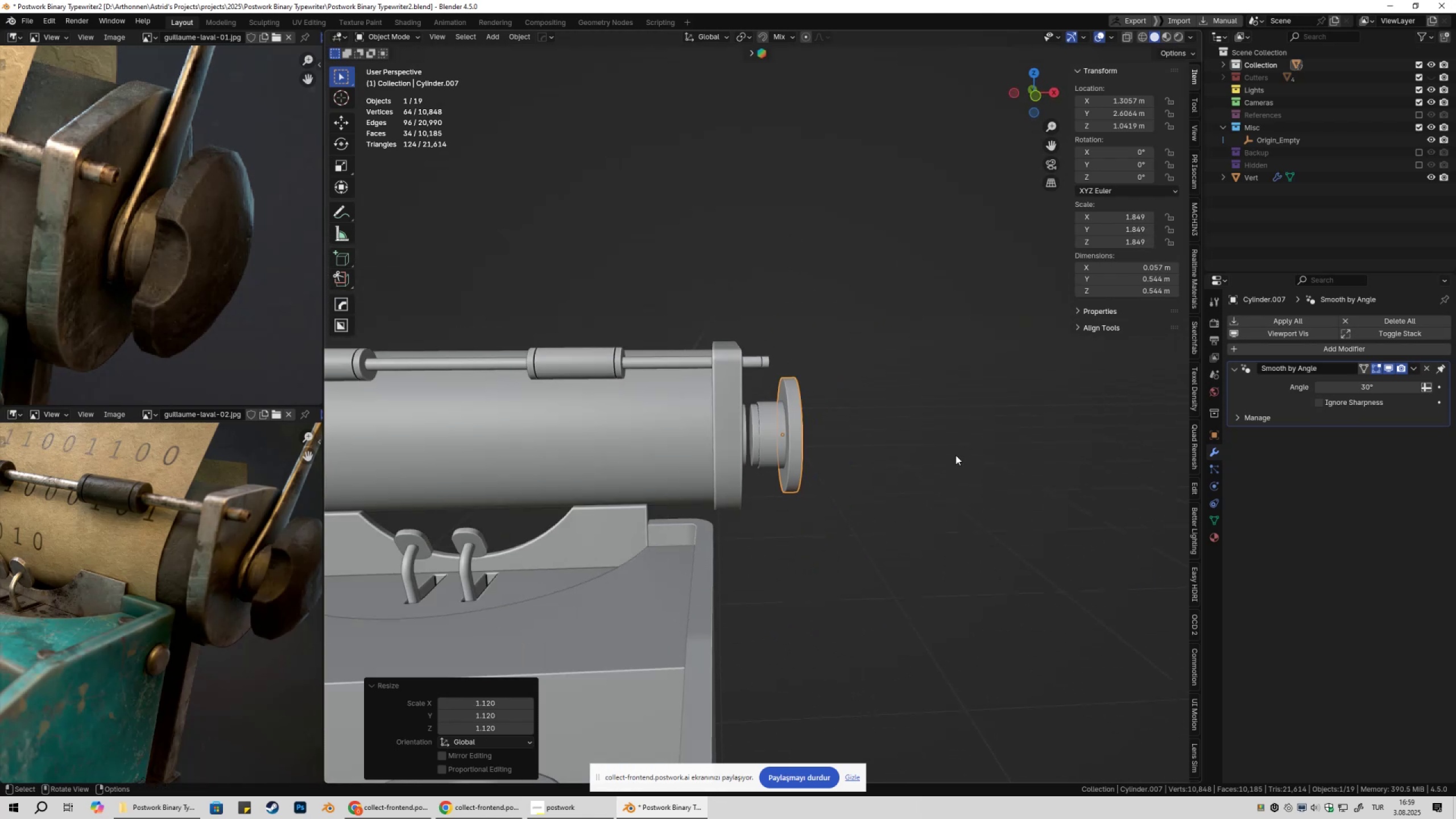 
left_click([956, 455])
 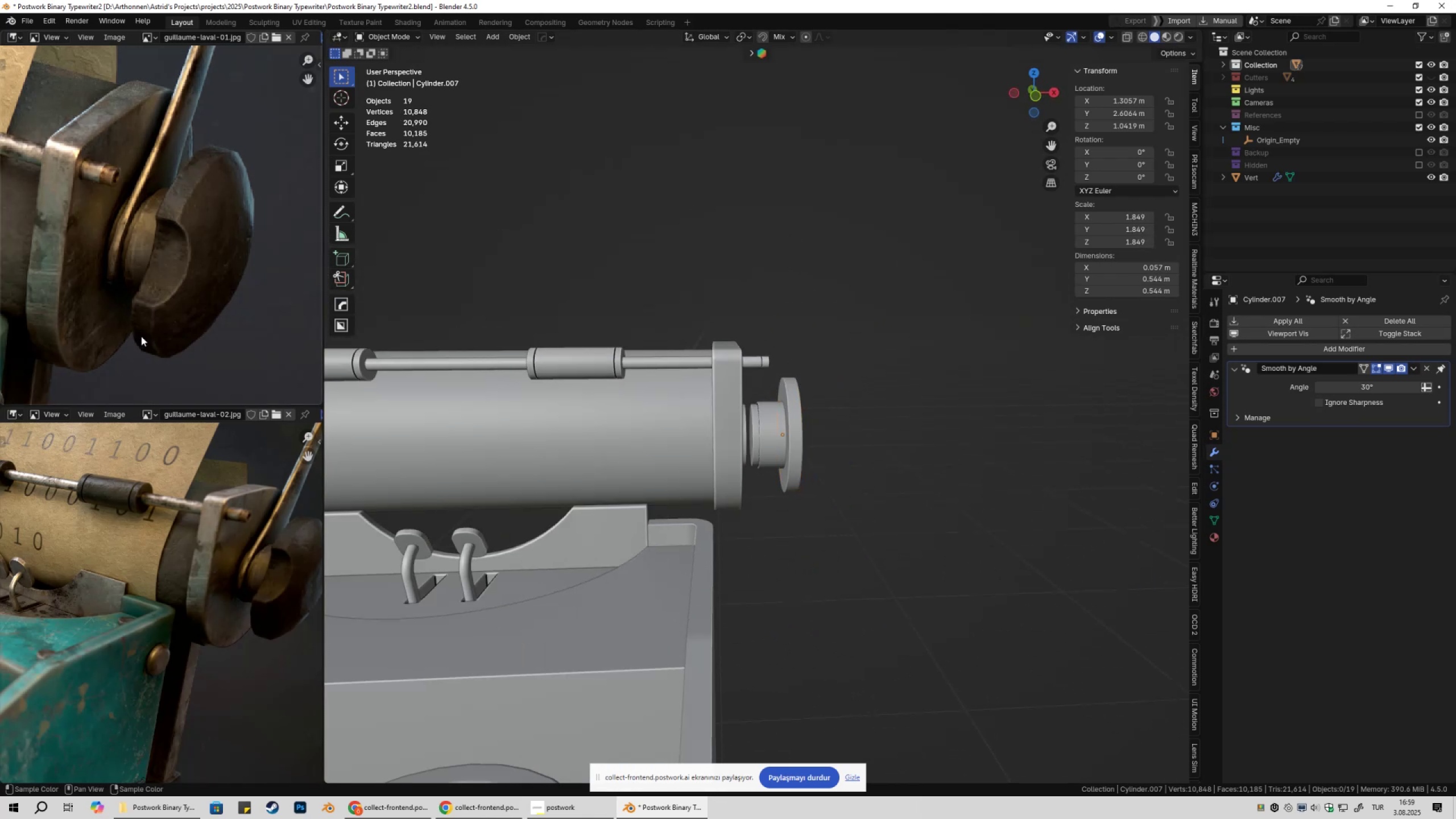 
scroll: coordinate [145, 337], scroll_direction: down, amount: 2.0
 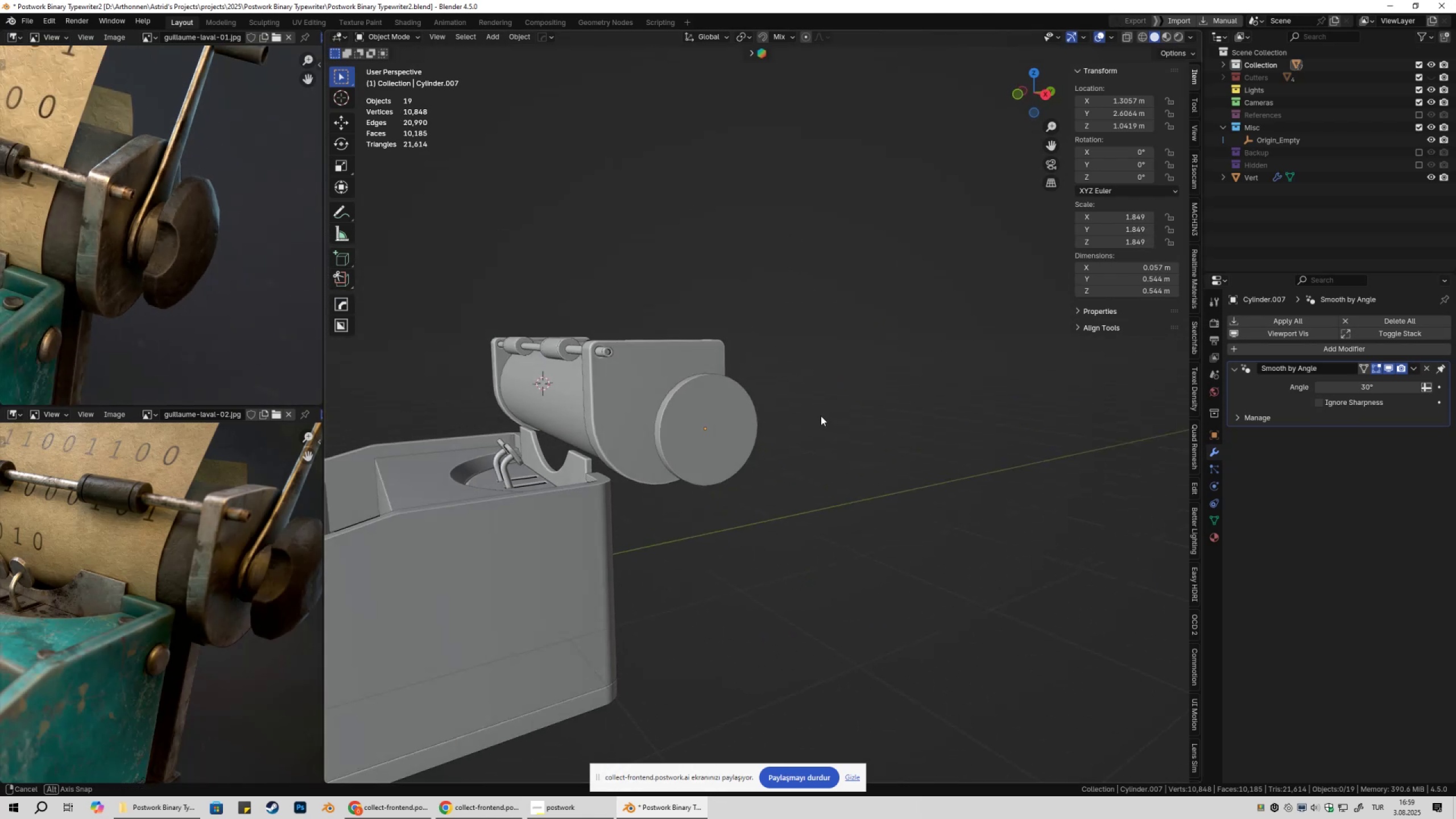 
left_click([699, 421])
 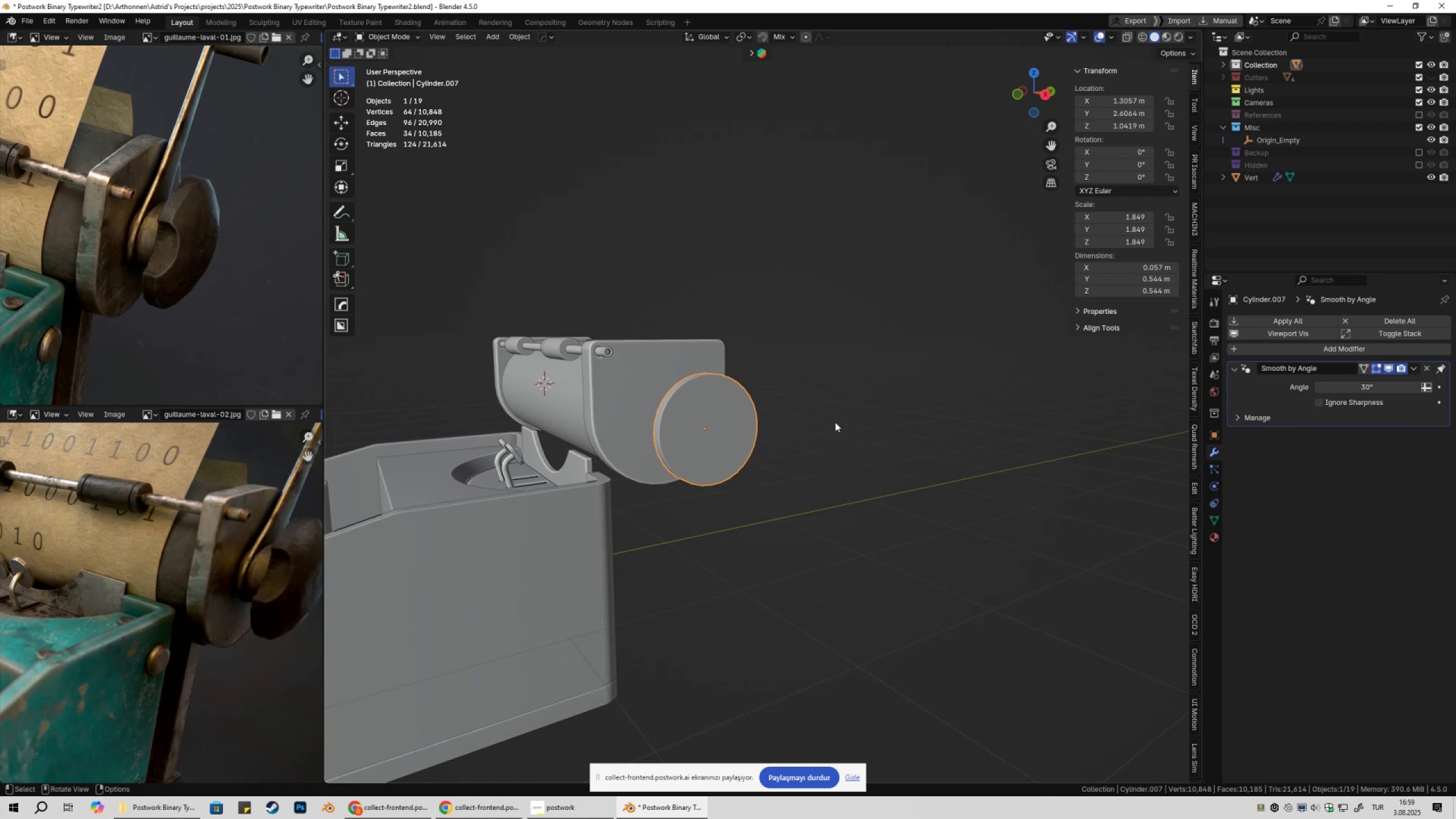 
key(S)
 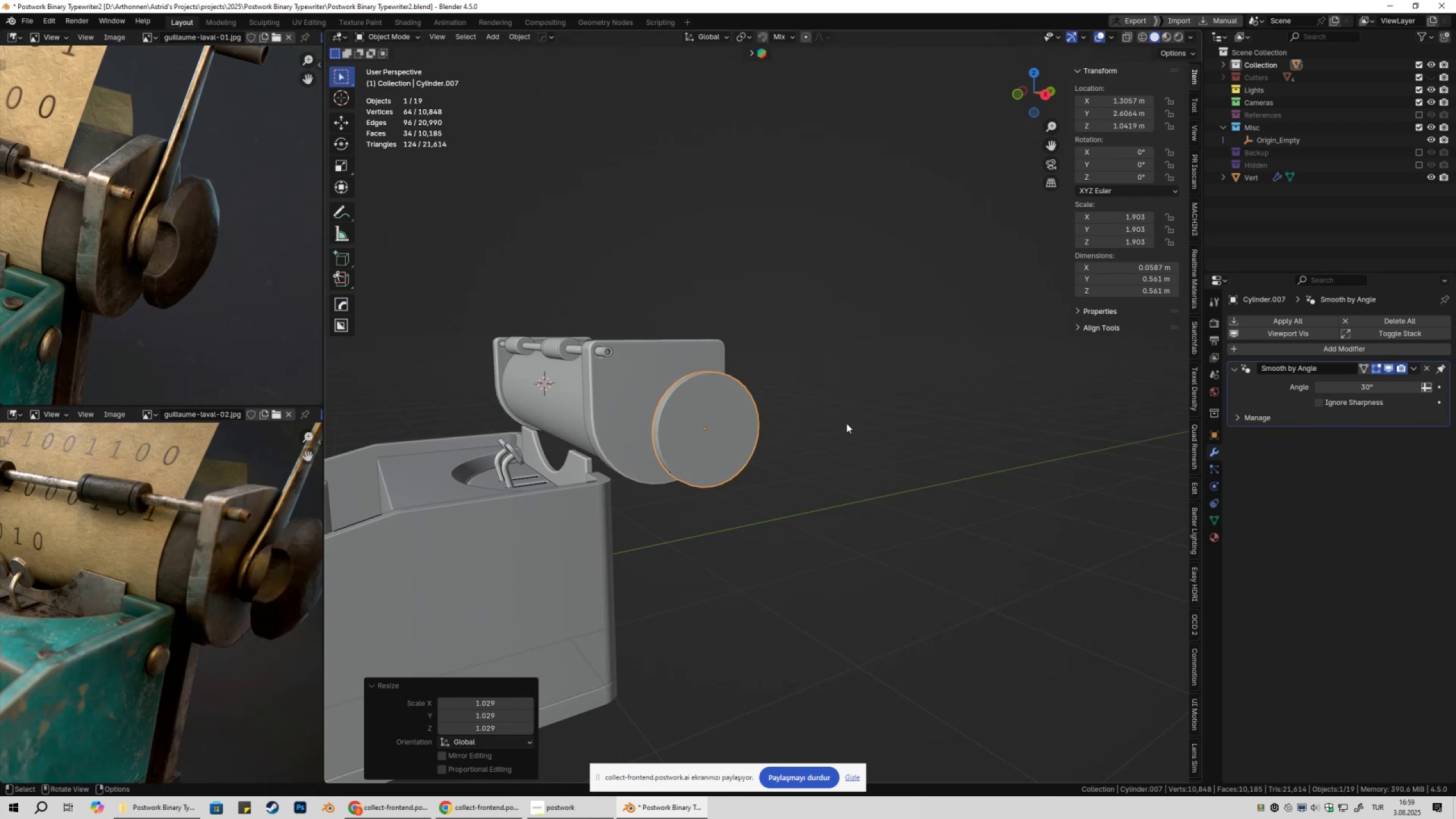 
double_click([855, 424])
 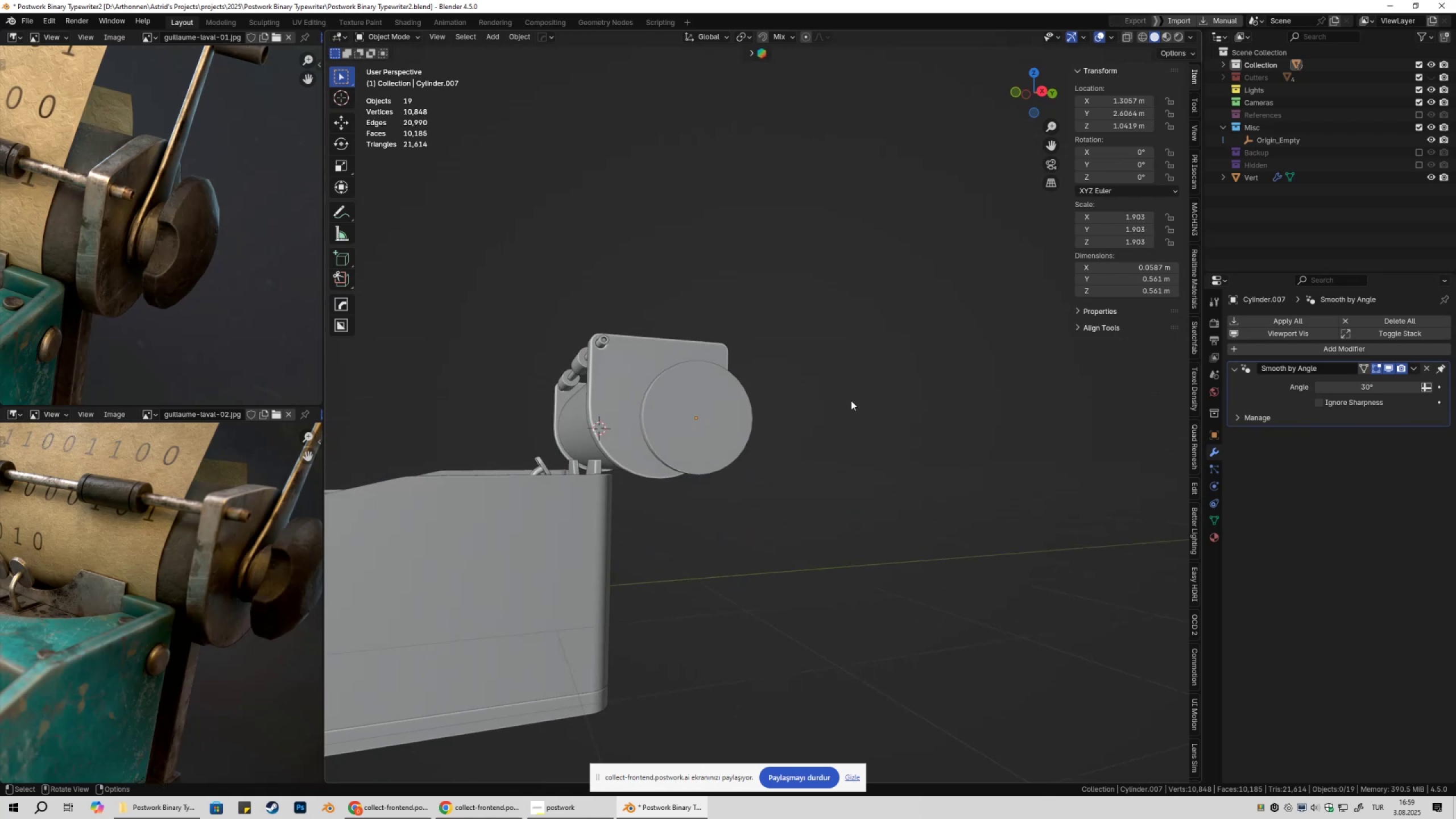 
key(Numpad1)
 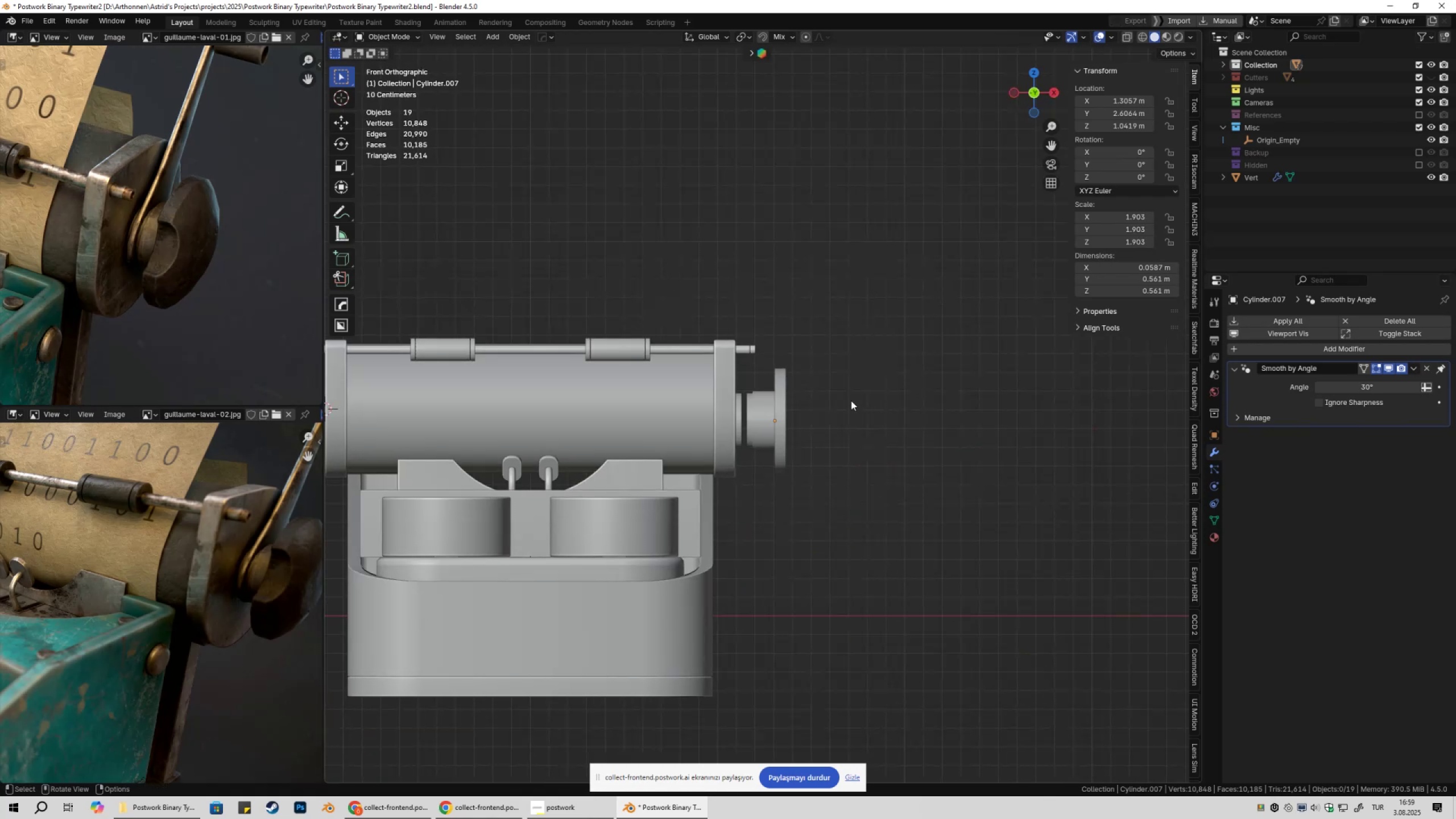 
key(Numpad3)
 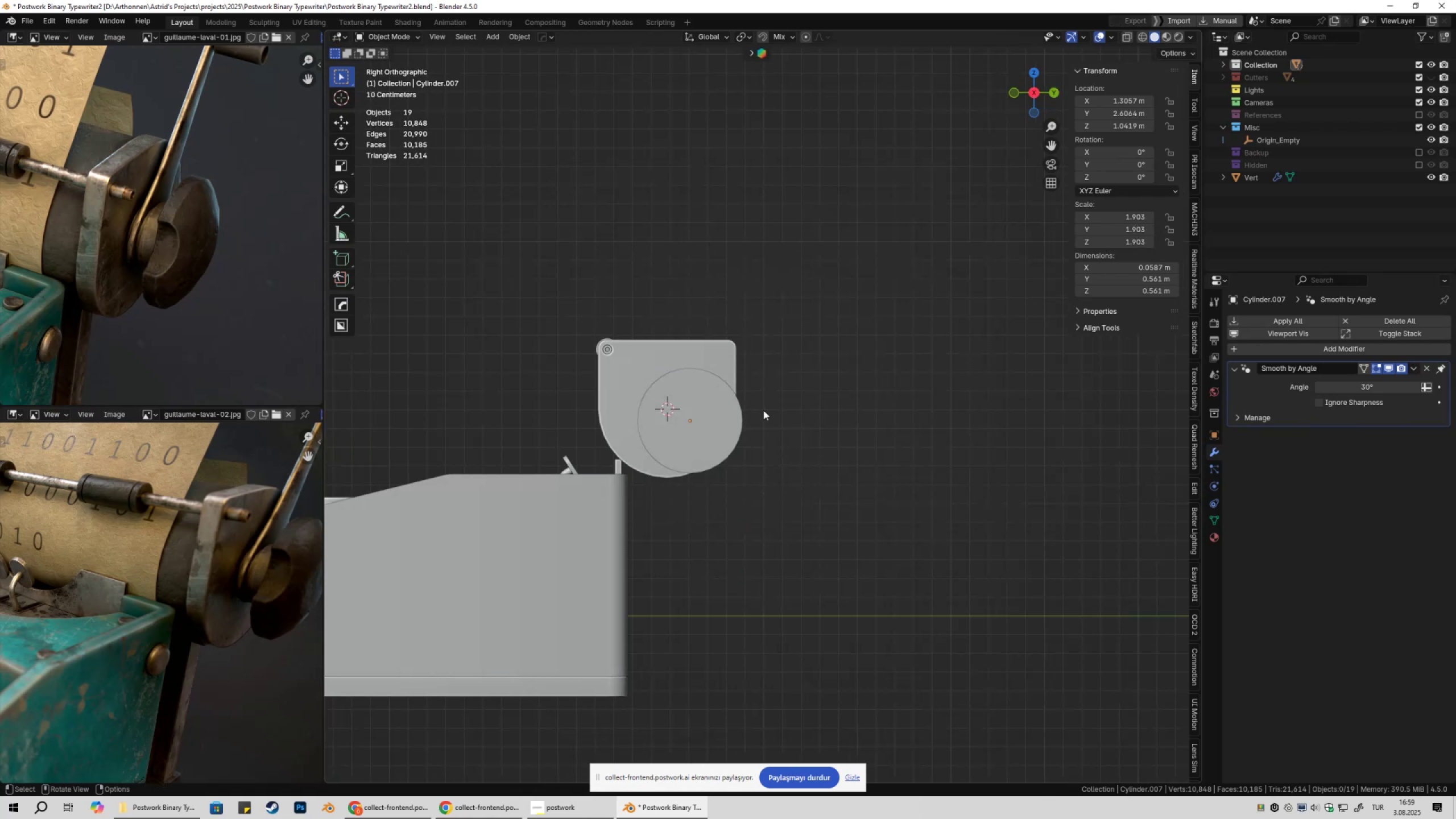 
scroll: coordinate [844, 435], scroll_direction: down, amount: 3.0
 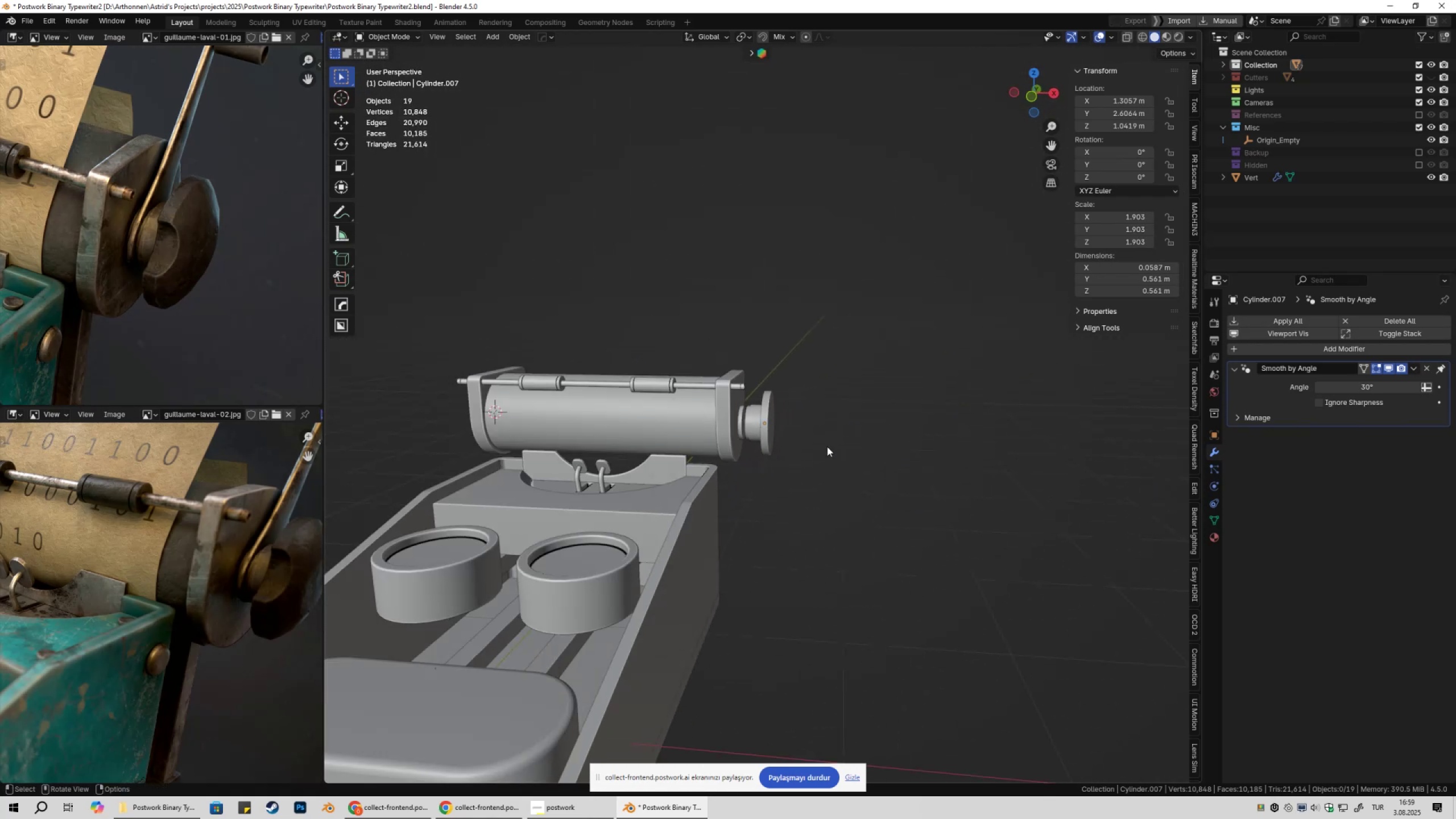 
key(Shift+ShiftLeft)
 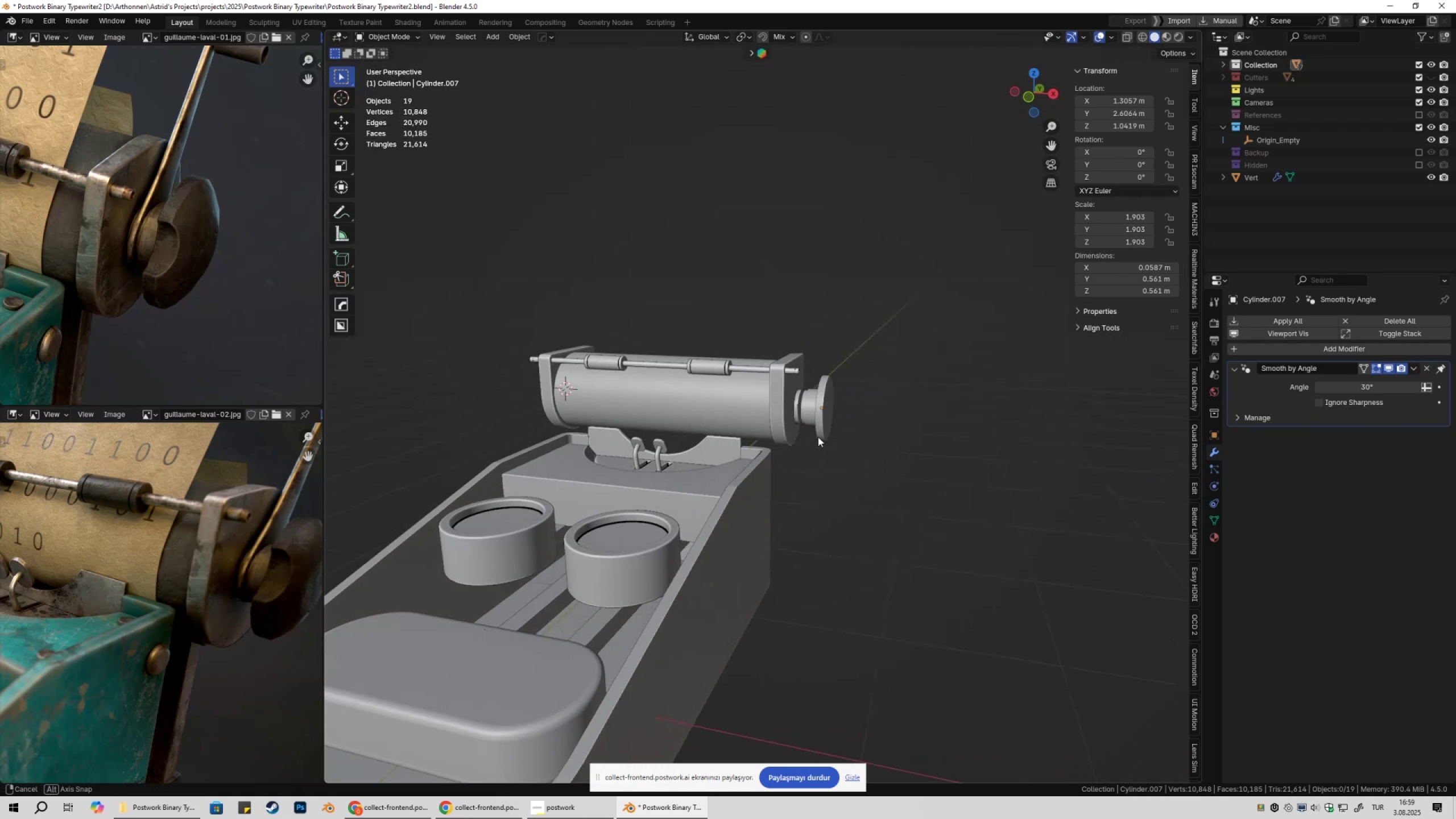 
scroll: coordinate [224, 329], scroll_direction: down, amount: 4.0
 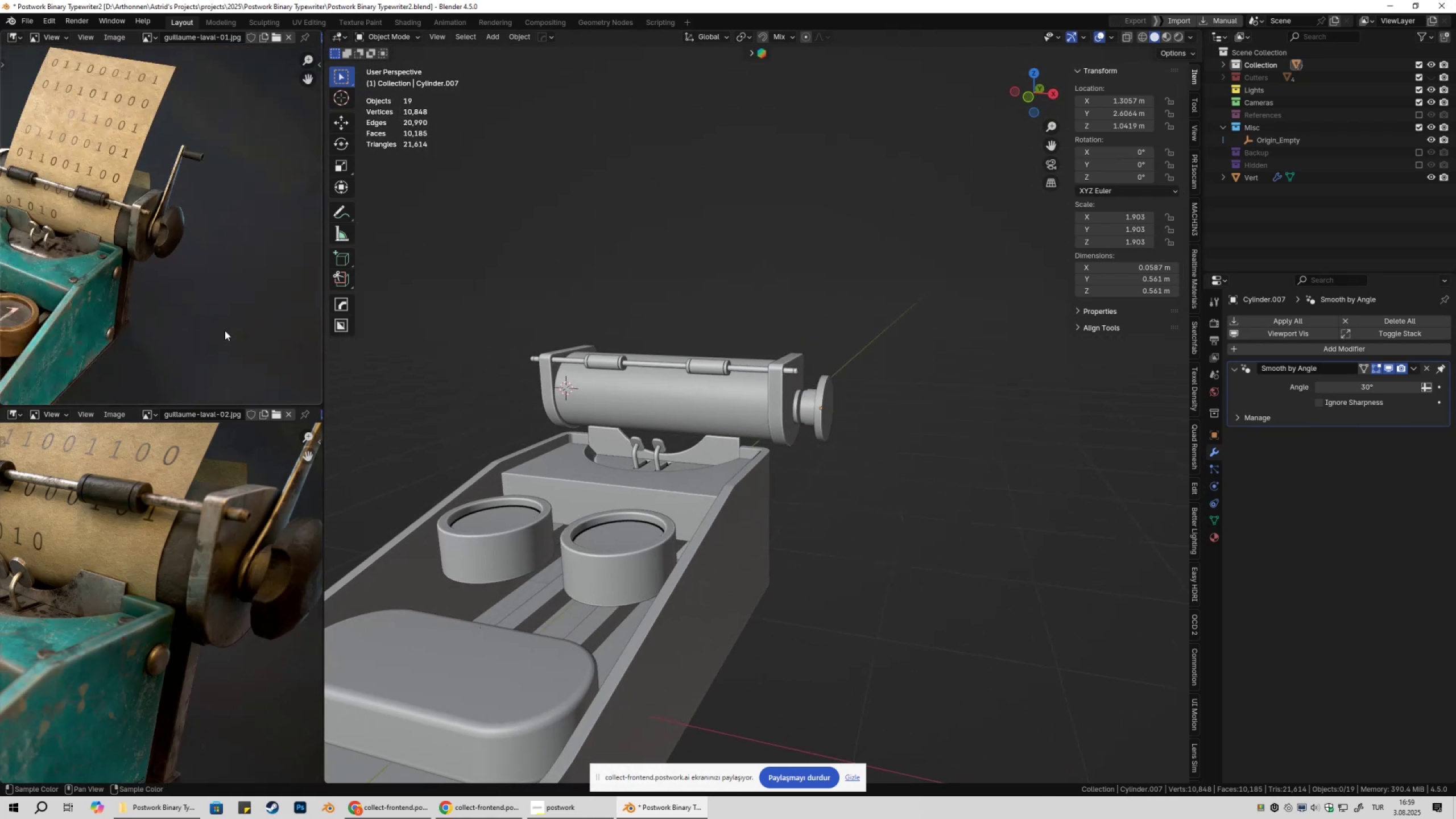 
key(Shift+ShiftLeft)
 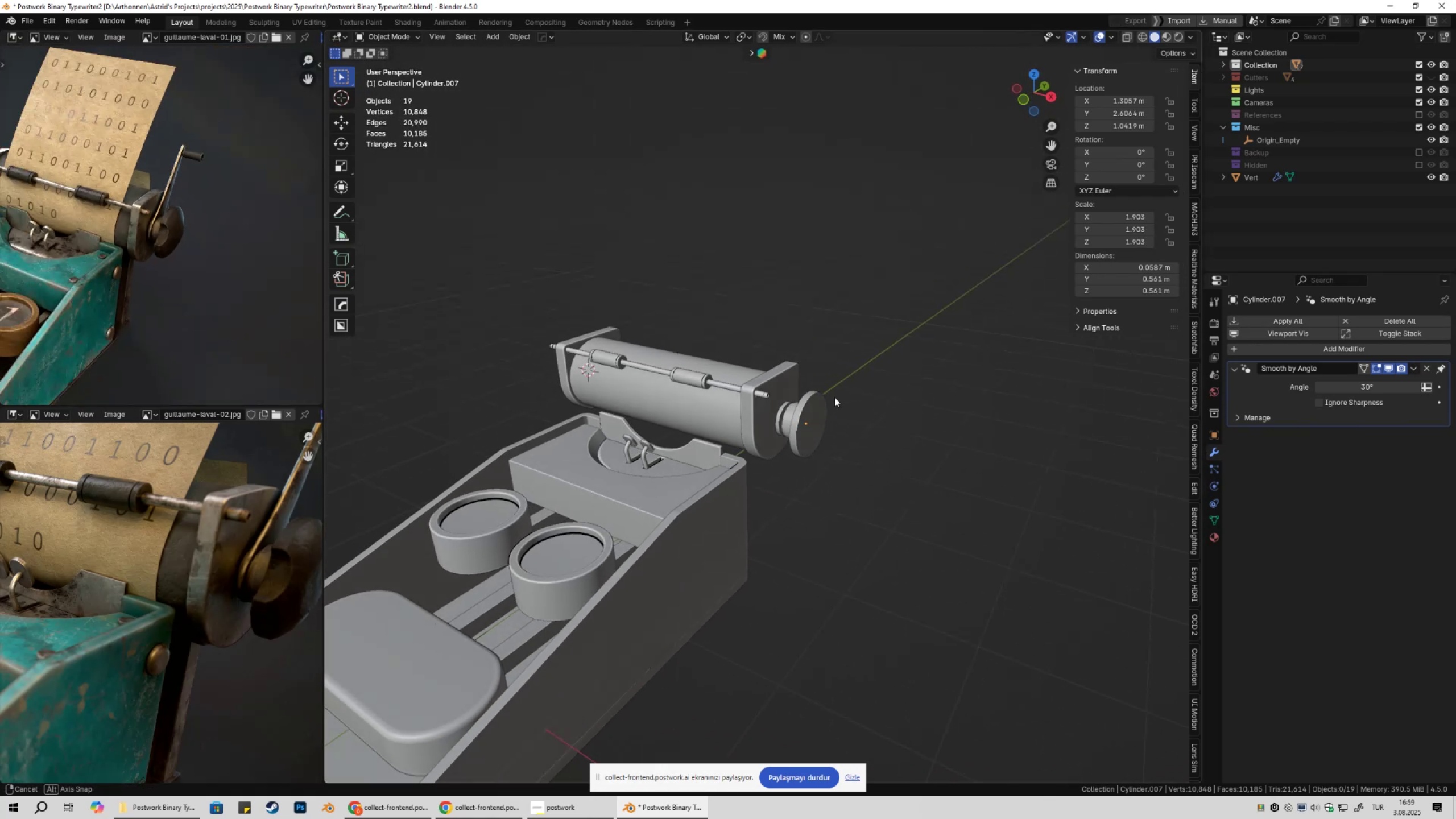 
hold_key(key=ShiftLeft, duration=0.31)
 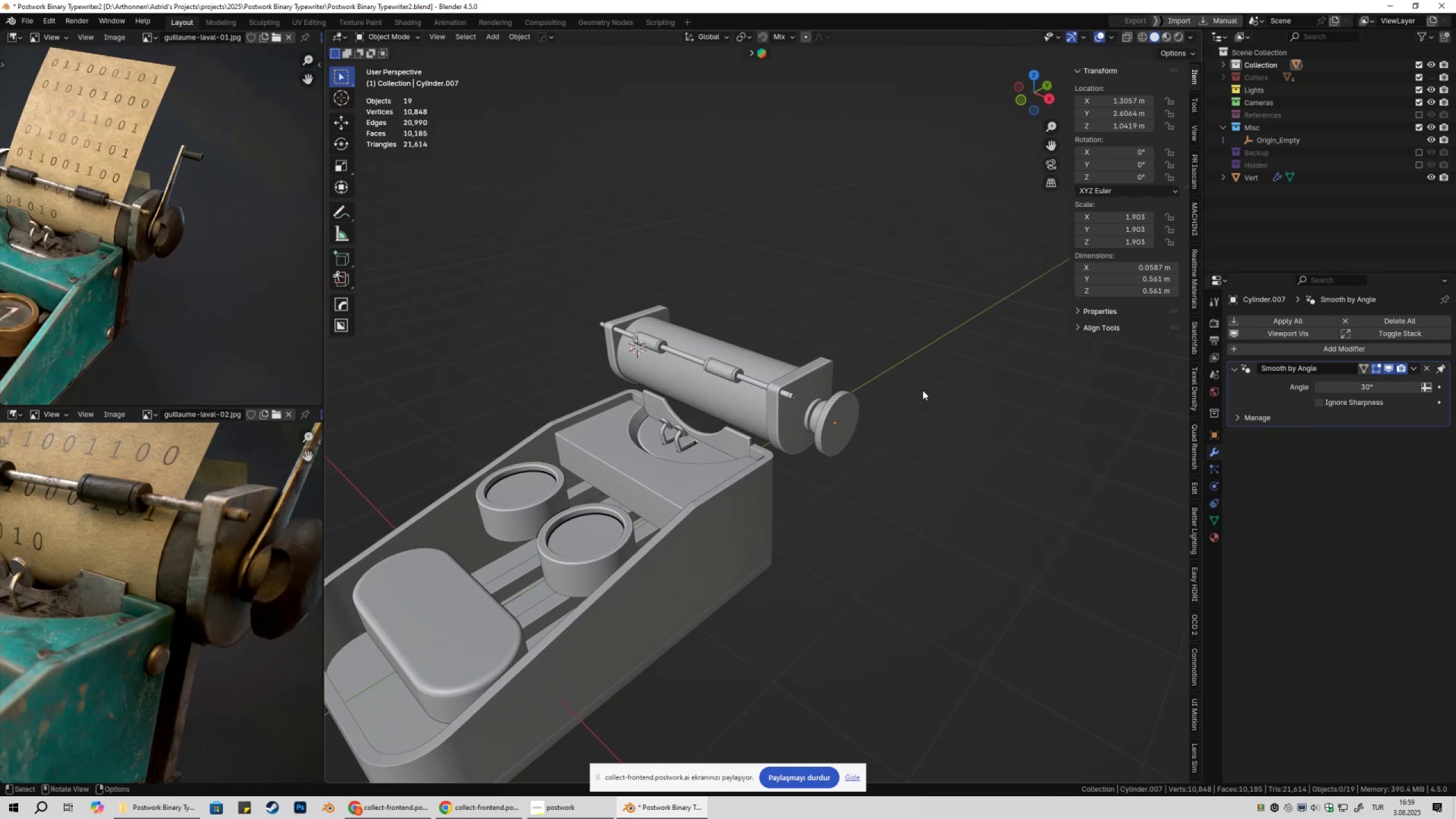 
scroll: coordinate [909, 399], scroll_direction: up, amount: 6.0
 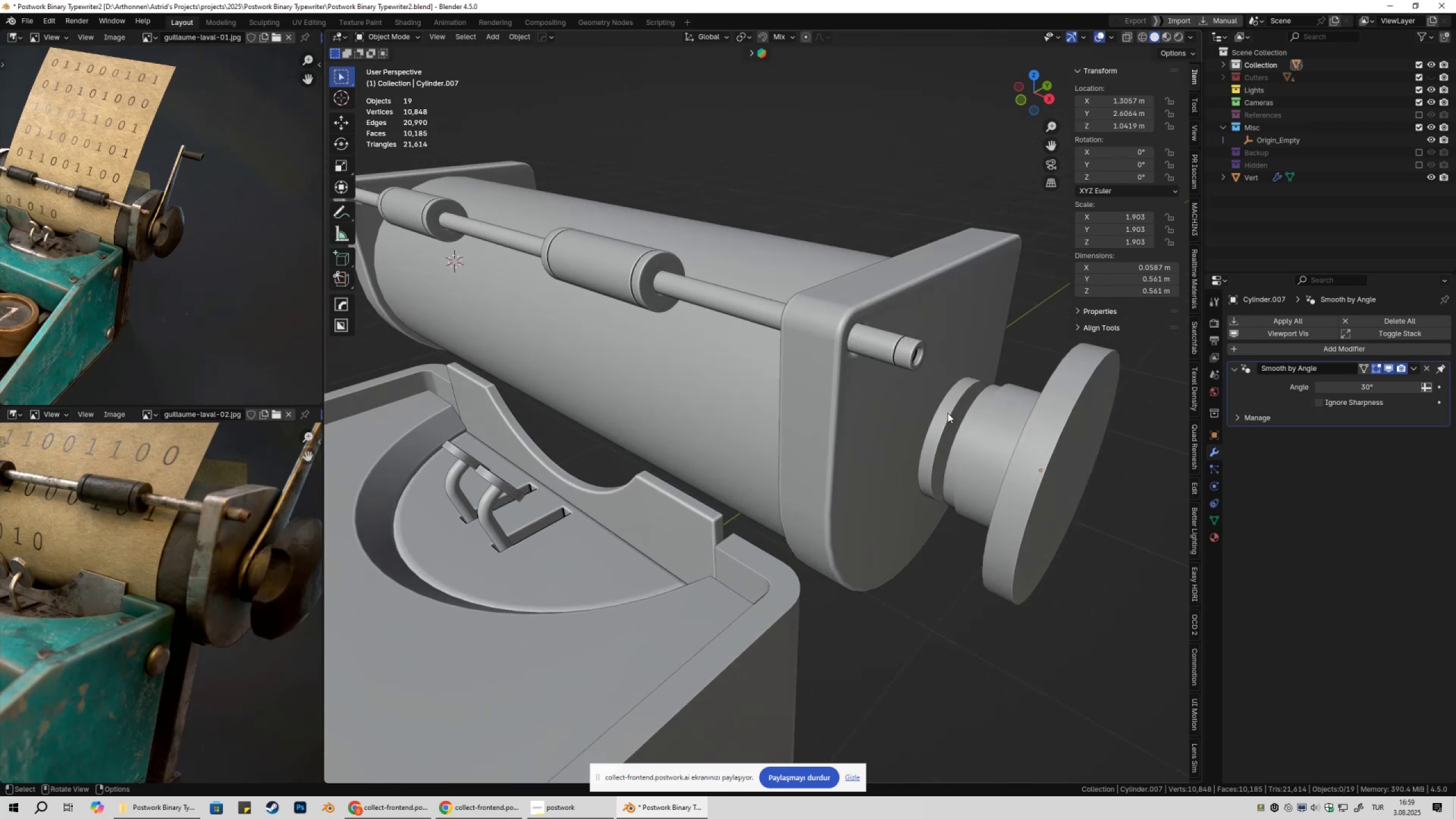 
hold_key(key=ShiftLeft, duration=0.32)
 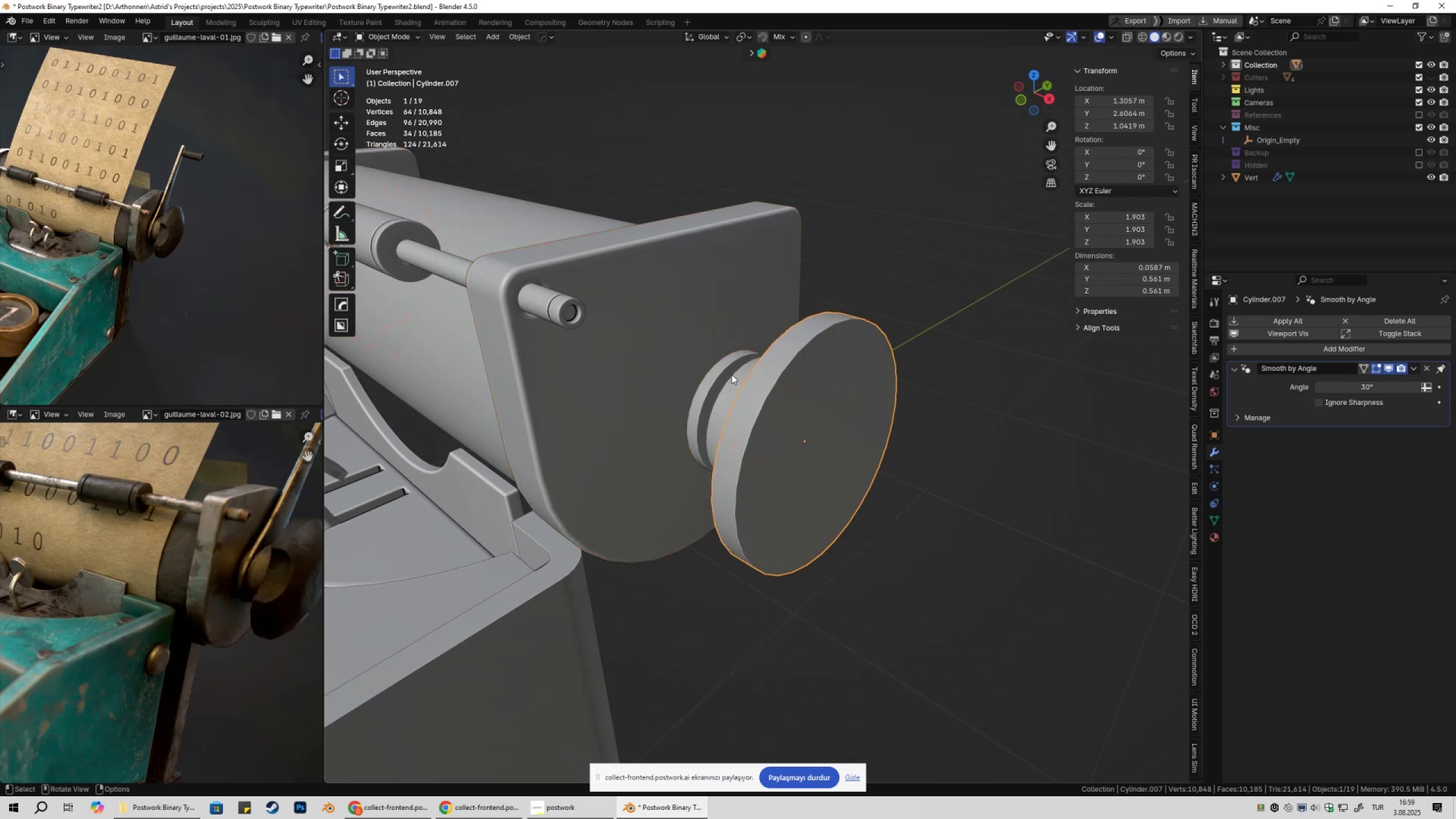 
double_click([723, 371])
 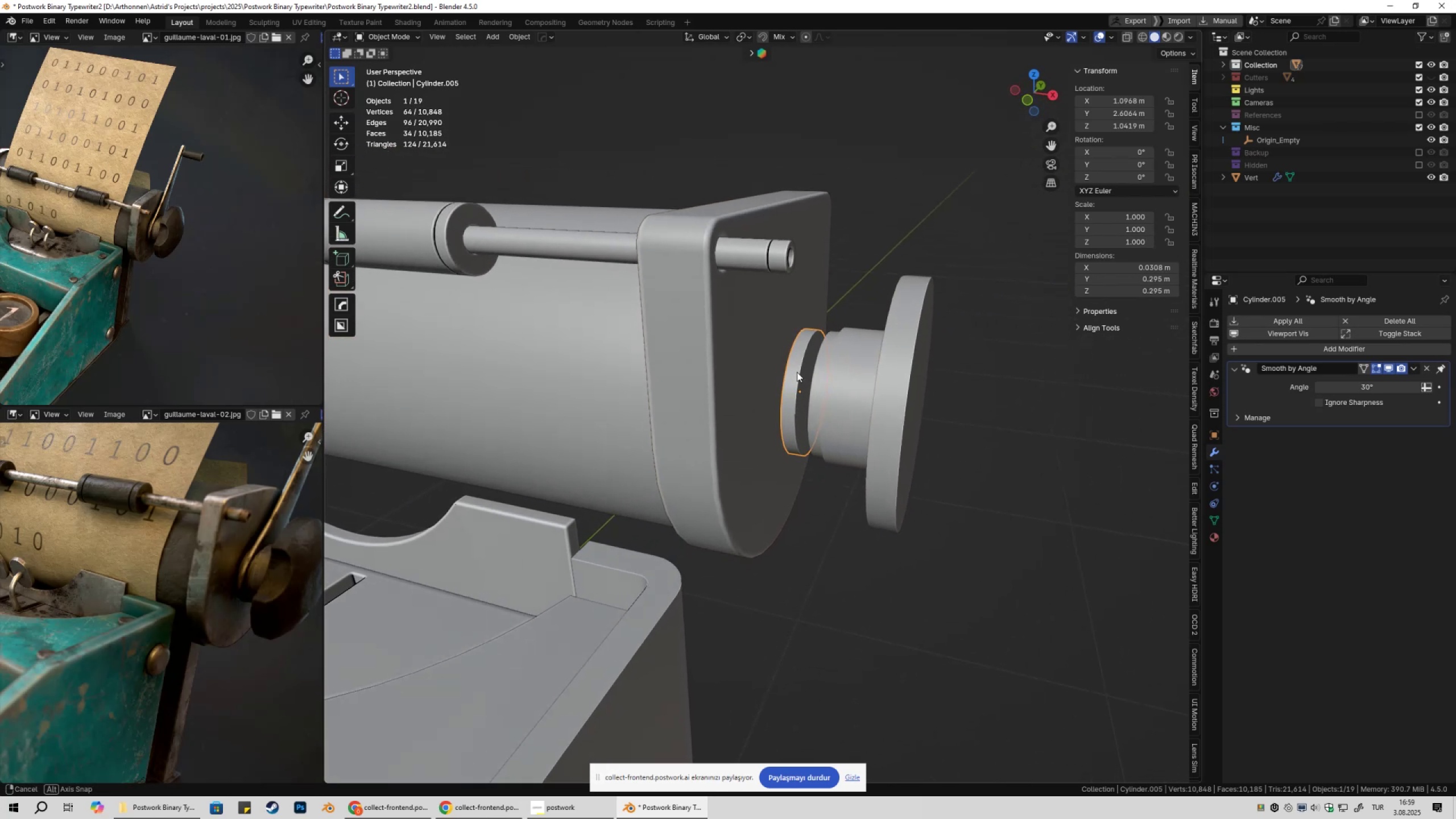 
hold_key(key=ShiftLeft, duration=0.64)
 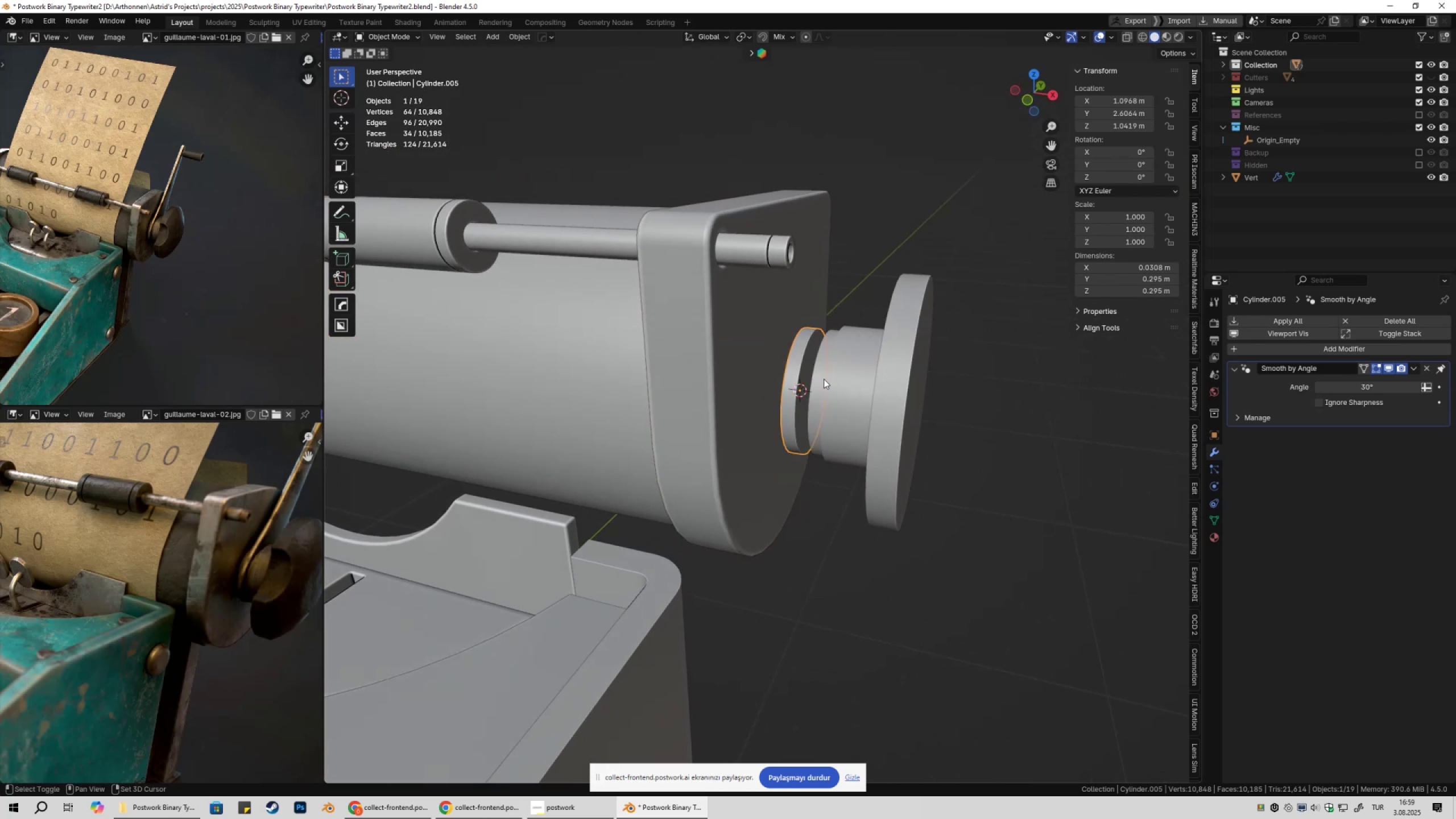 
hold_key(key=S, duration=0.56)
 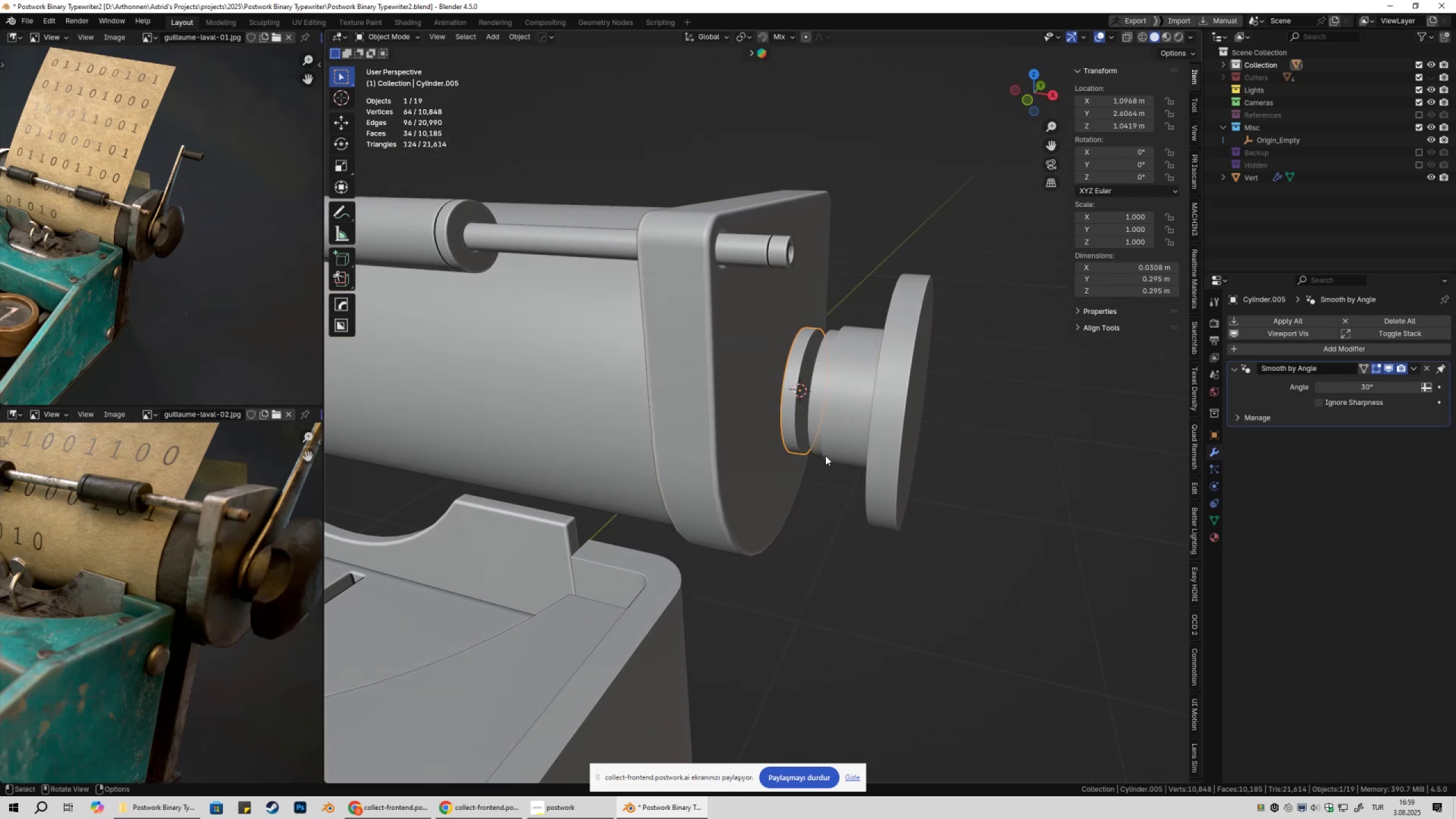 
hold_key(key=ShiftLeft, duration=1.41)
left_click([824, 379])
 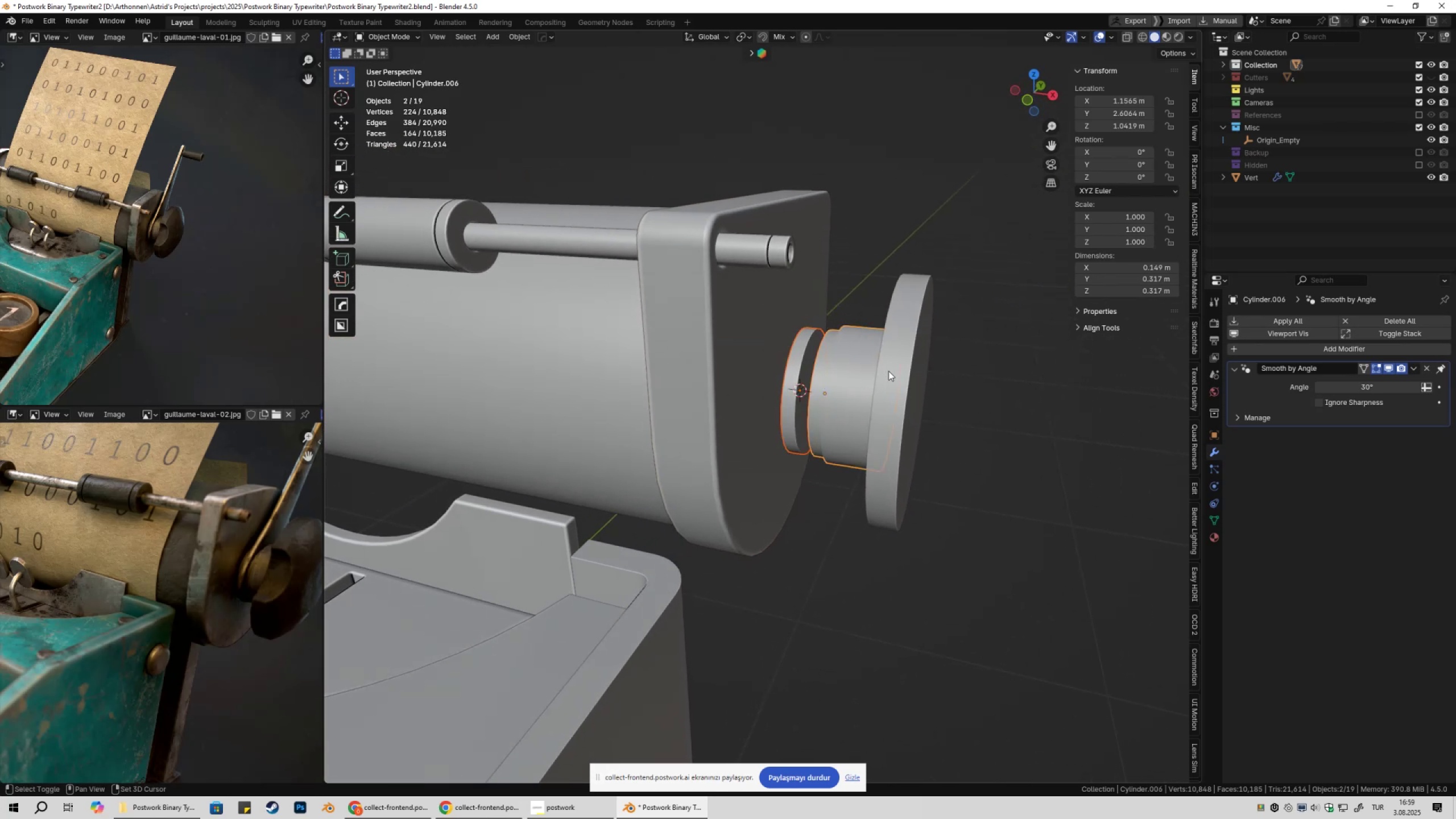 
left_click([901, 363])
 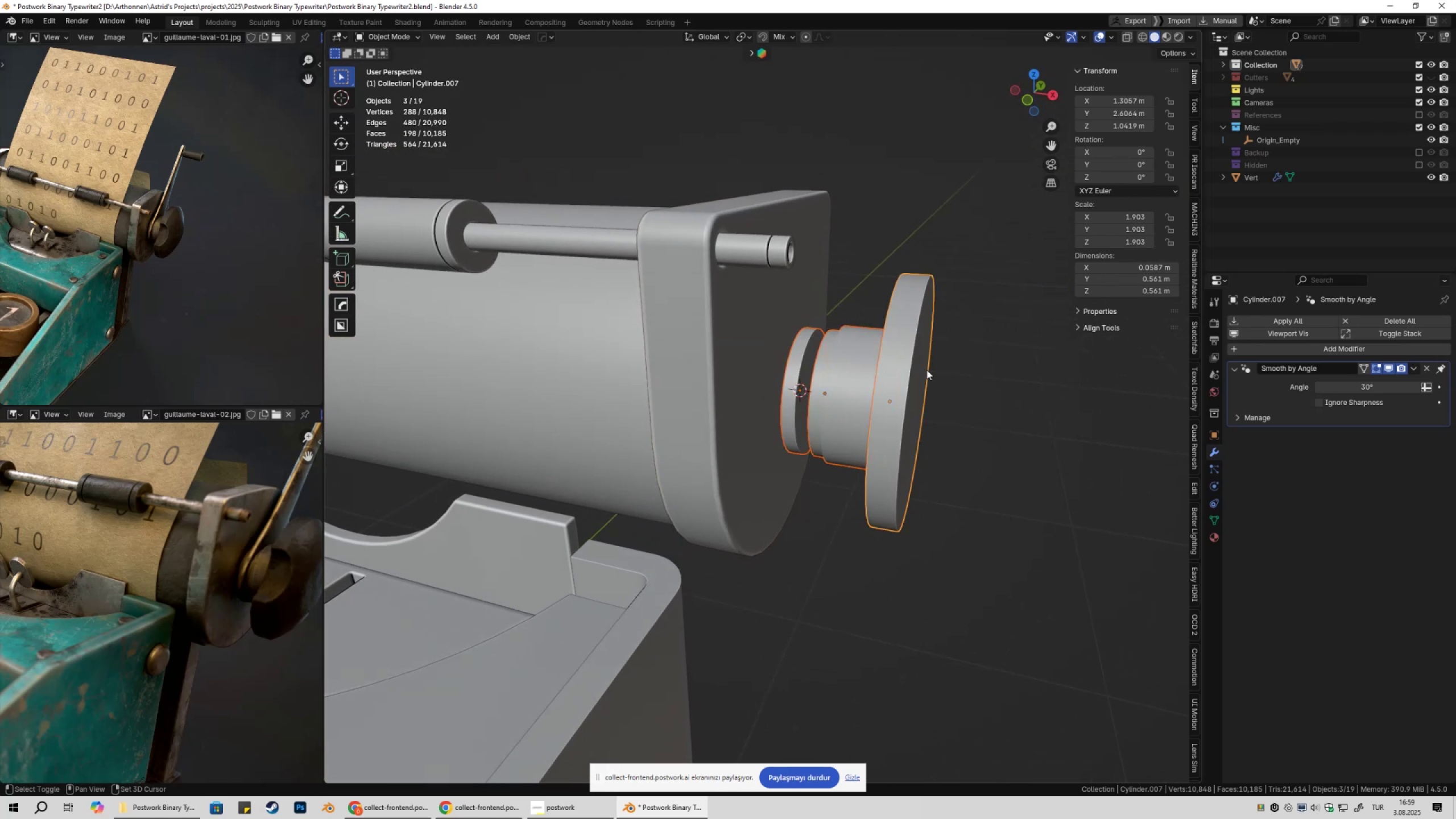 
scroll: coordinate [913, 390], scroll_direction: down, amount: 6.0
 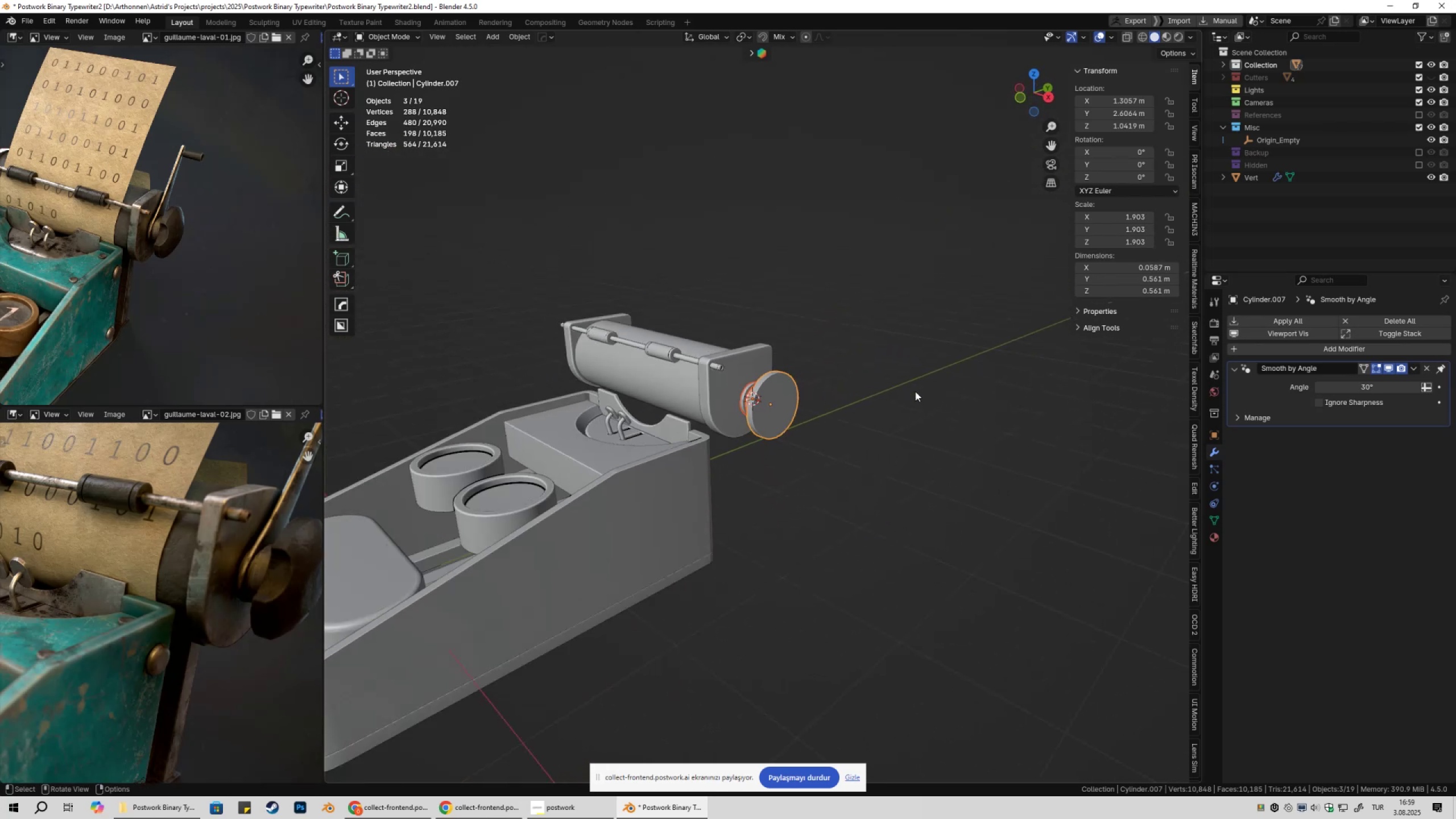 
key(Shift+ShiftLeft)
 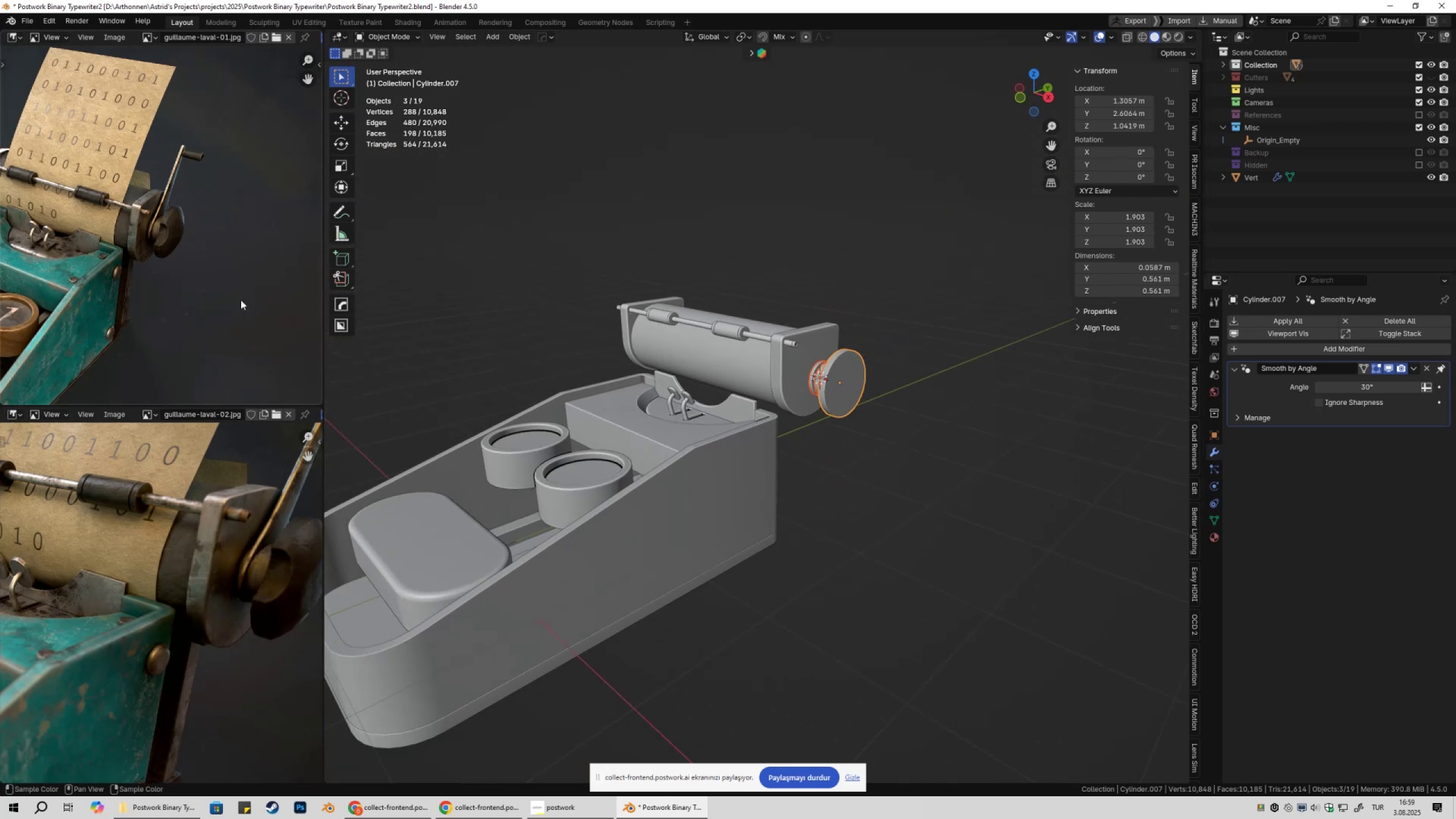 
hold_key(key=ShiftLeft, duration=0.6)
 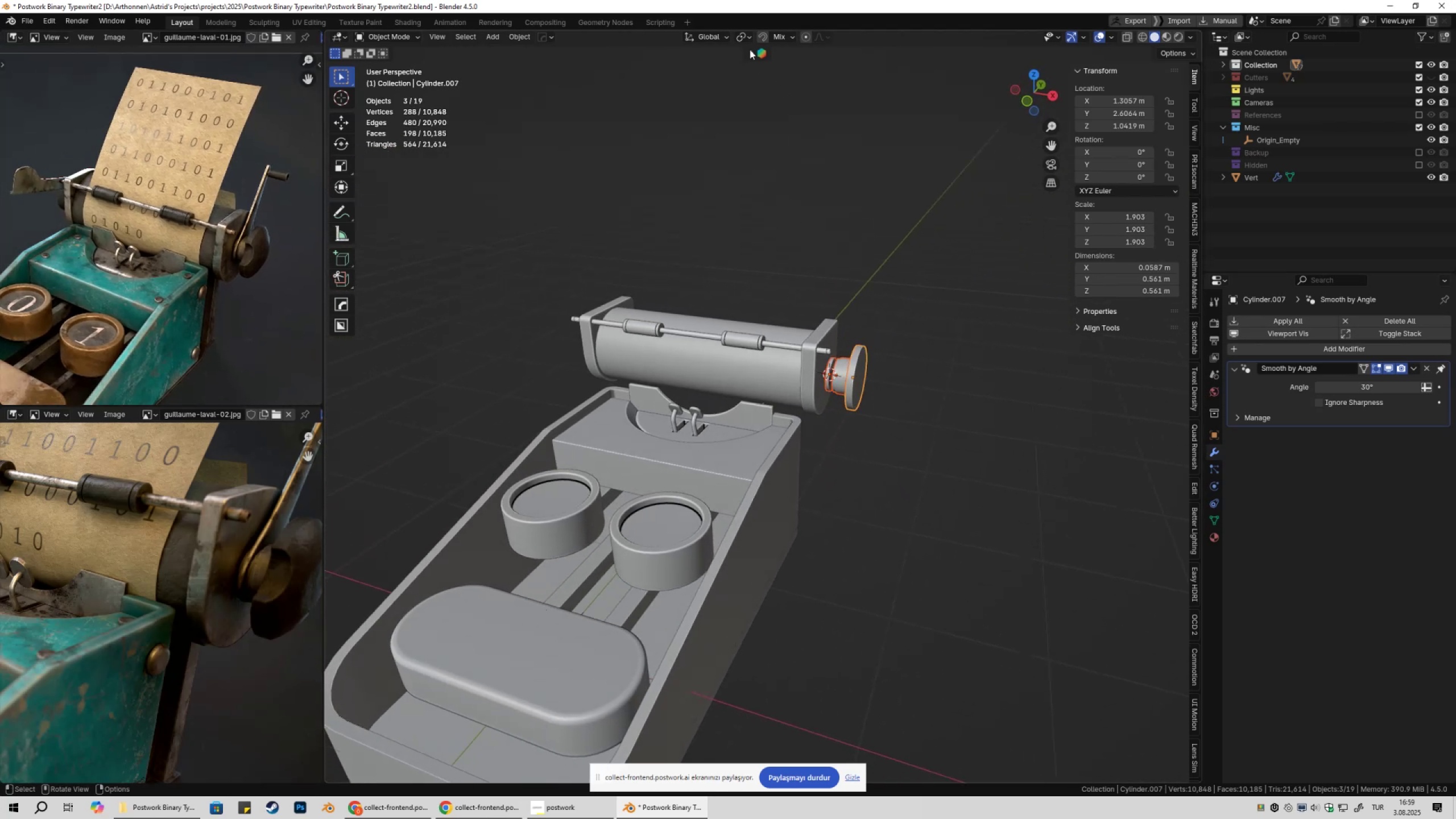 
left_click([740, 36])
 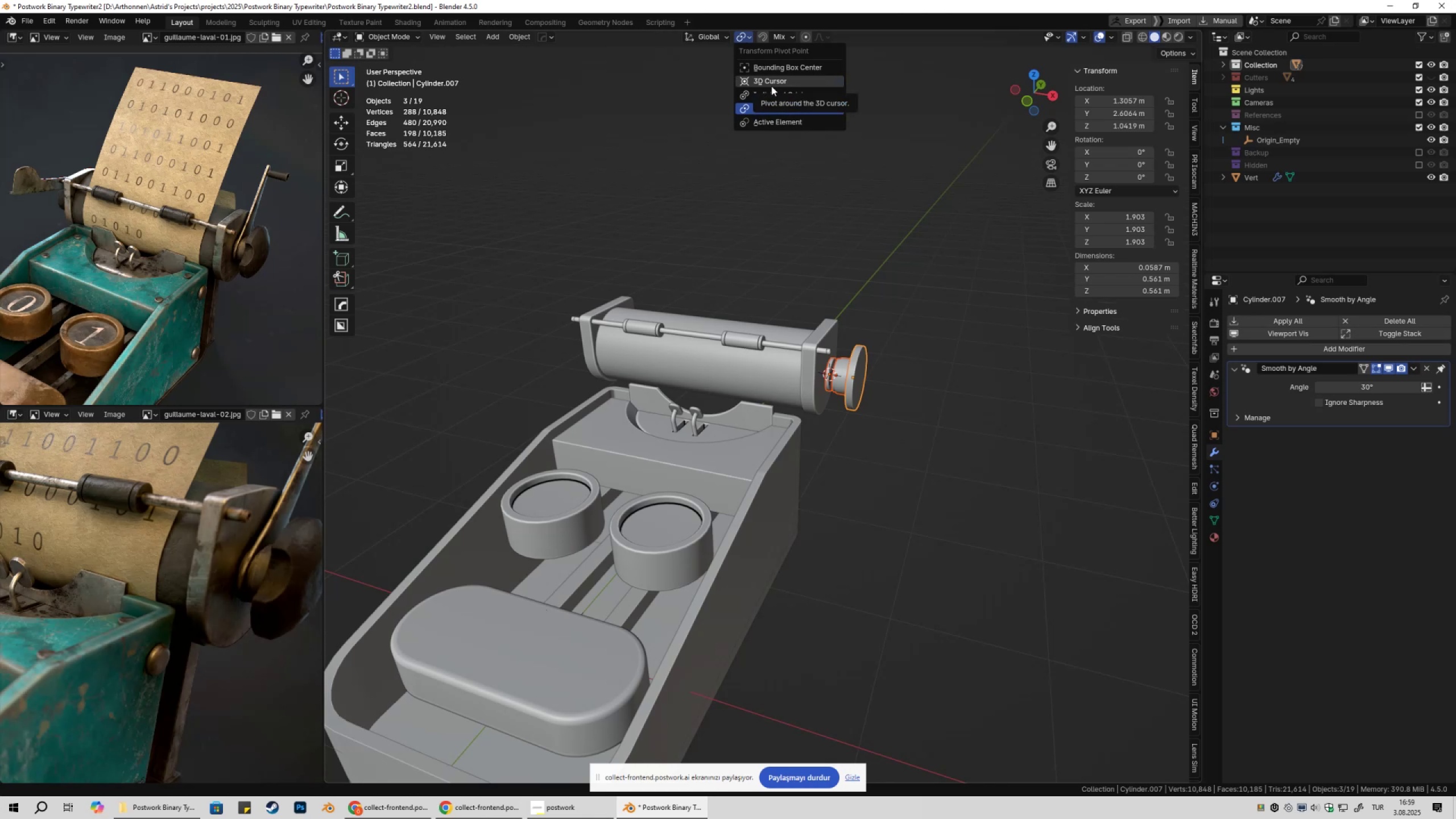 
key(Shift+ShiftLeft)
 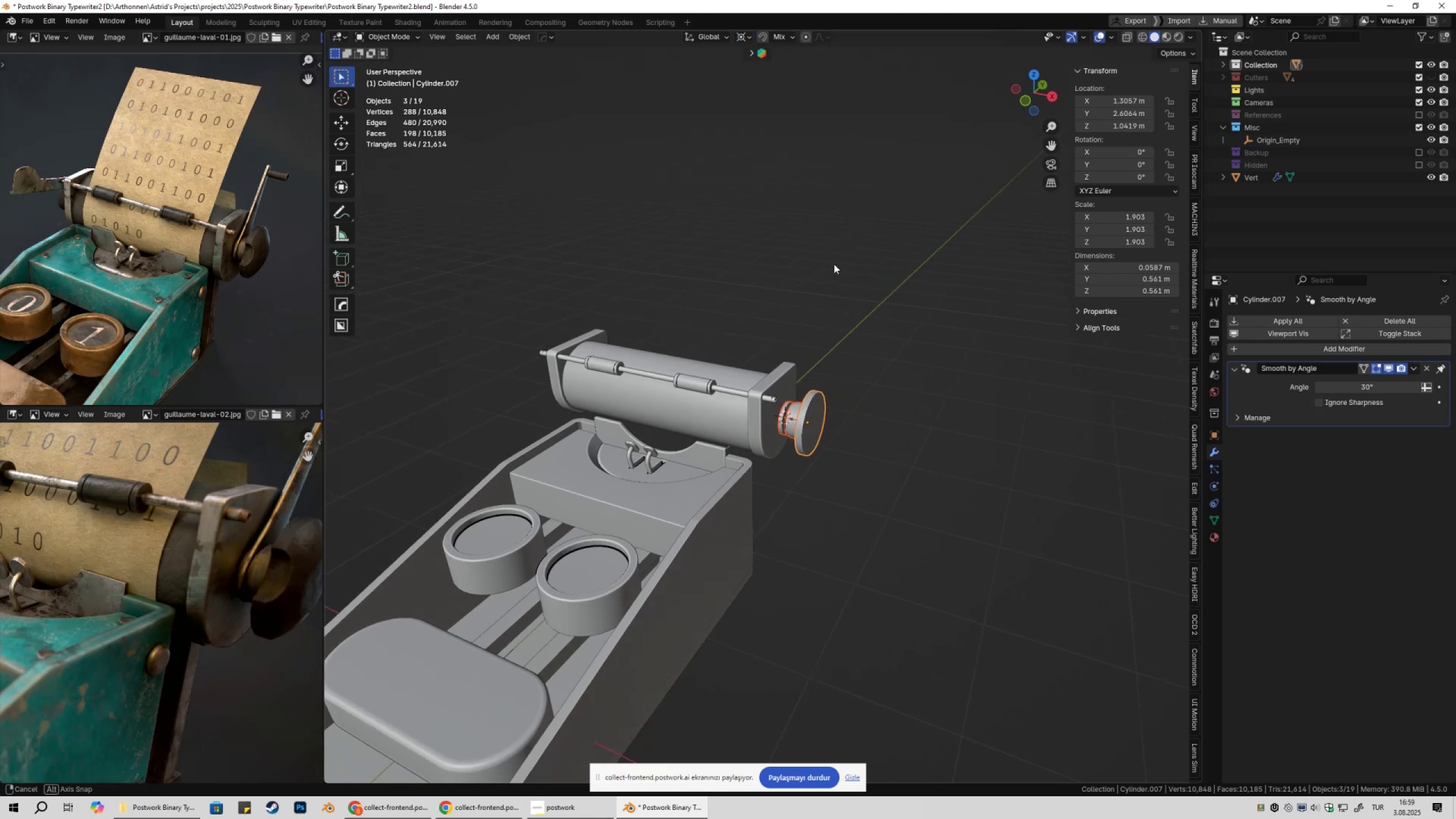 
scroll: coordinate [838, 262], scroll_direction: up, amount: 1.0
 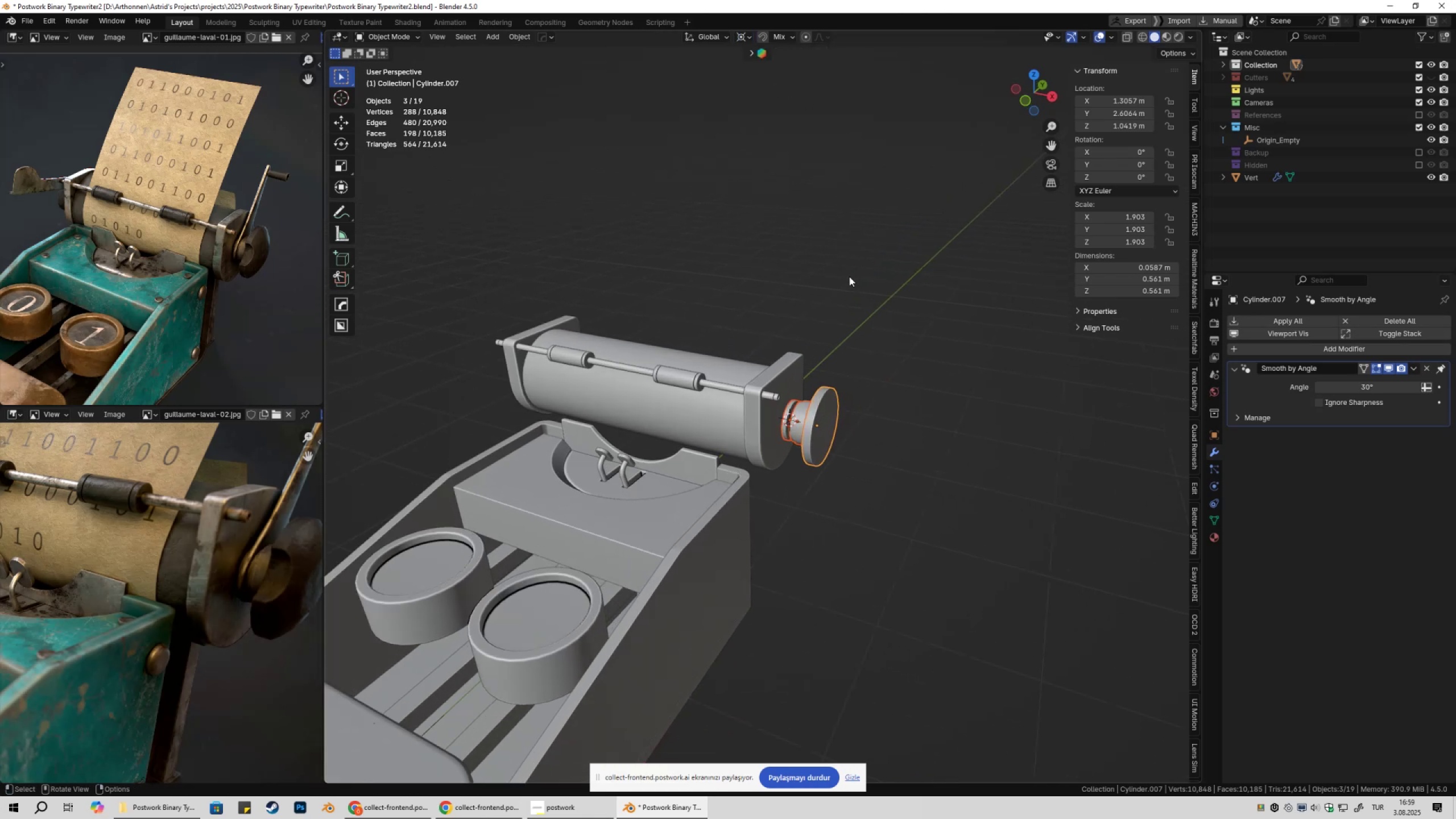 
key(Shift+ShiftLeft)
 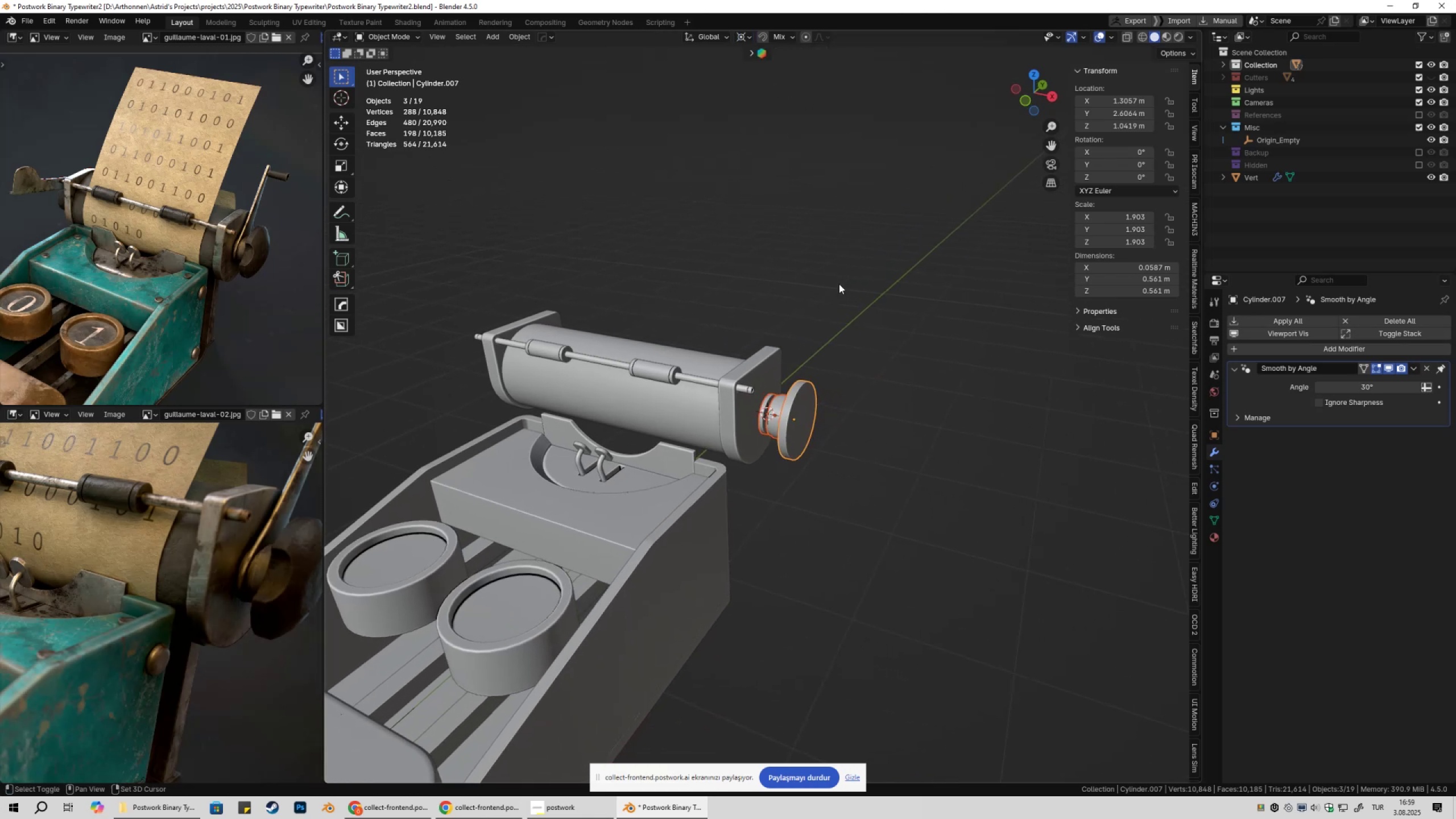 
scroll: coordinate [839, 283], scroll_direction: up, amount: 1.0
 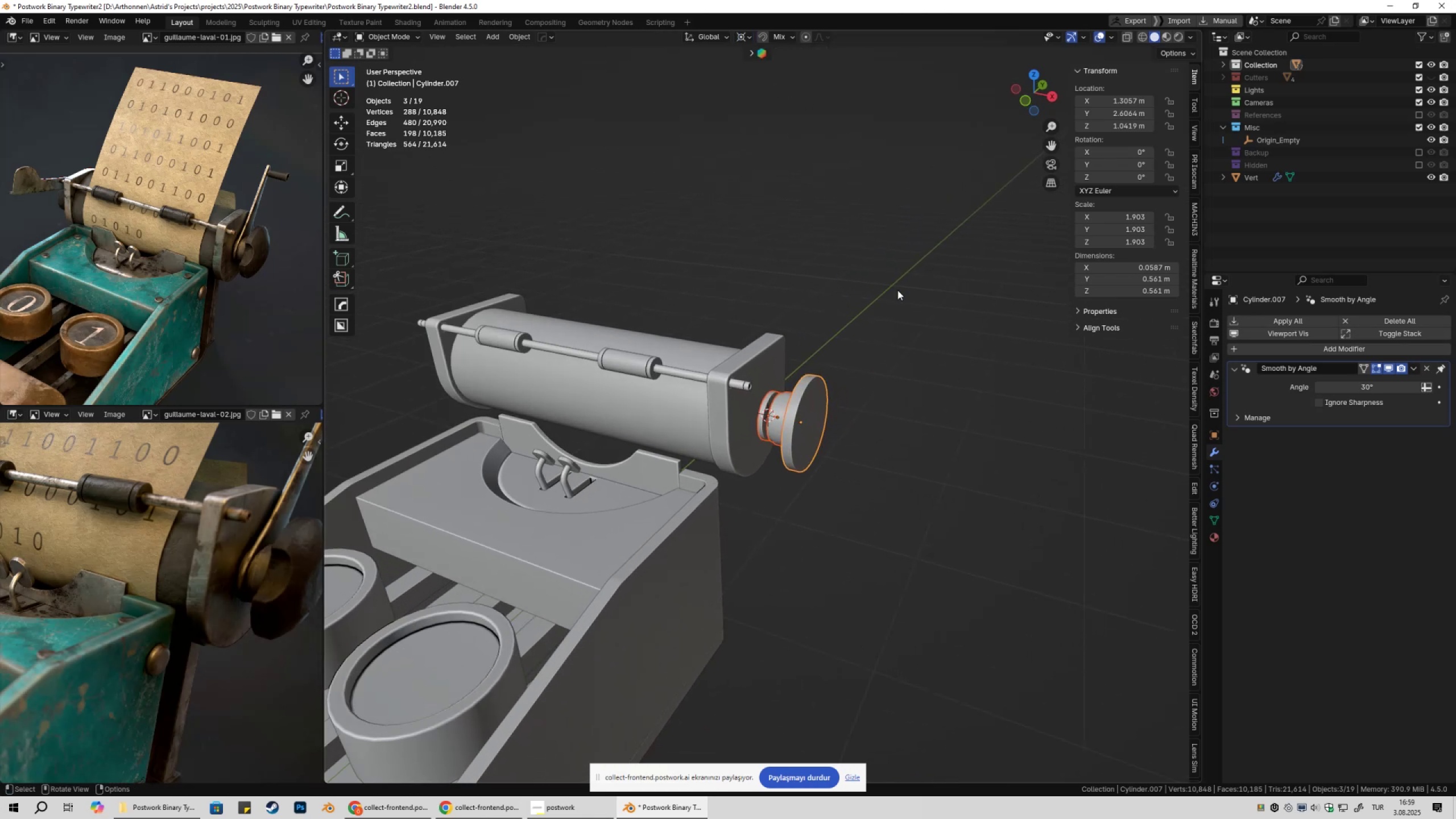 
key(S)
 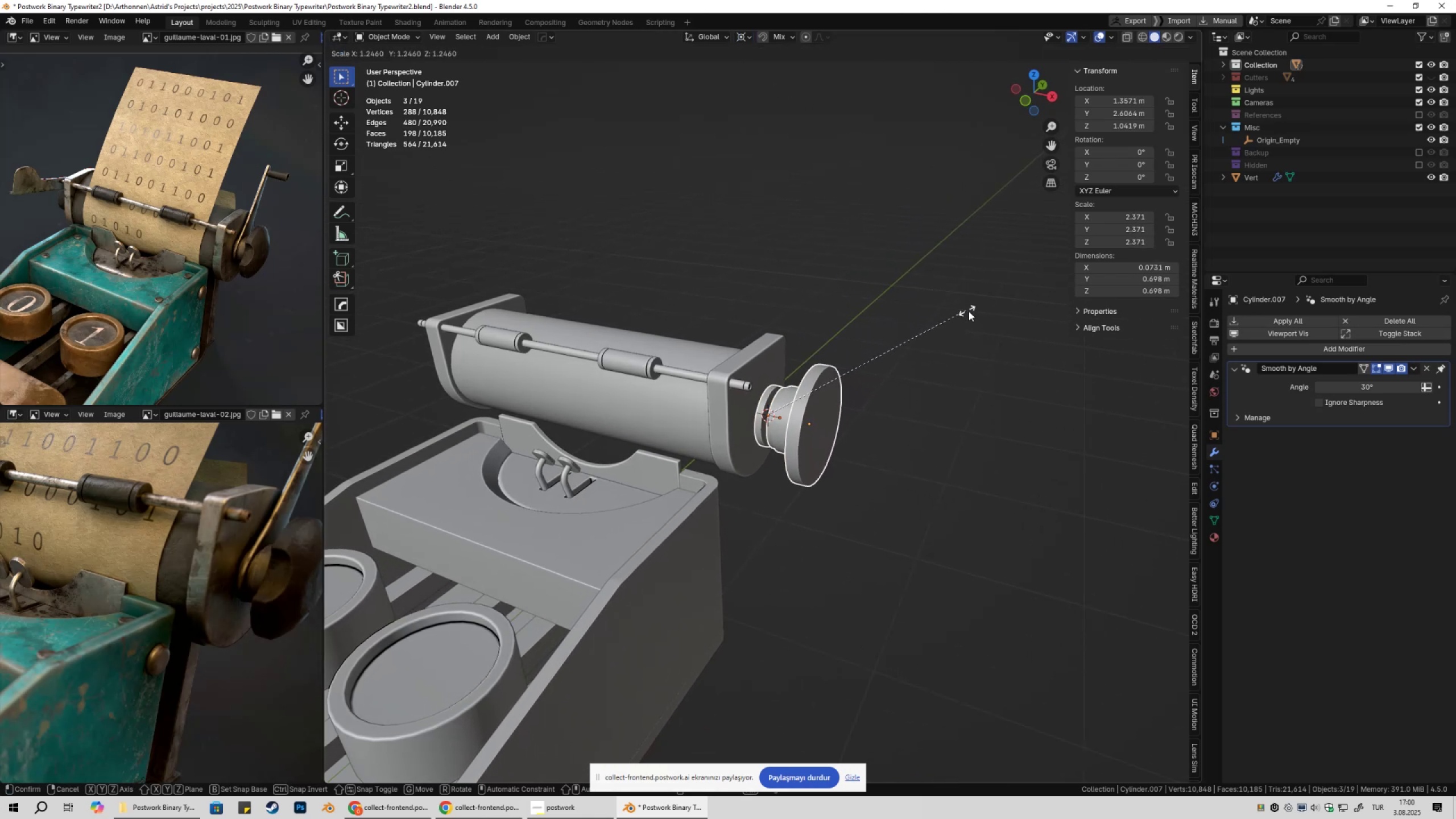 
wait(11.3)
 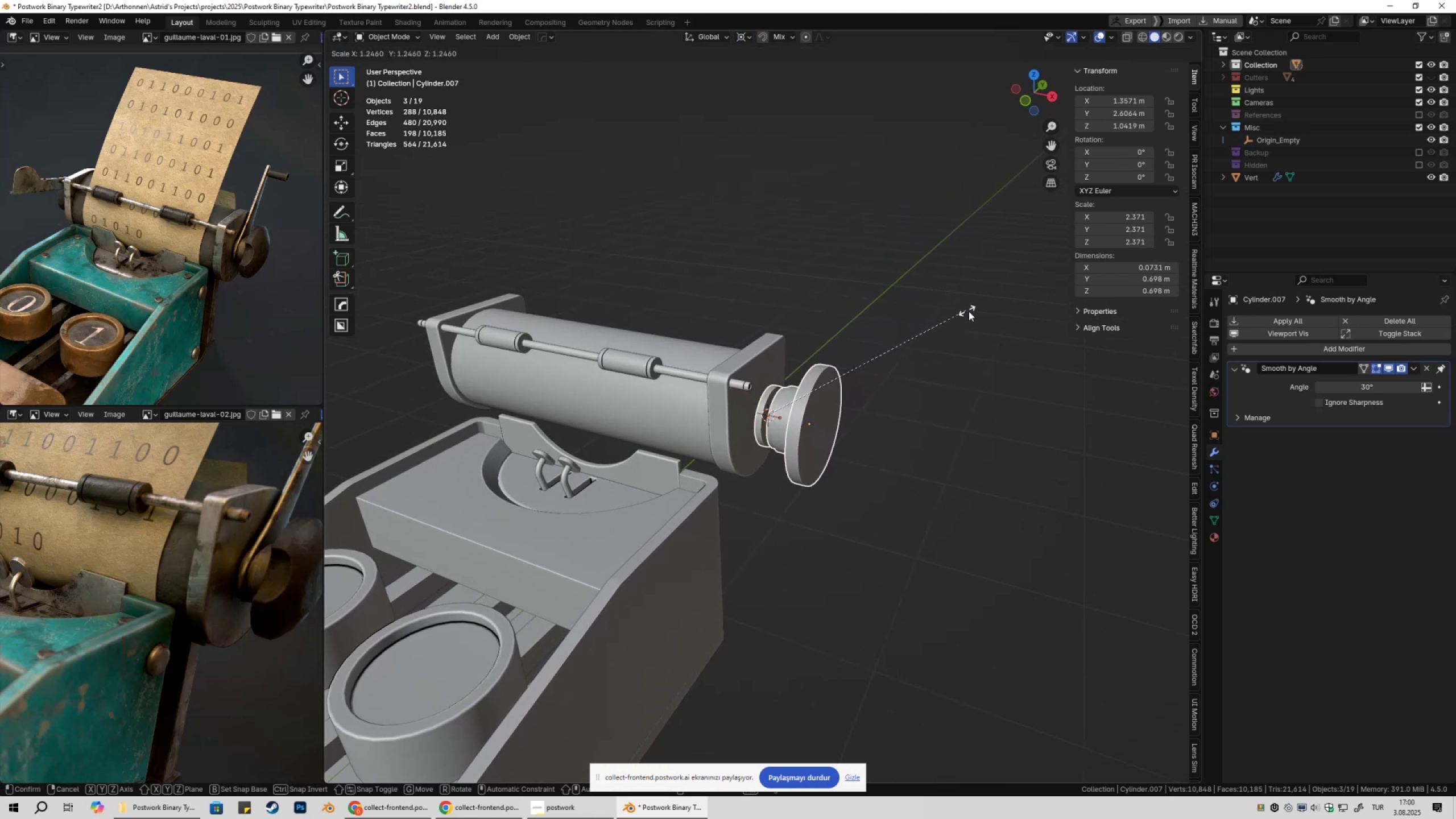 
left_click([978, 313])
 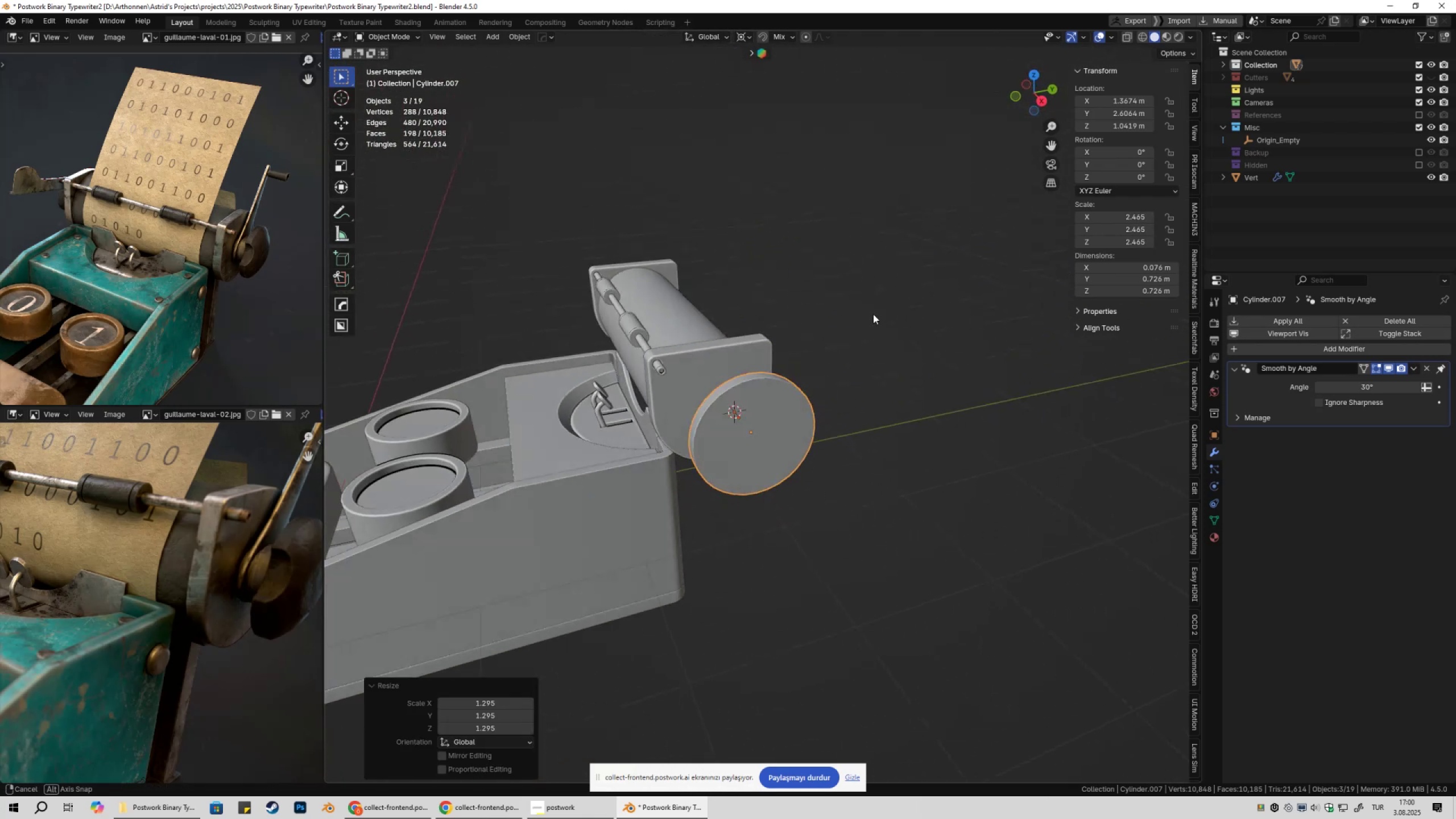 
left_click([911, 312])
 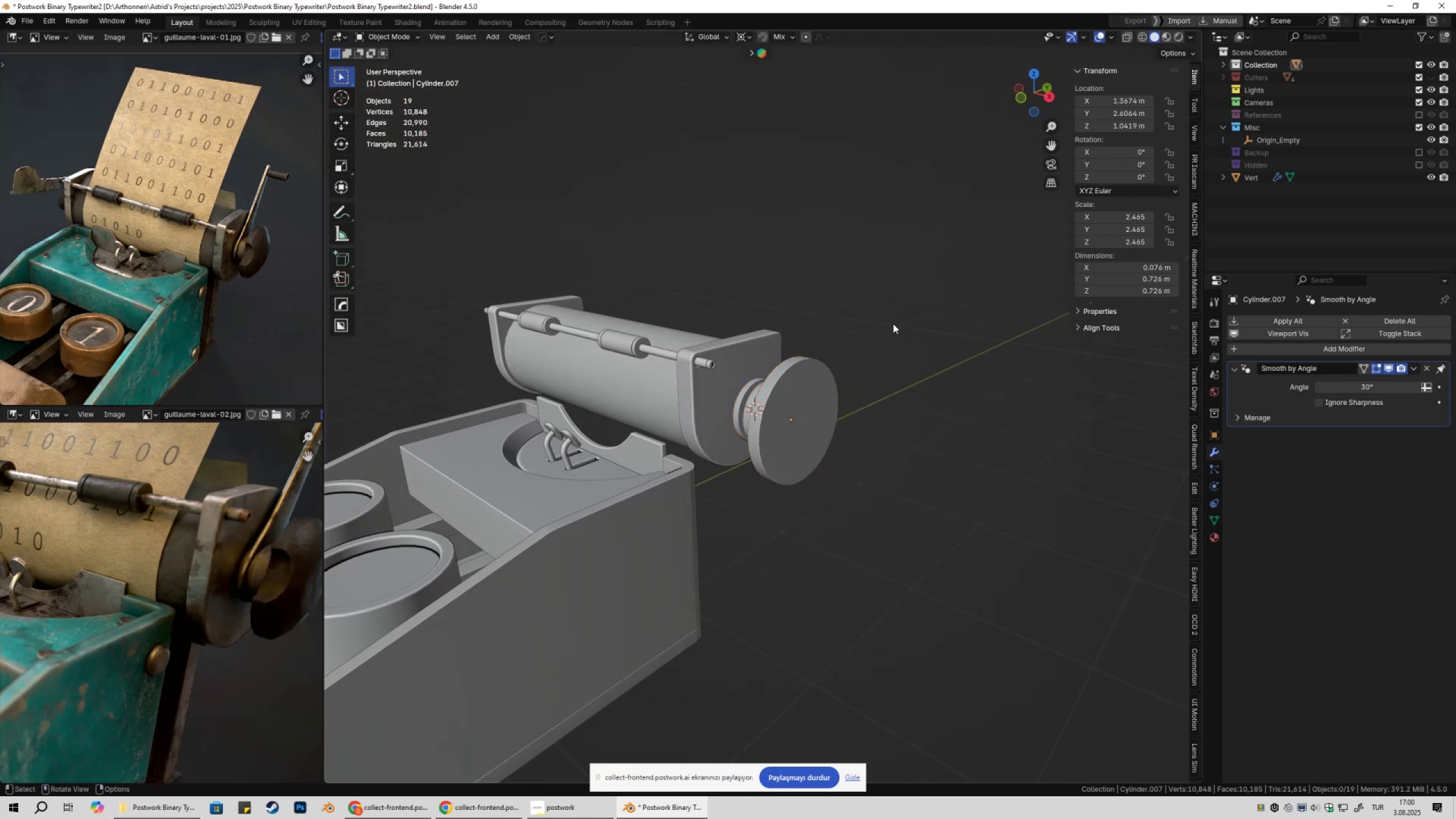 
key(Shift+ShiftLeft)
 